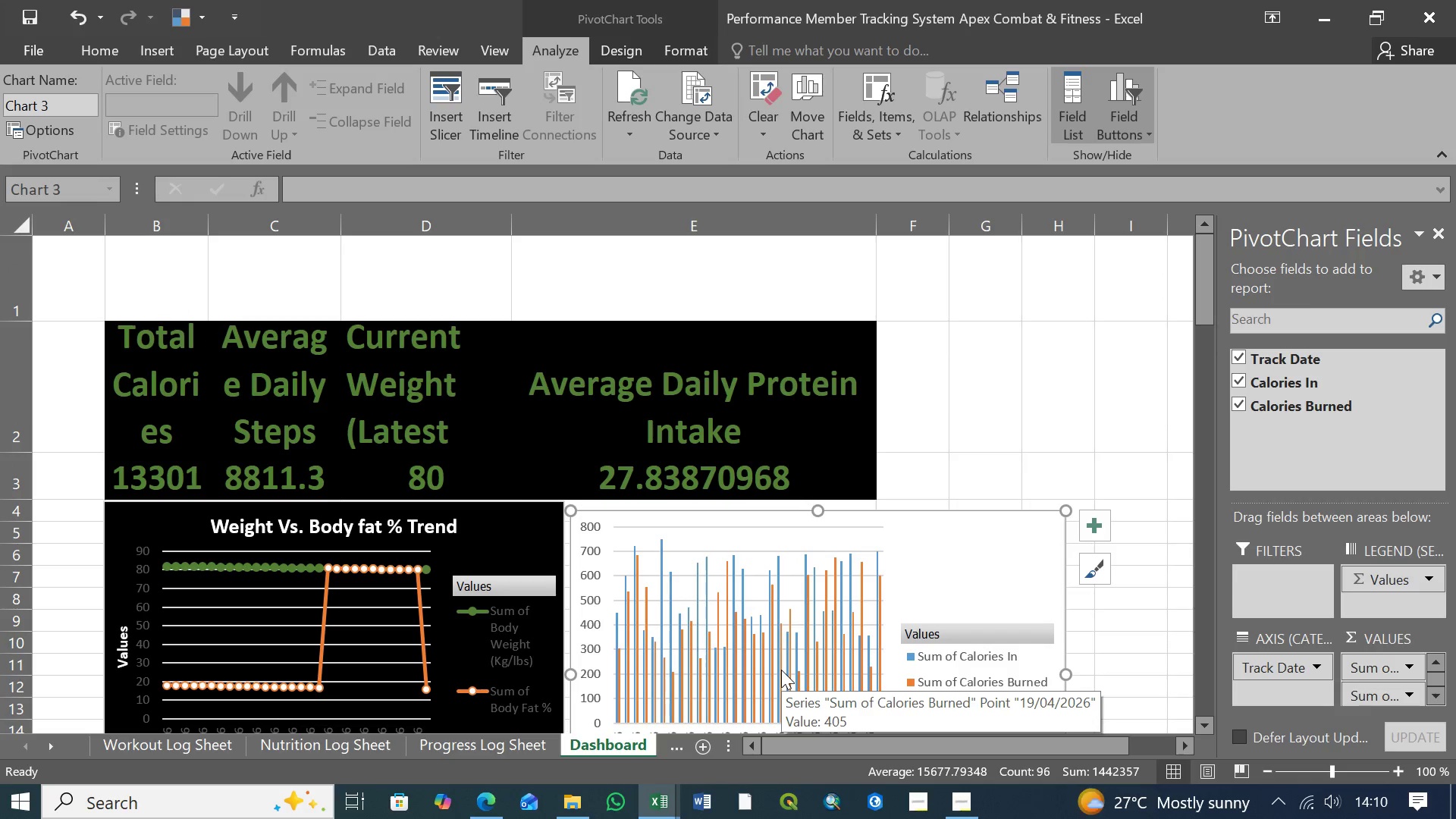 
scroll: coordinate [781, 670], scroll_direction: down, amount: 1.0
 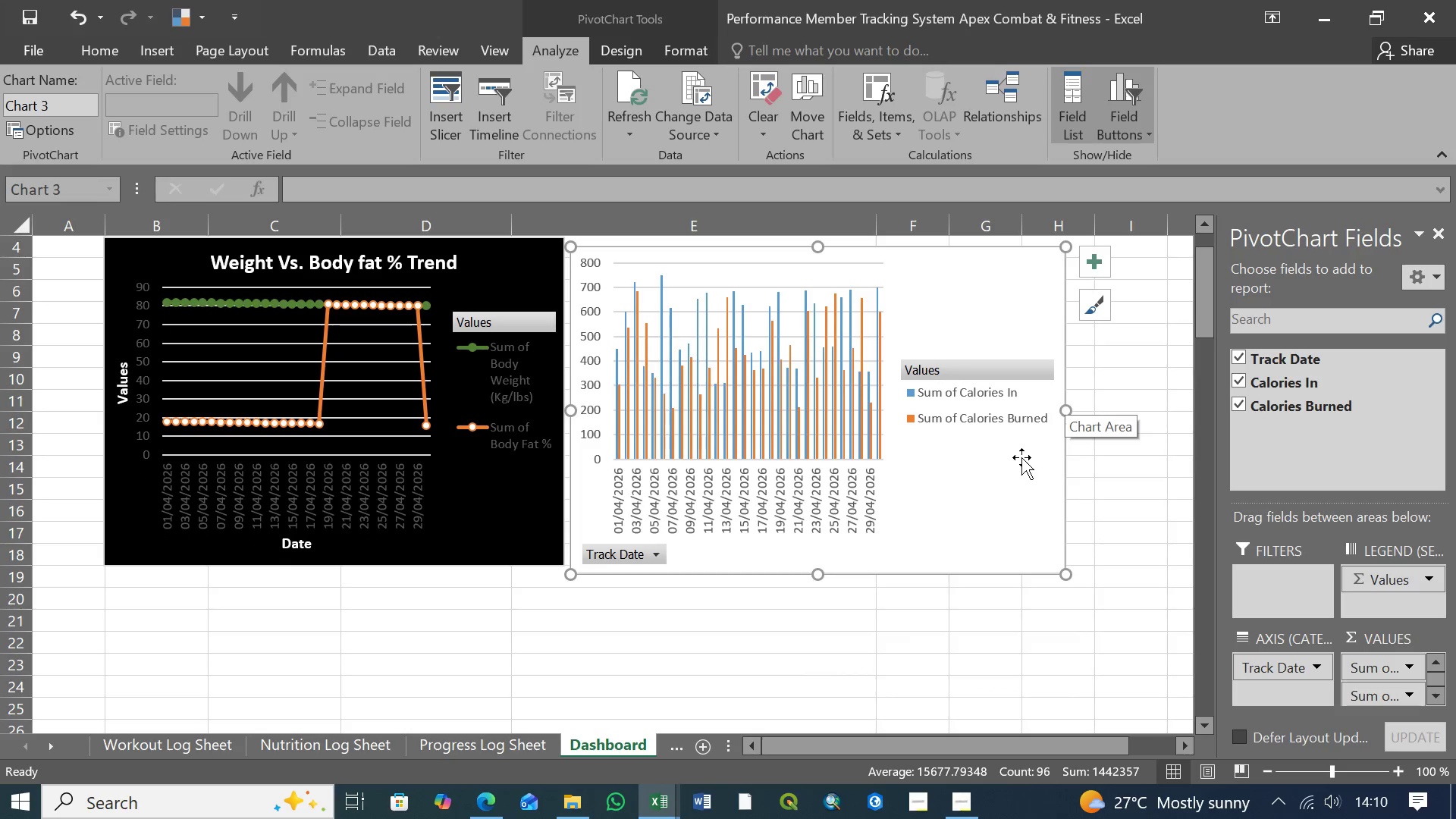 
left_click_drag(start_coordinate=[1067, 411], to_coordinate=[1009, 408])
 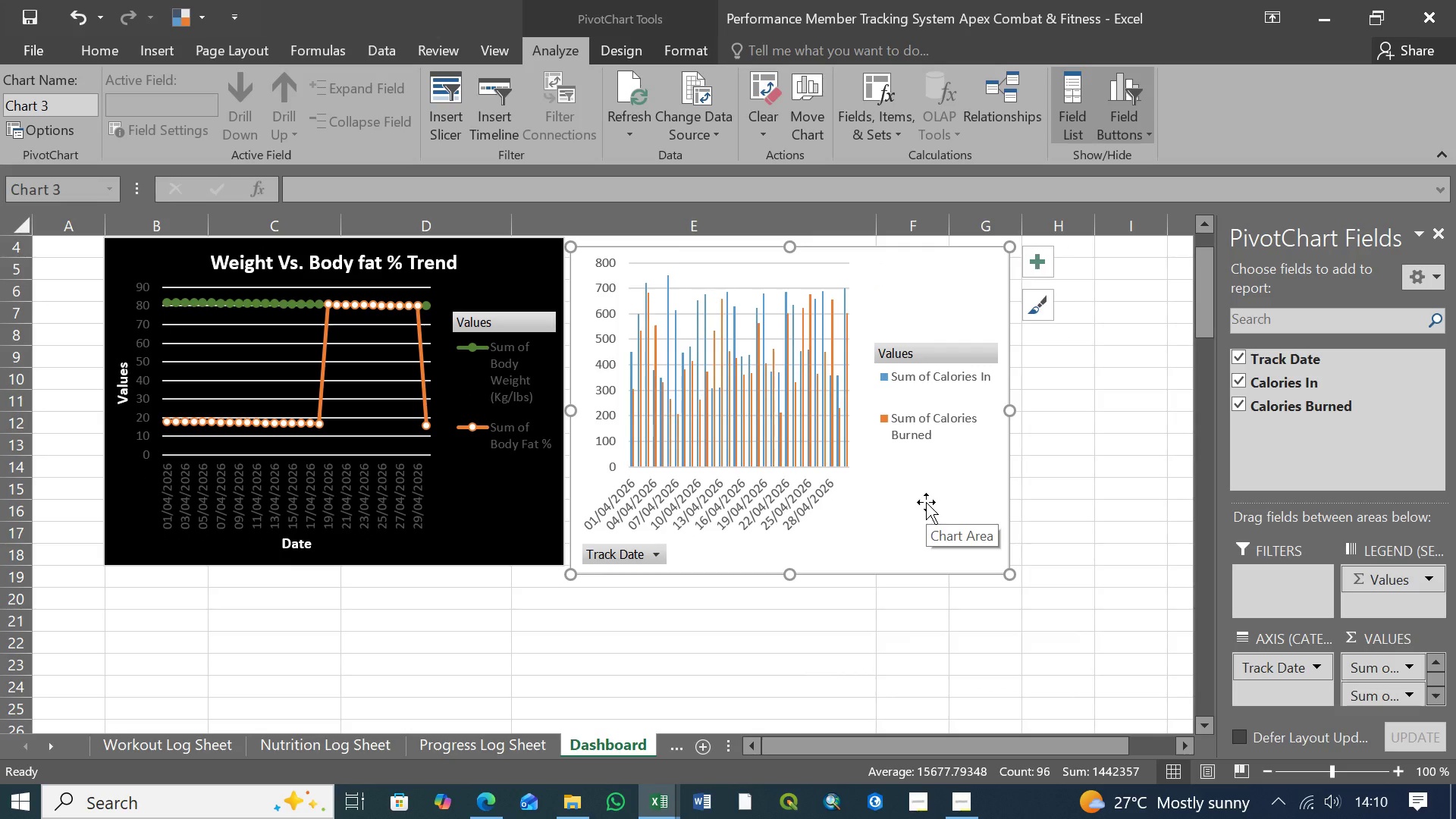 
wait(6.72)
 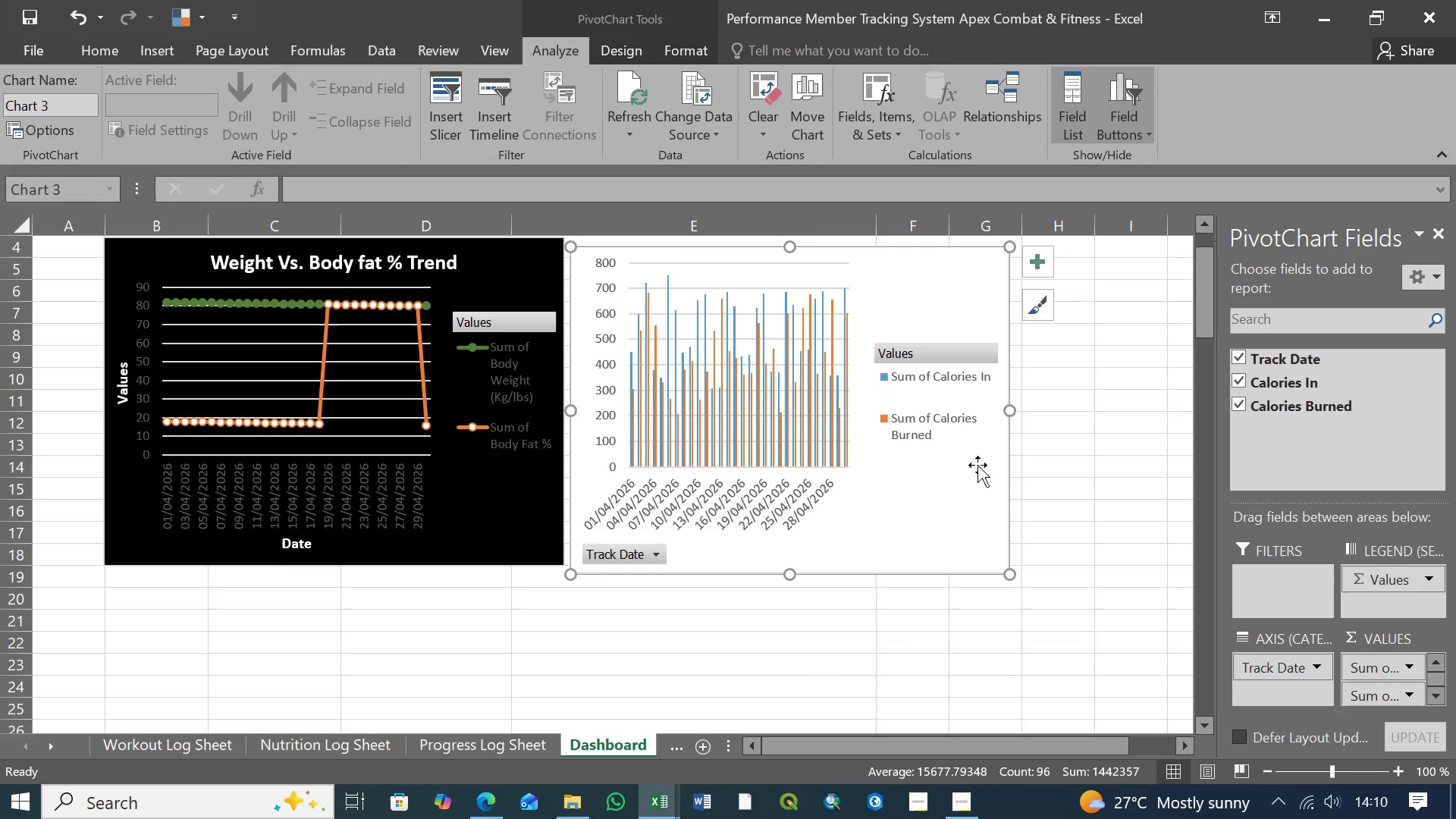 
right_click([637, 556])
 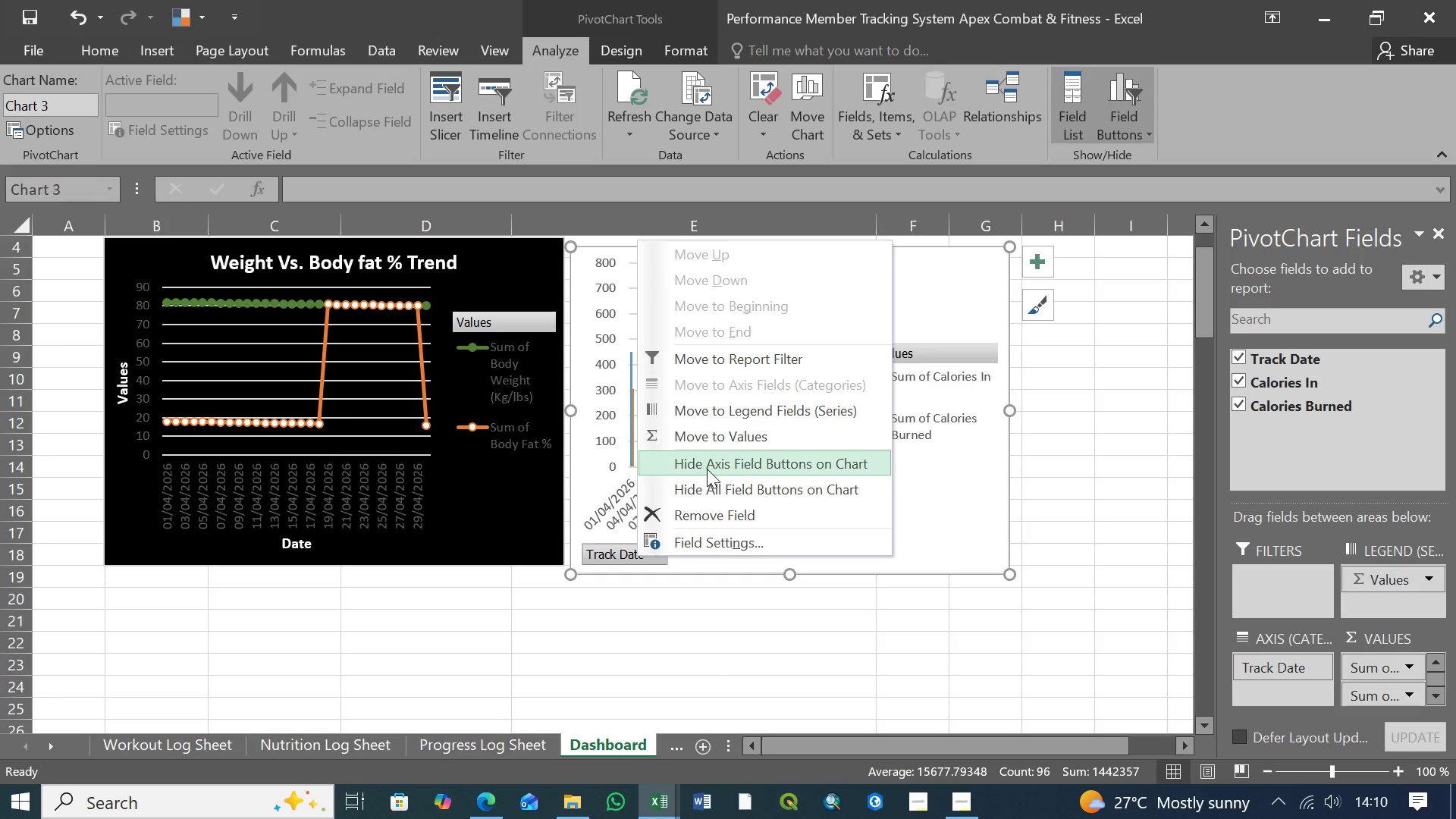 
left_click([708, 466])
 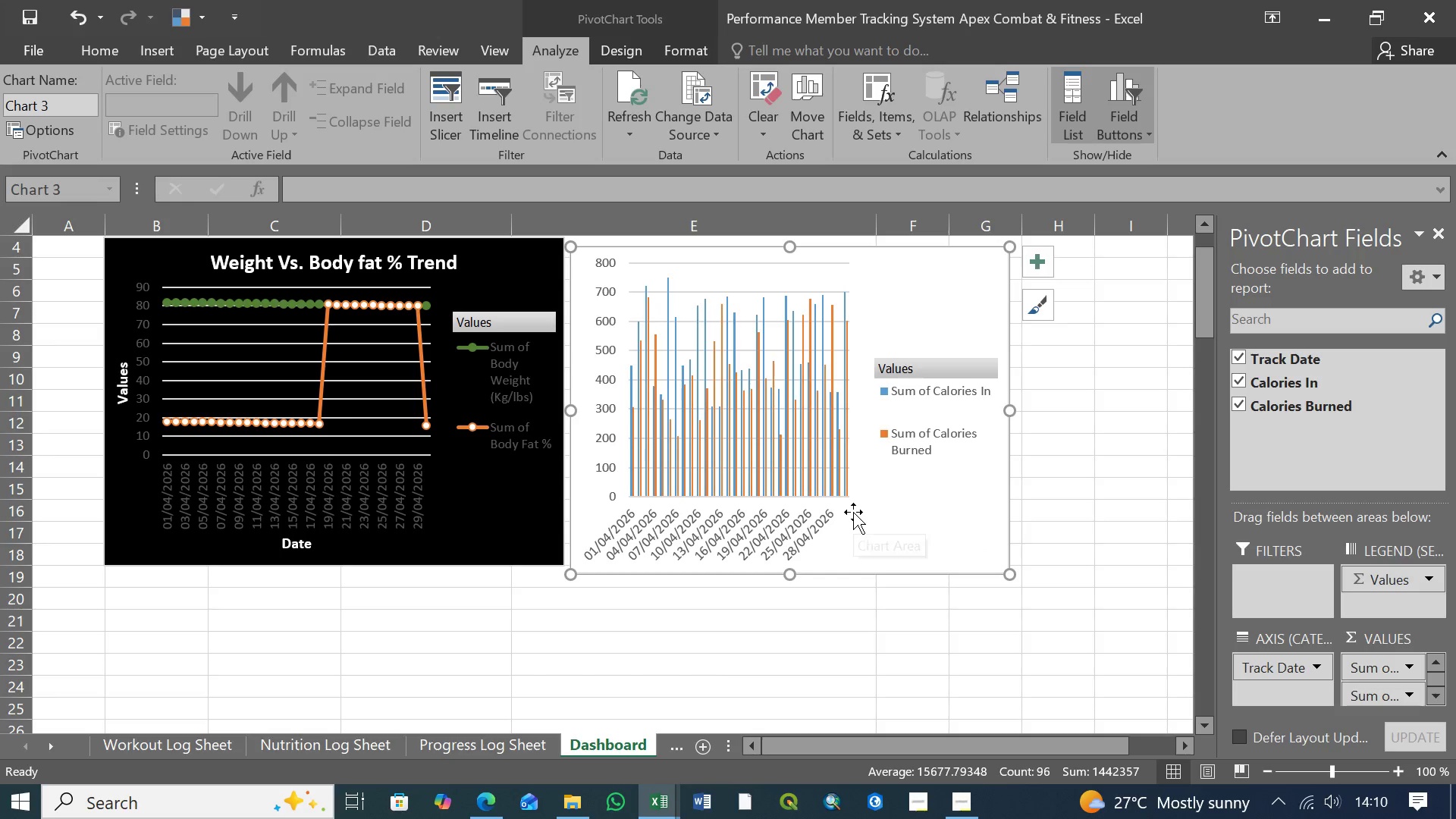 
scroll: coordinate [858, 520], scroll_direction: up, amount: 2.0
 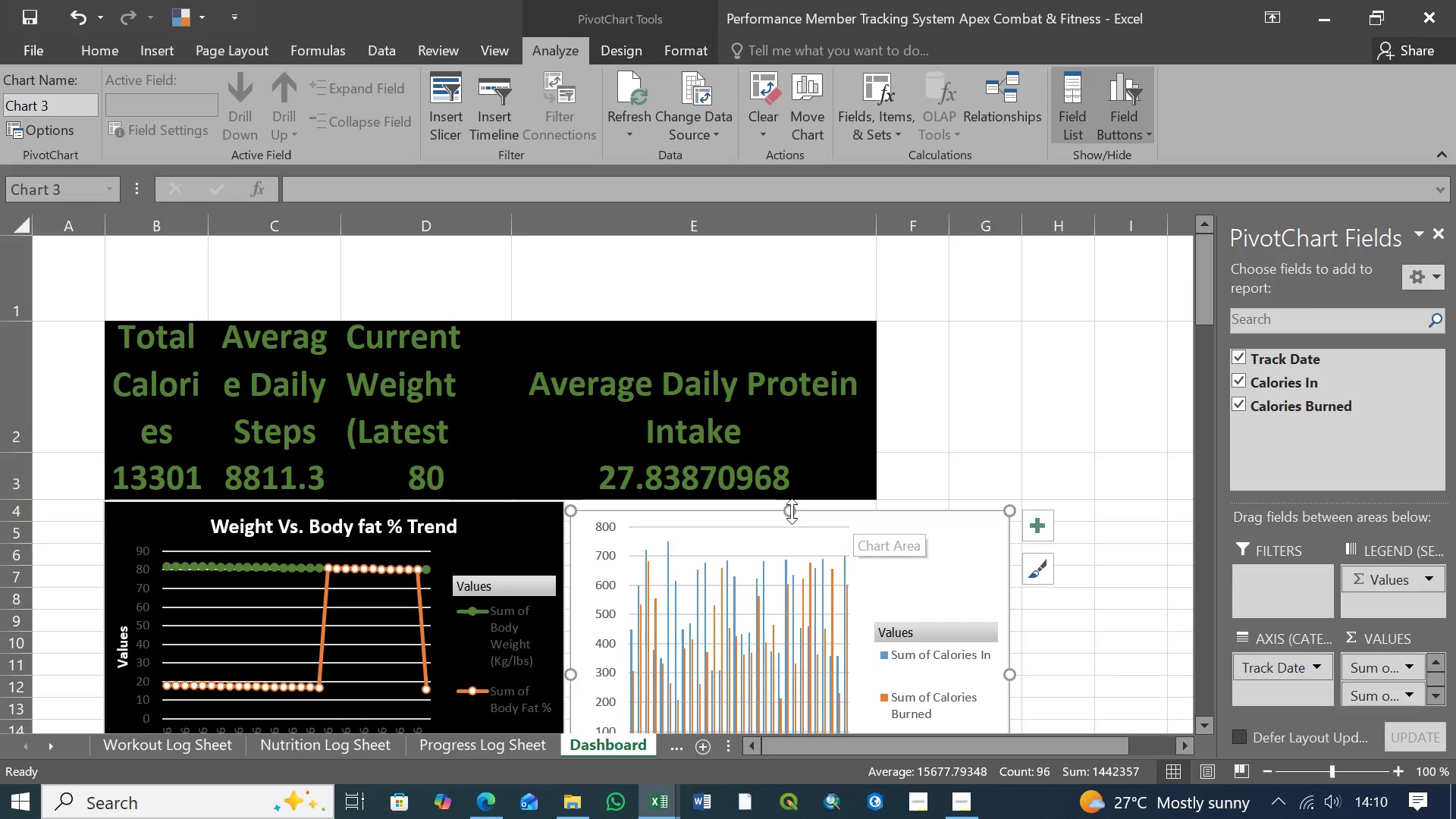 
left_click_drag(start_coordinate=[790, 510], to_coordinate=[791, 503])
 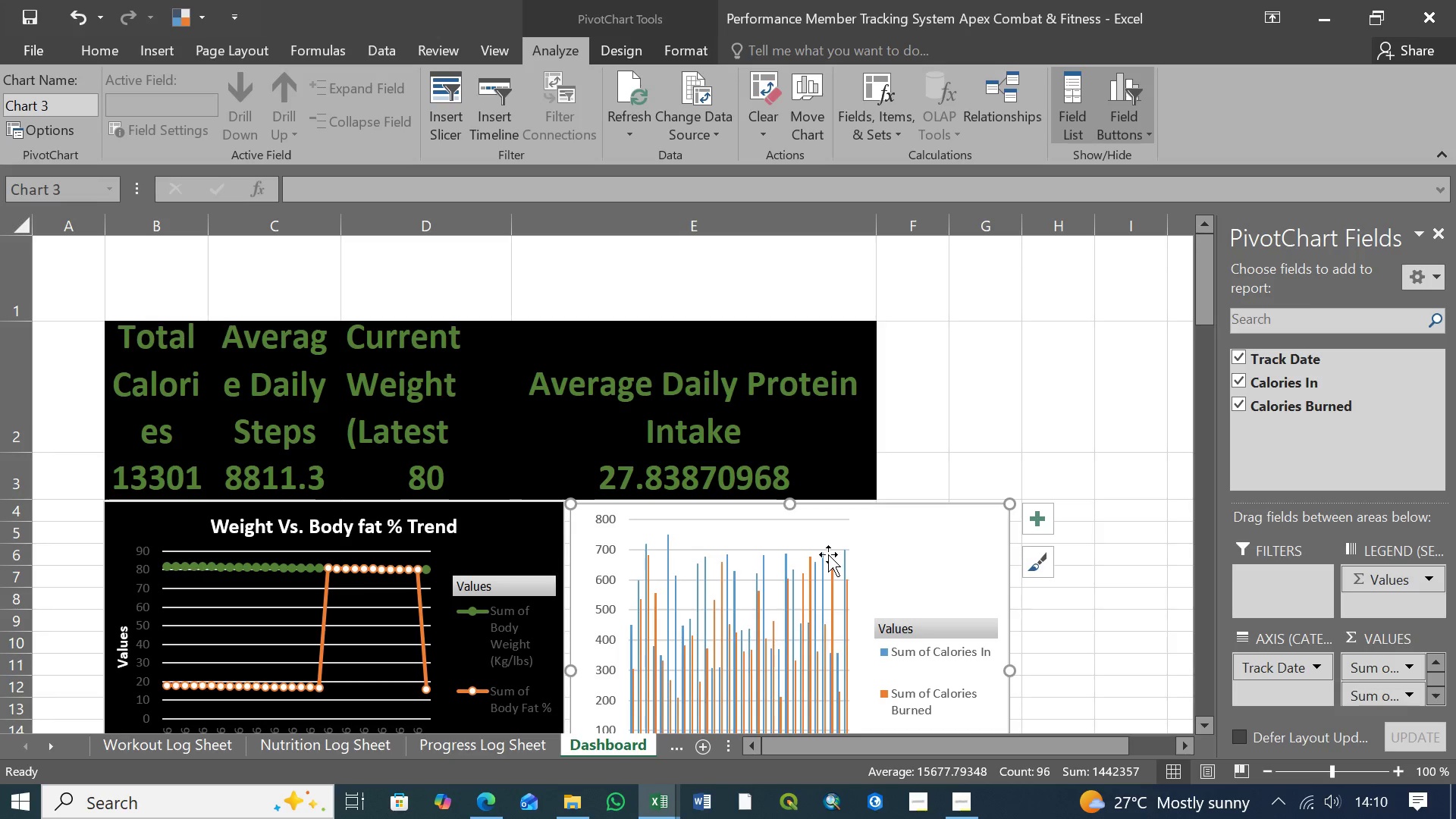 
scroll: coordinate [828, 554], scroll_direction: down, amount: 2.0
 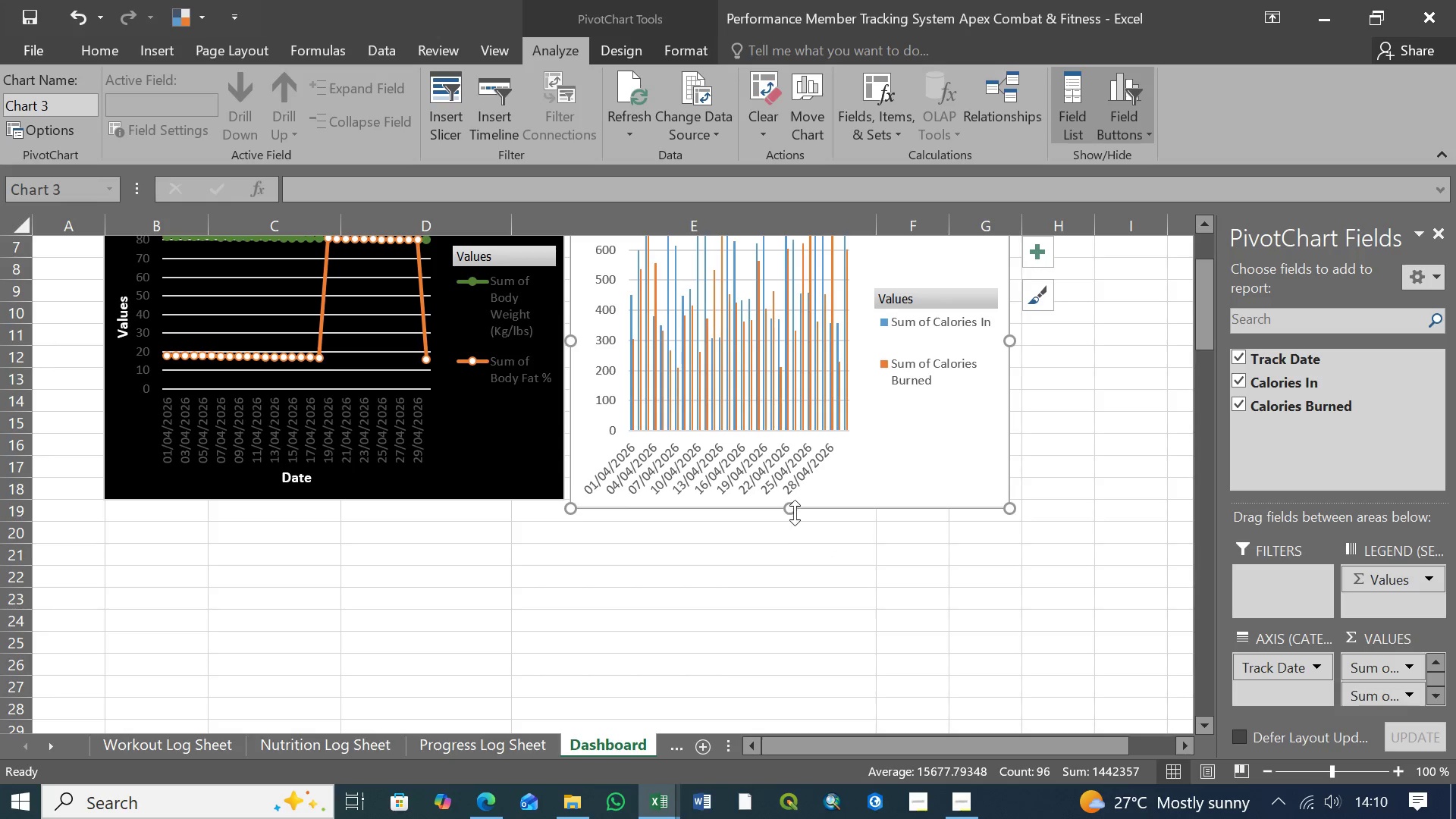 
left_click_drag(start_coordinate=[793, 509], to_coordinate=[793, 500])
 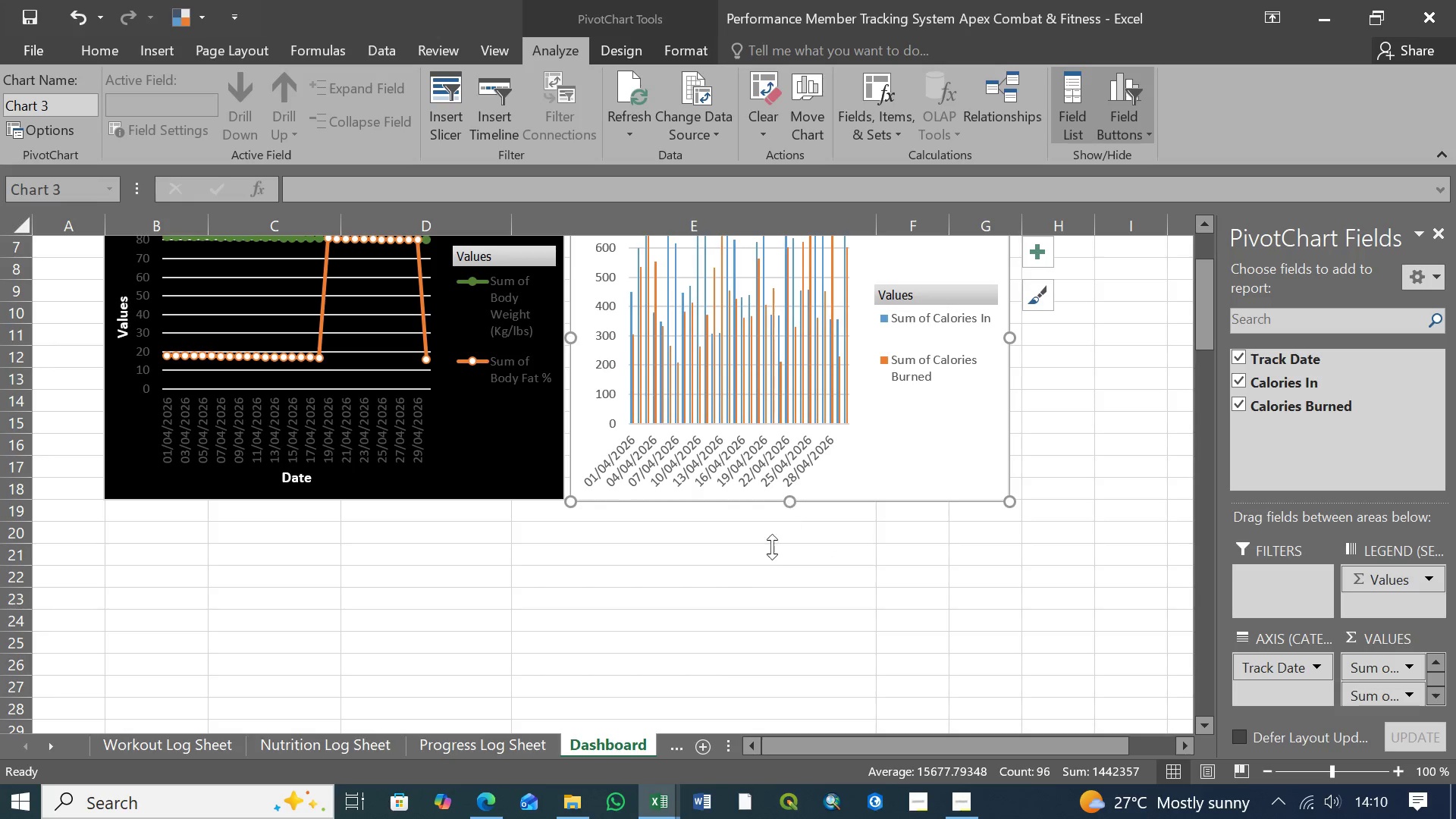 
left_click([758, 576])
 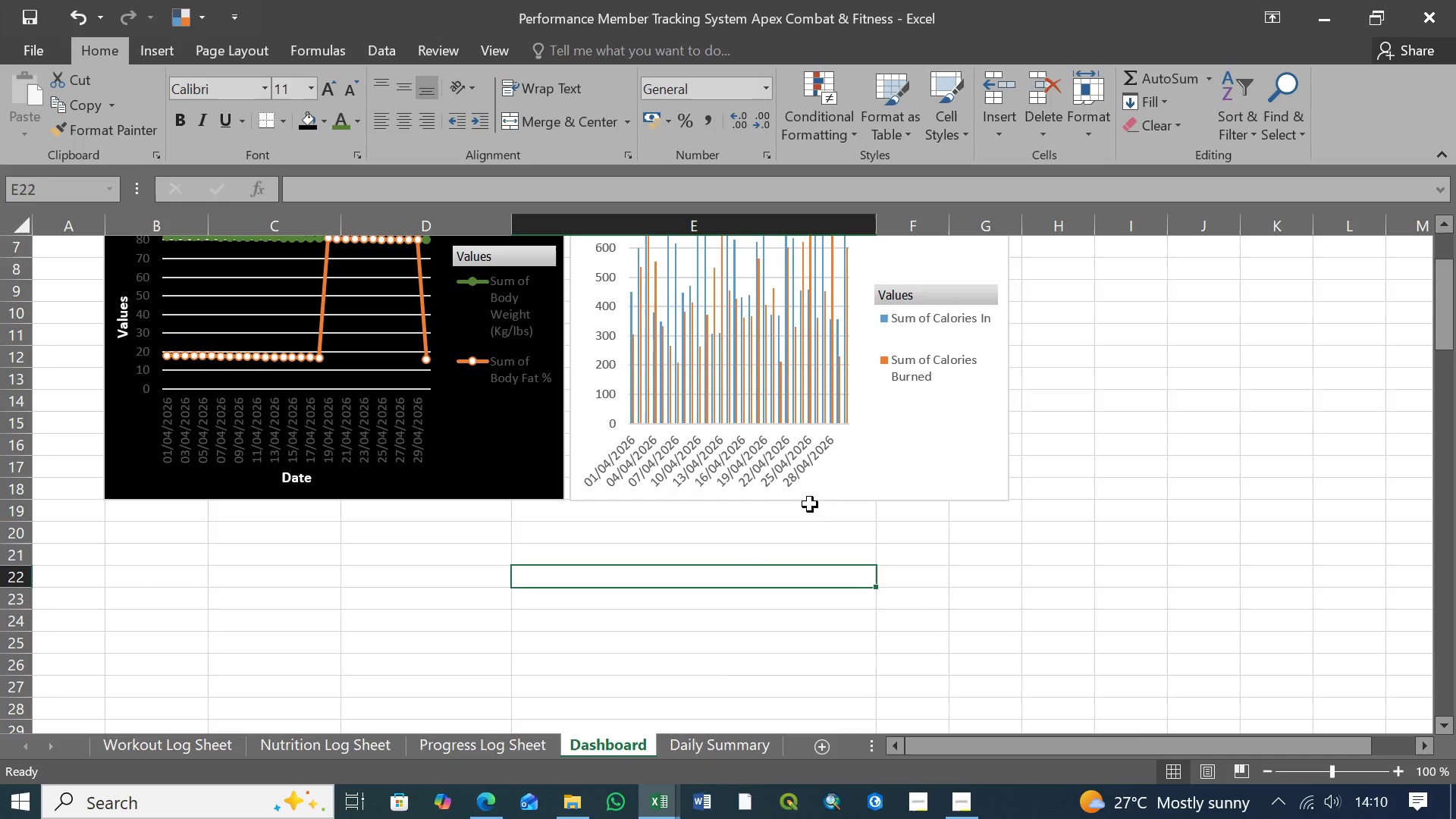 
left_click([822, 492])
 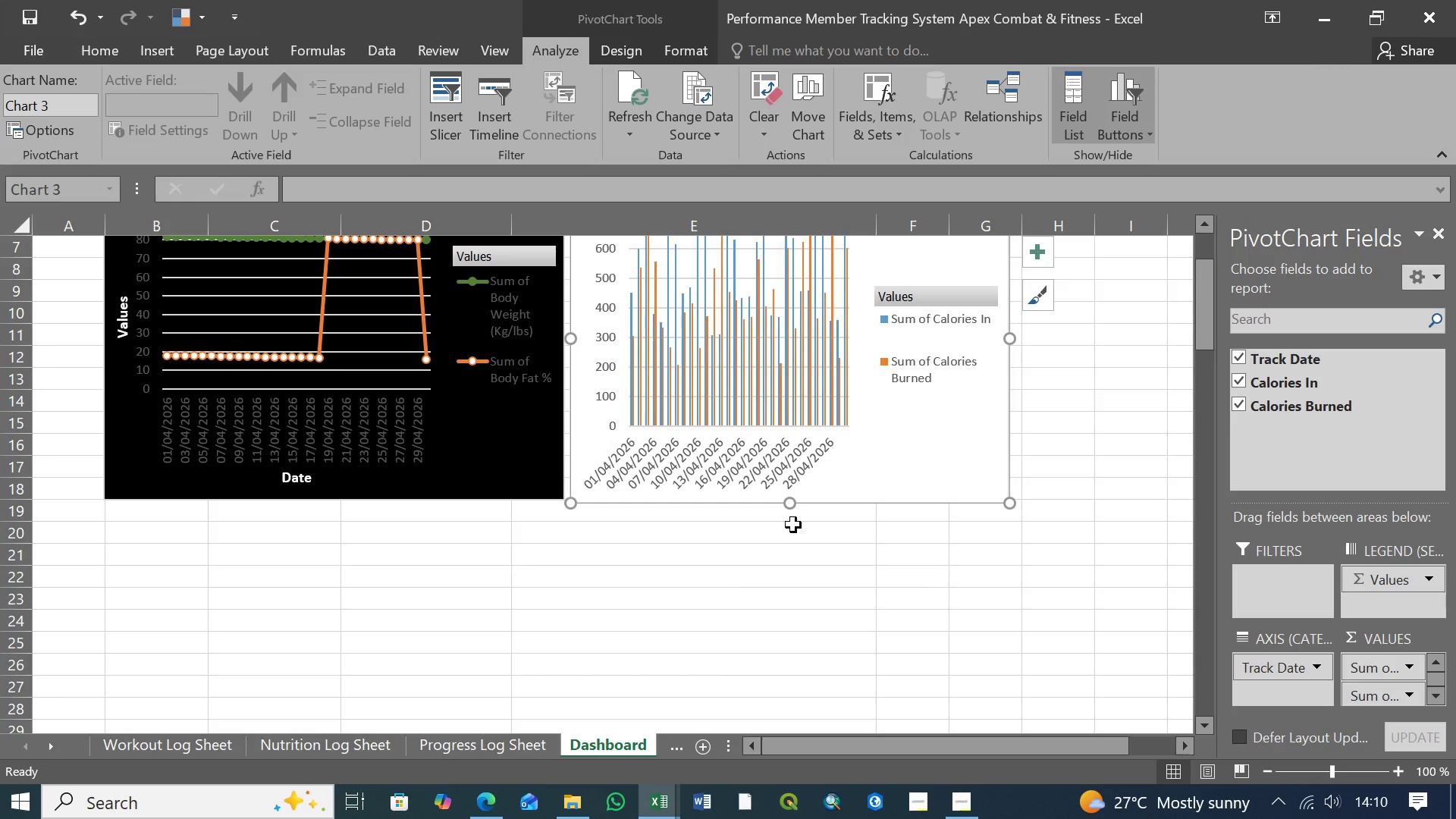 
left_click_drag(start_coordinate=[791, 501], to_coordinate=[795, 500])
 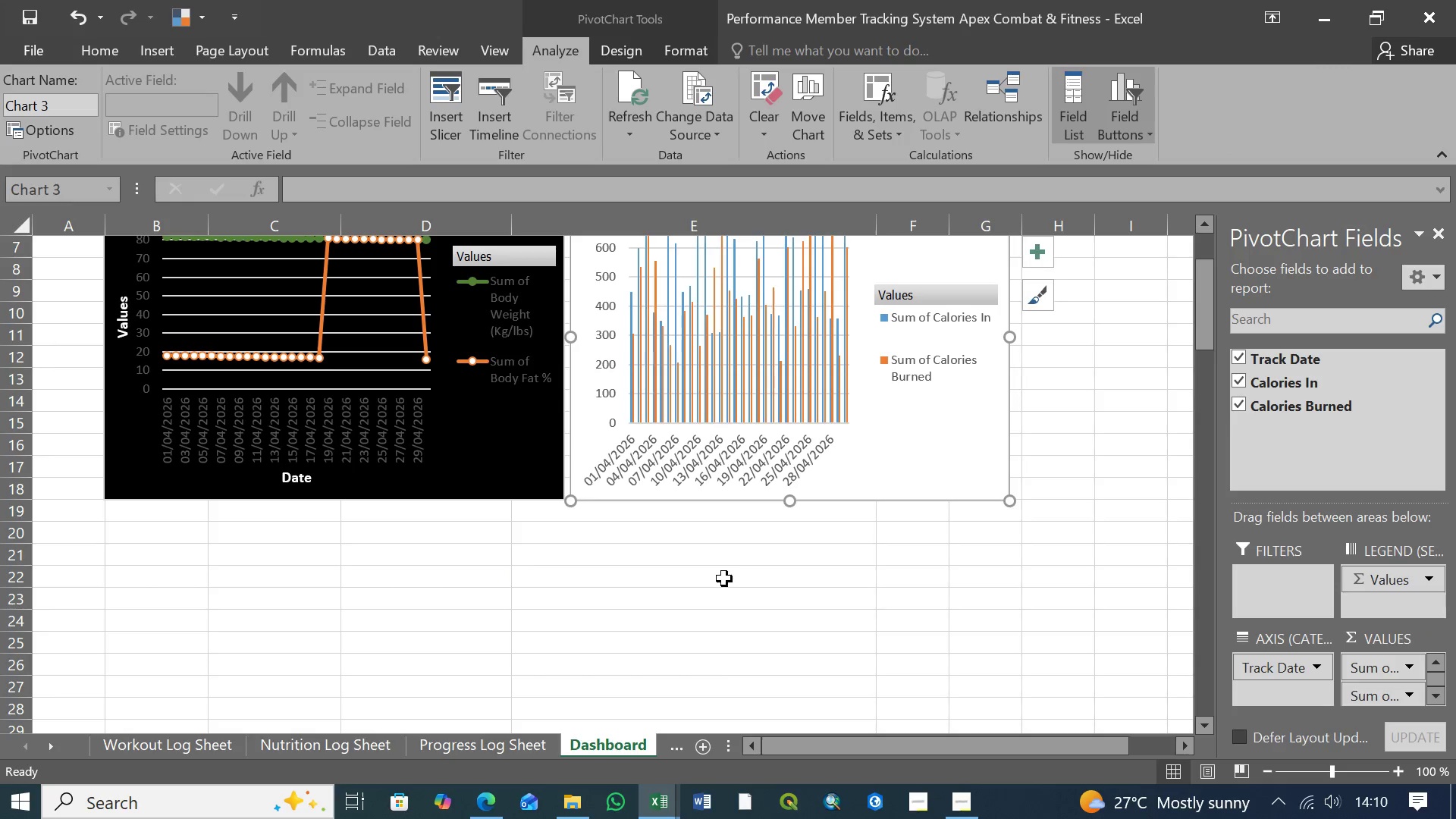 
left_click([724, 579])
 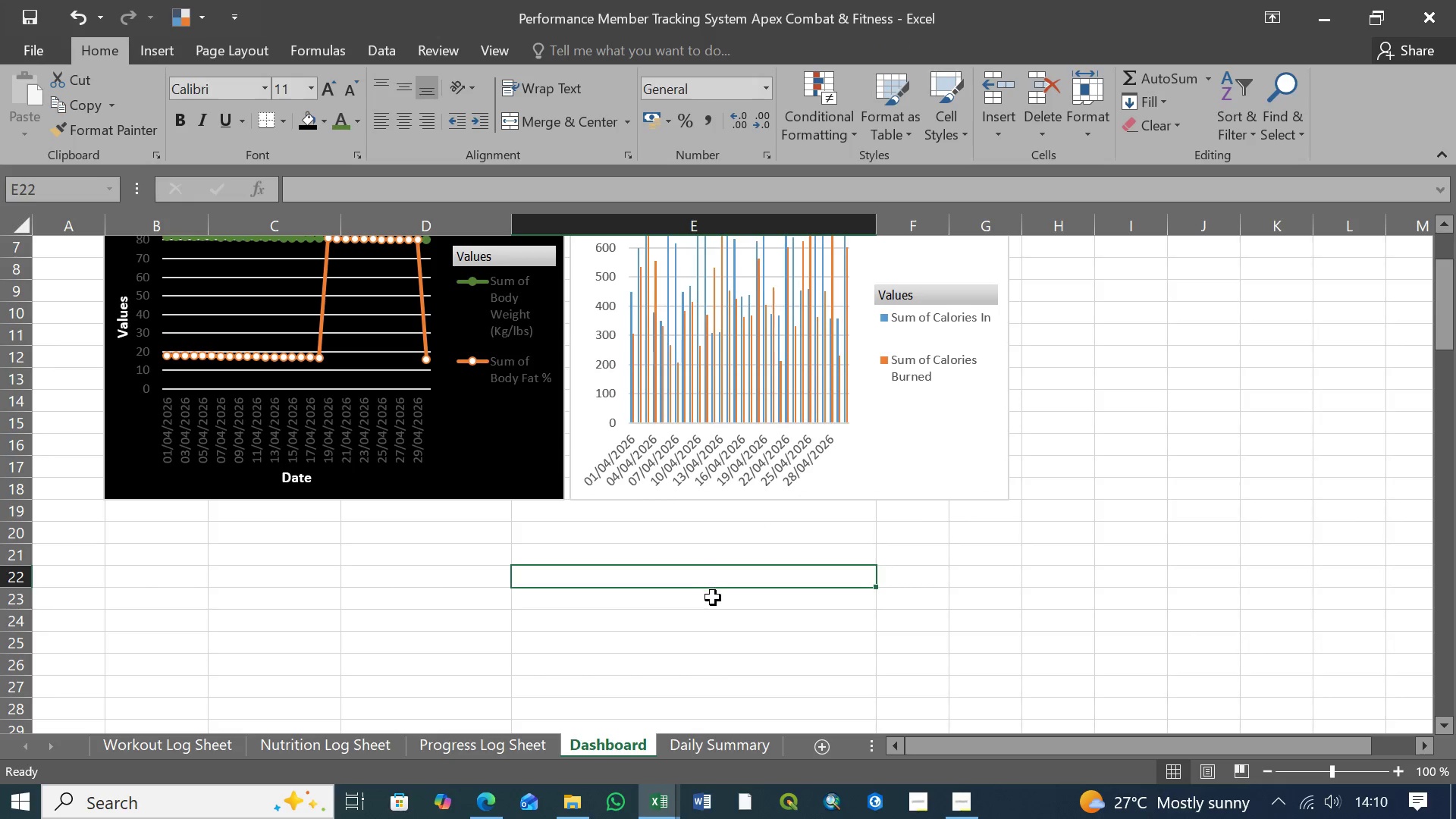 
scroll: coordinate [708, 604], scroll_direction: up, amount: 2.0
 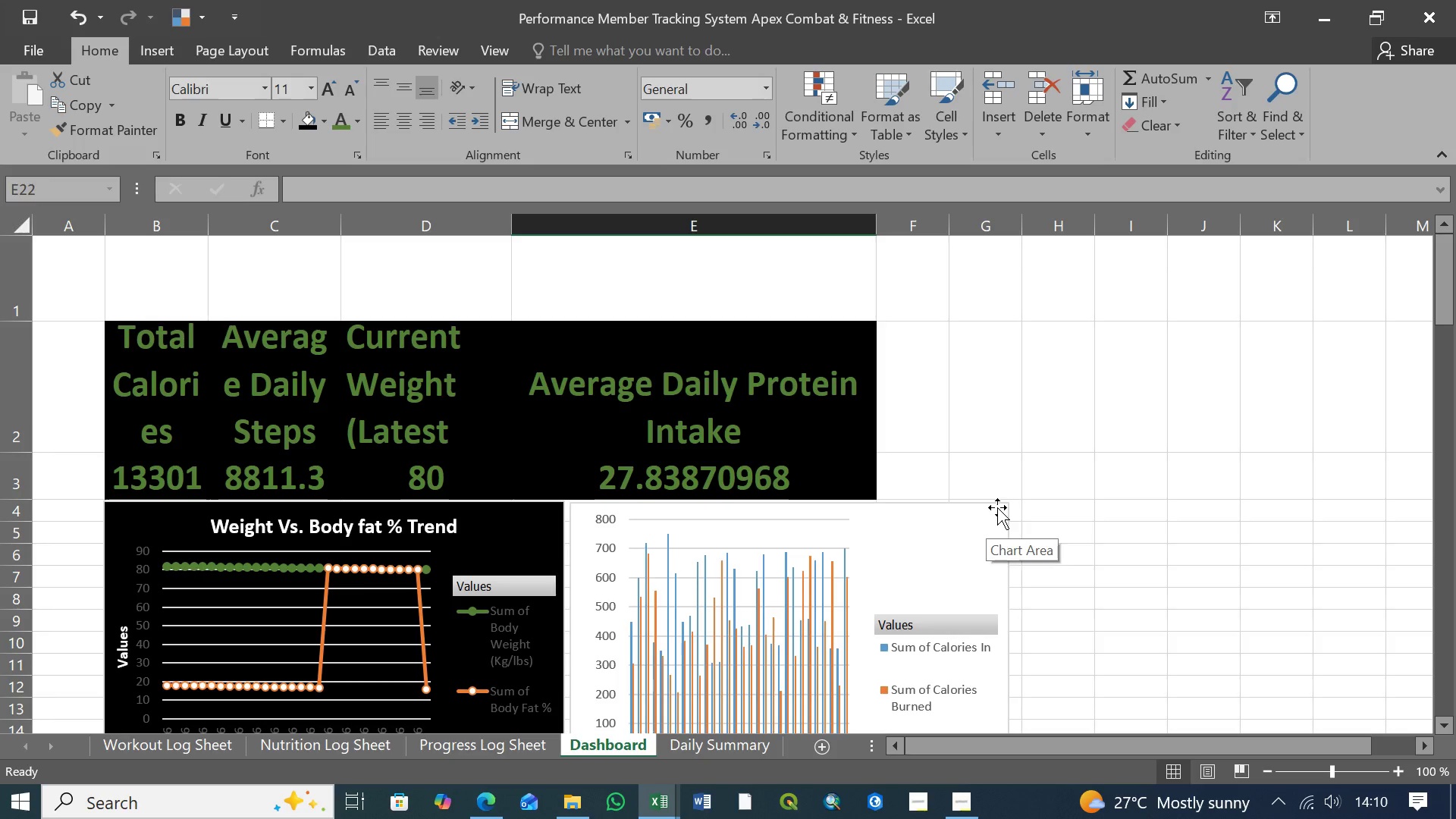 
scroll: coordinate [1039, 486], scroll_direction: down, amount: 1.0
 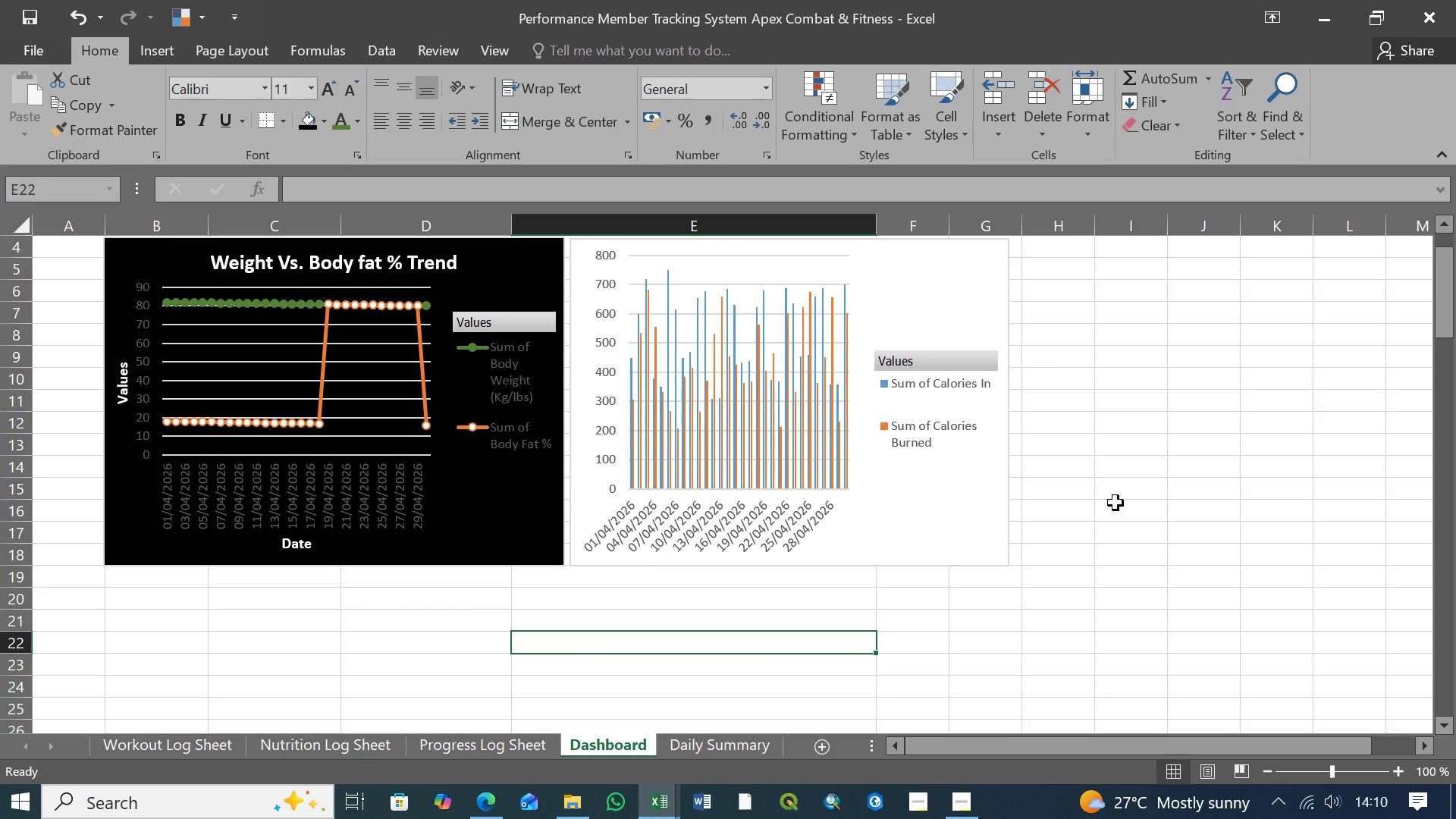 
wait(14.07)
 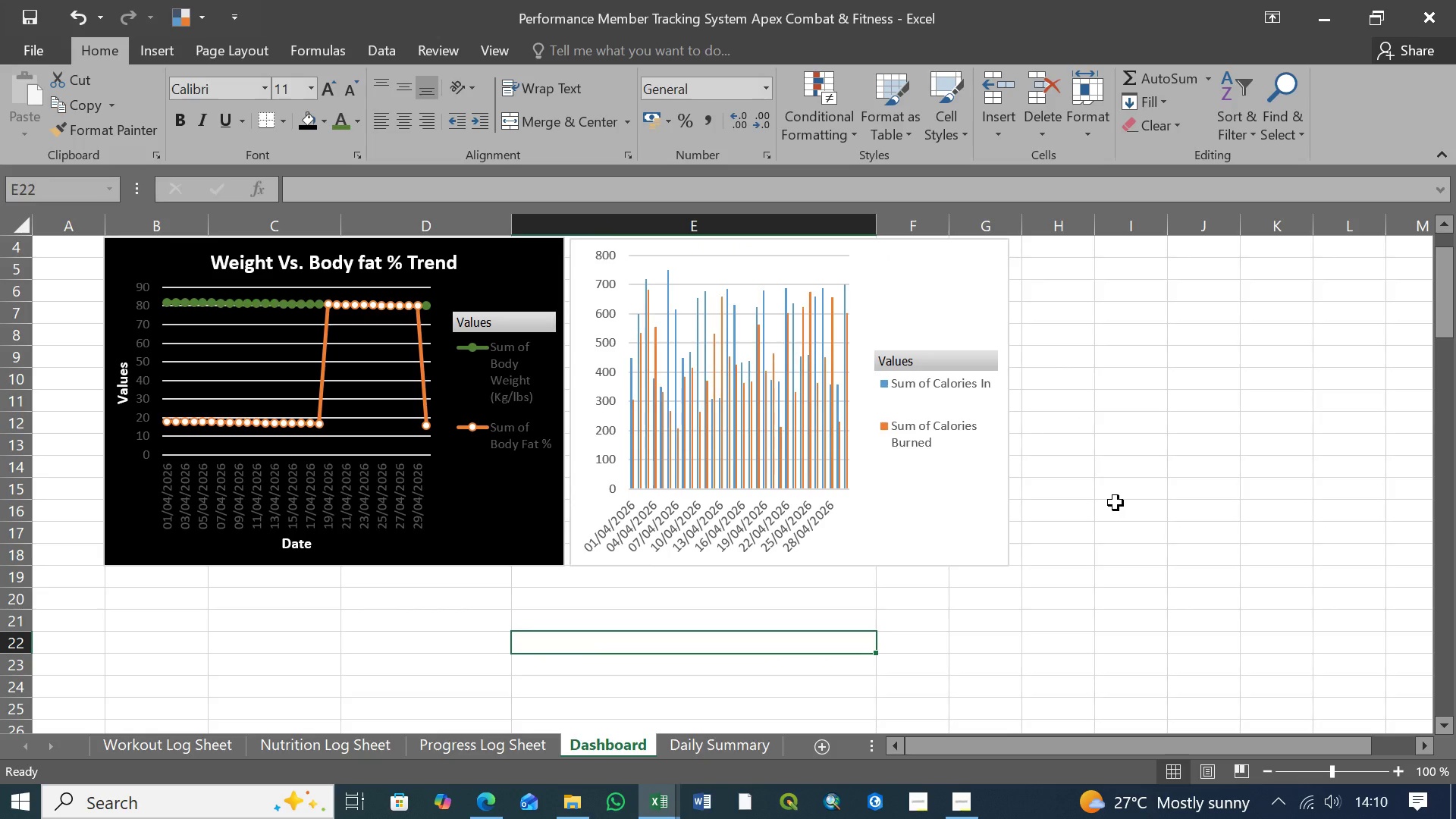 
left_click([940, 389])
 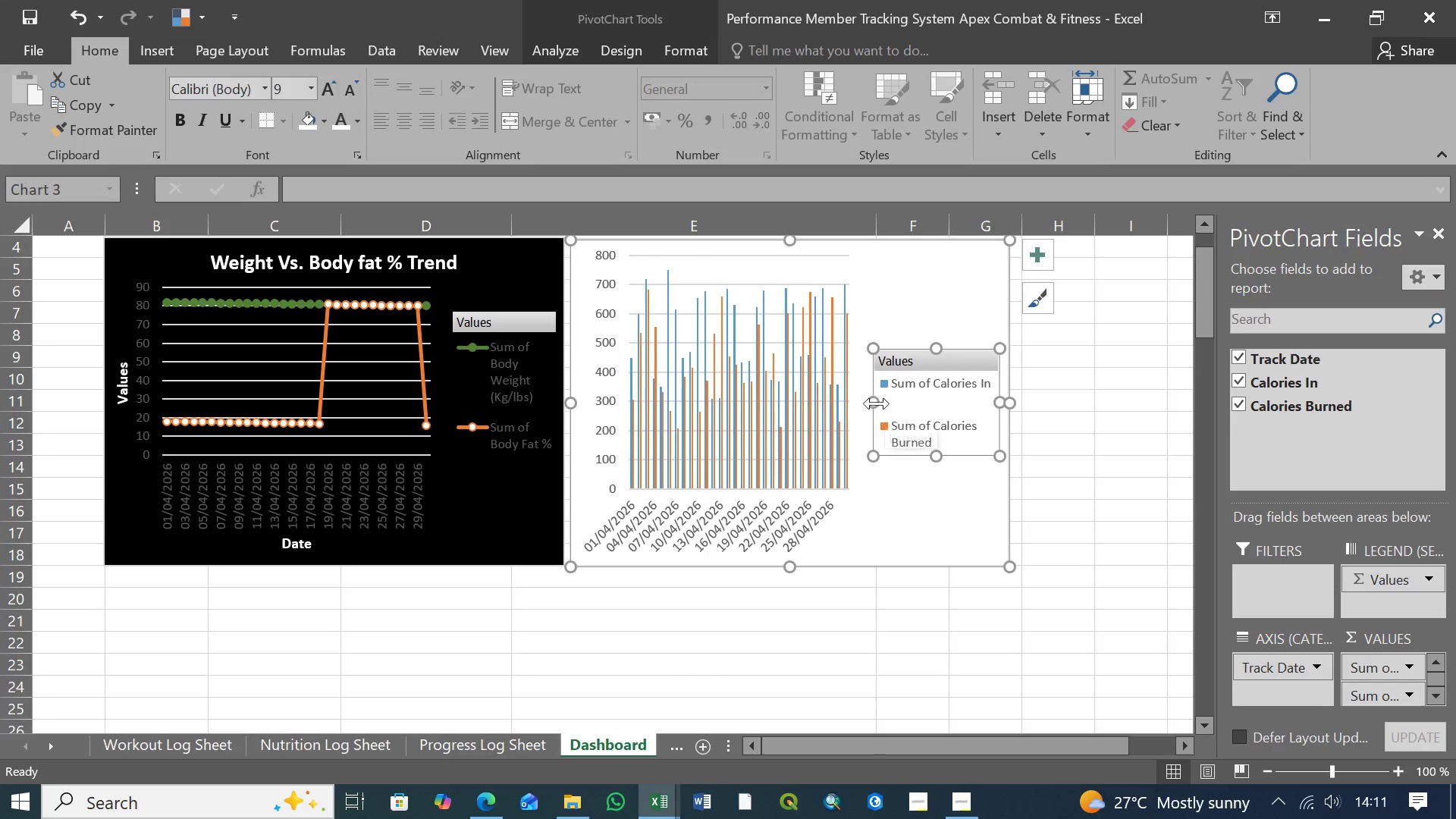 
left_click_drag(start_coordinate=[877, 403], to_coordinate=[883, 402])
 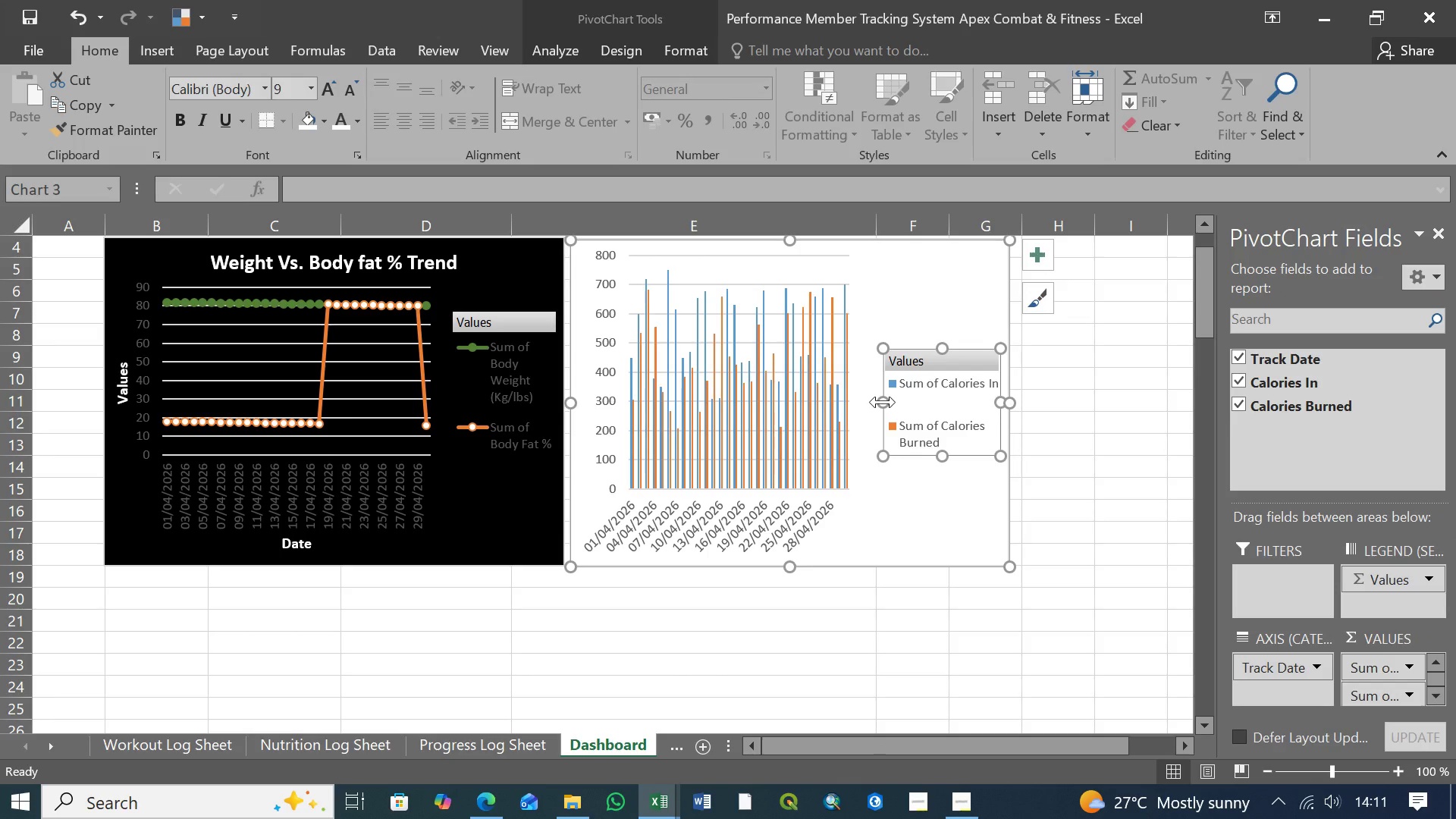 
left_click([929, 503])
 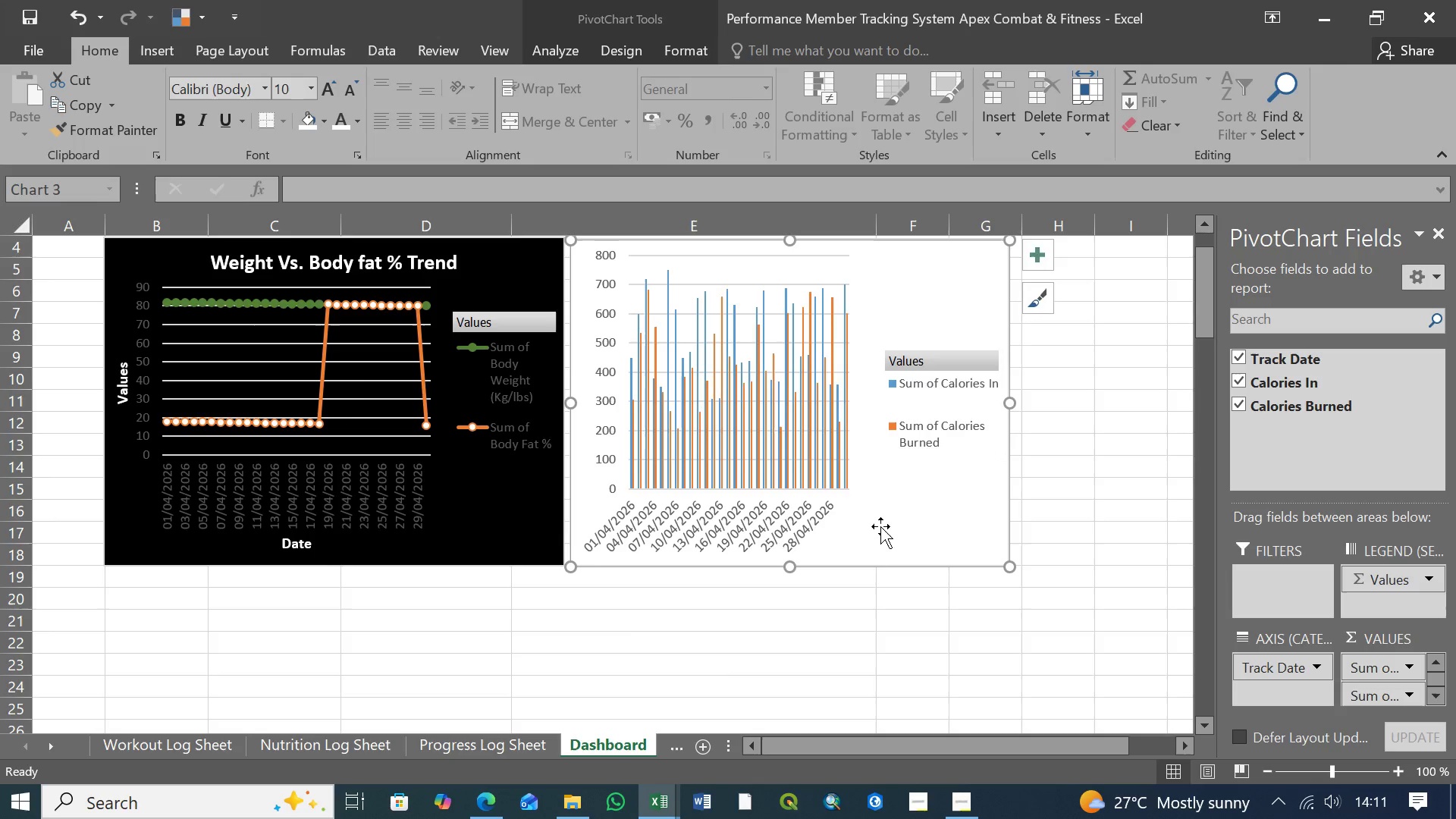 
scroll: coordinate [880, 526], scroll_direction: up, amount: 1.0
 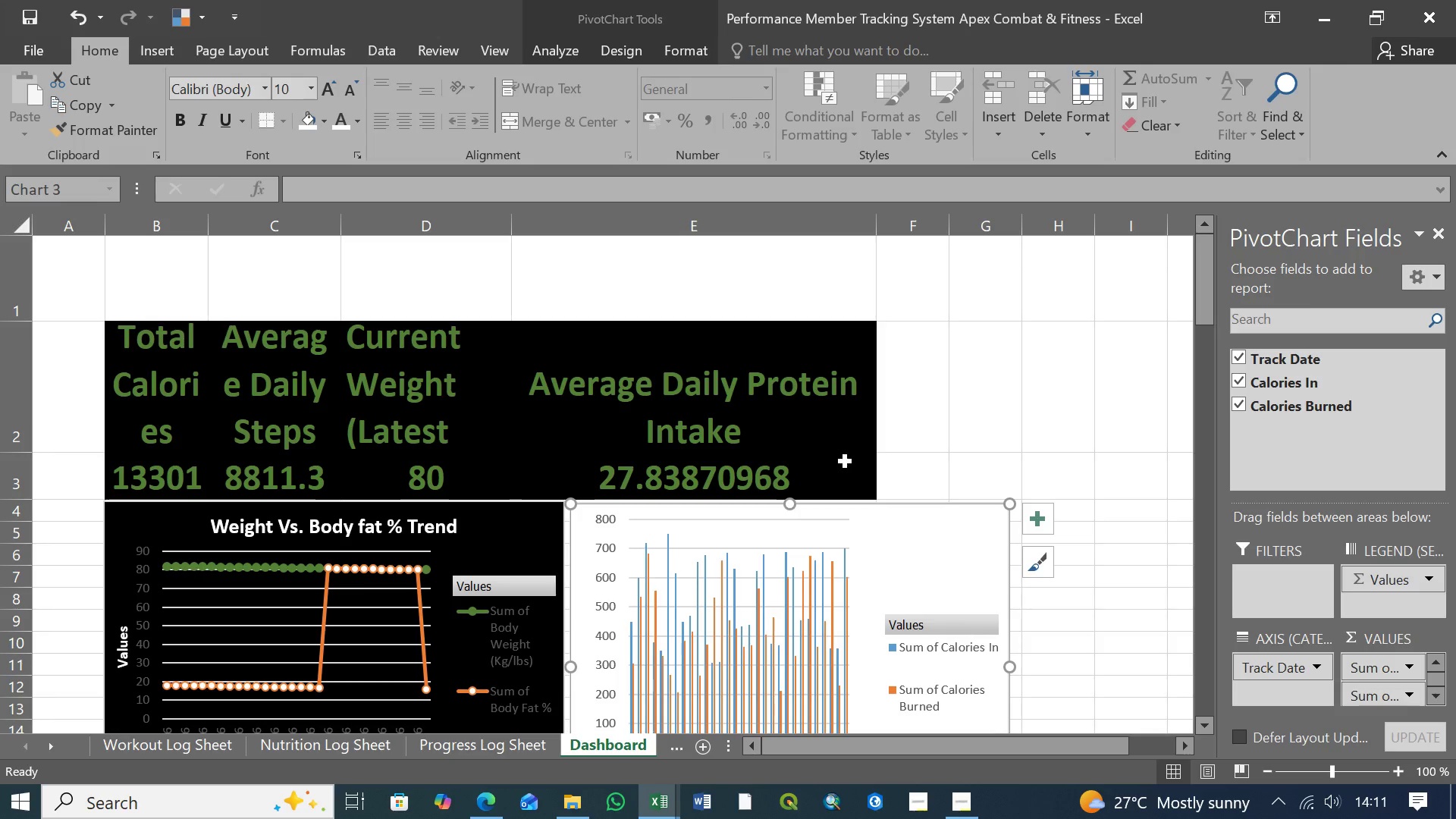 
wait(48.09)
 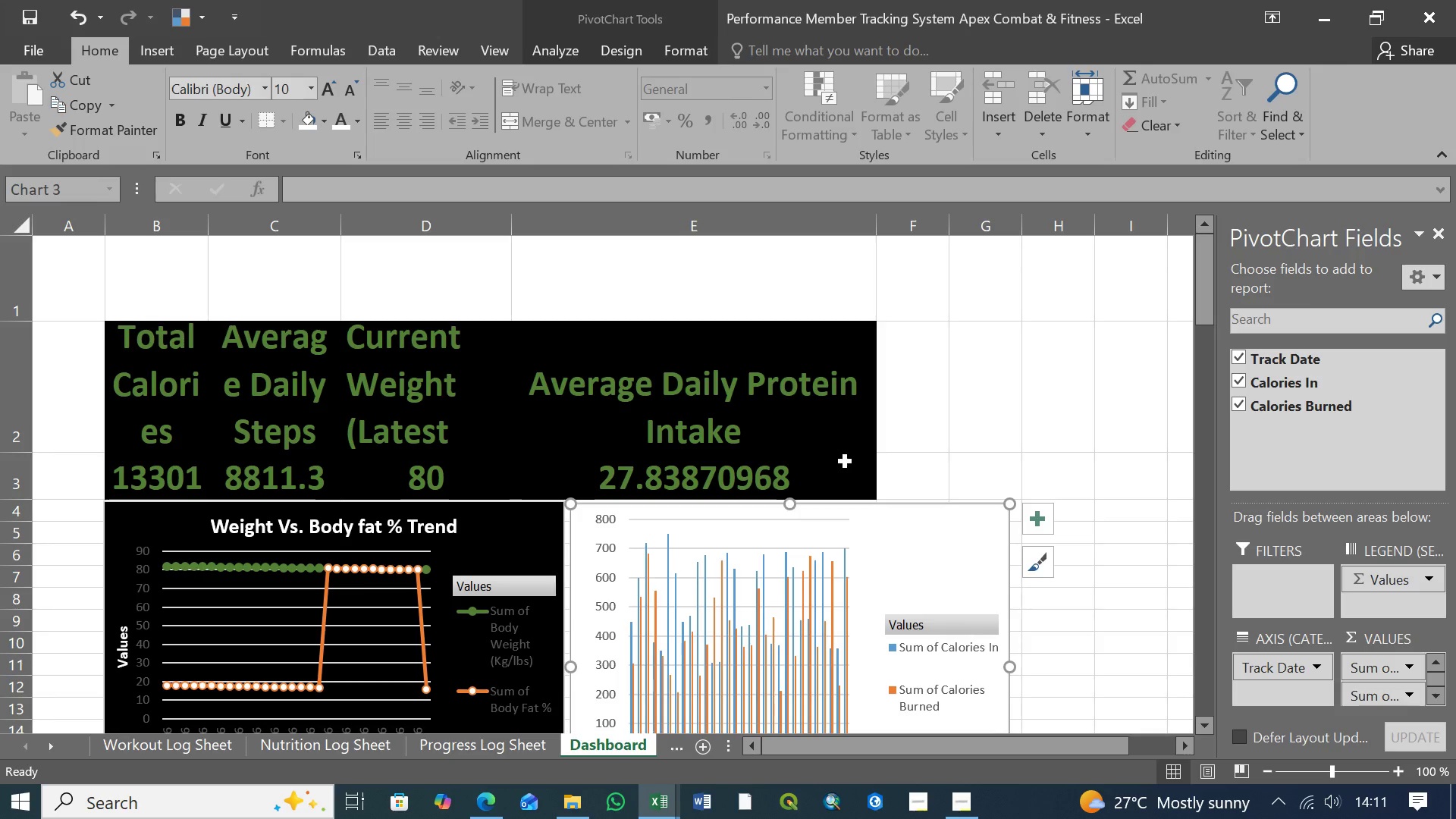 
left_click([892, 646])
 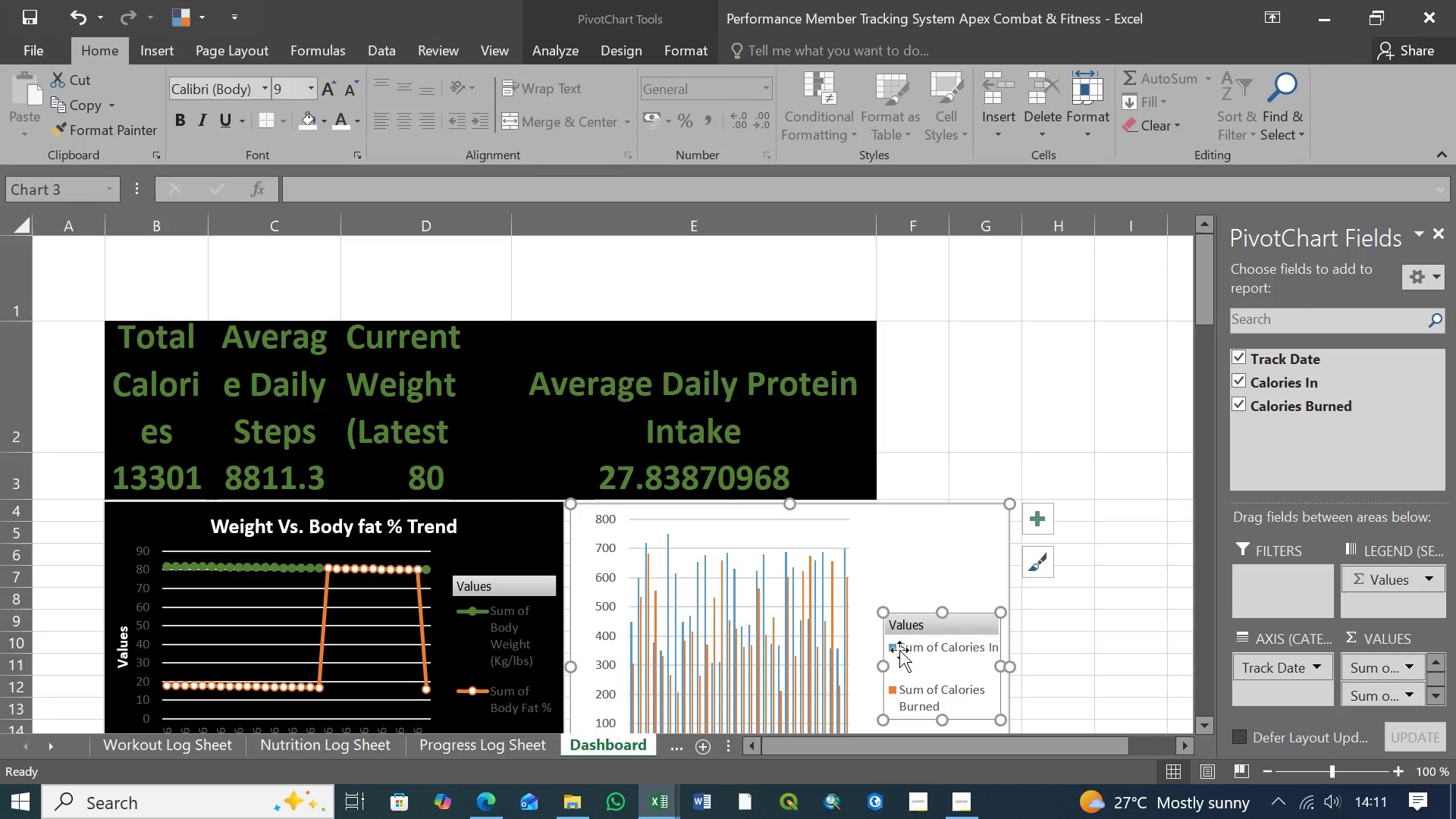 
left_click([917, 649])
 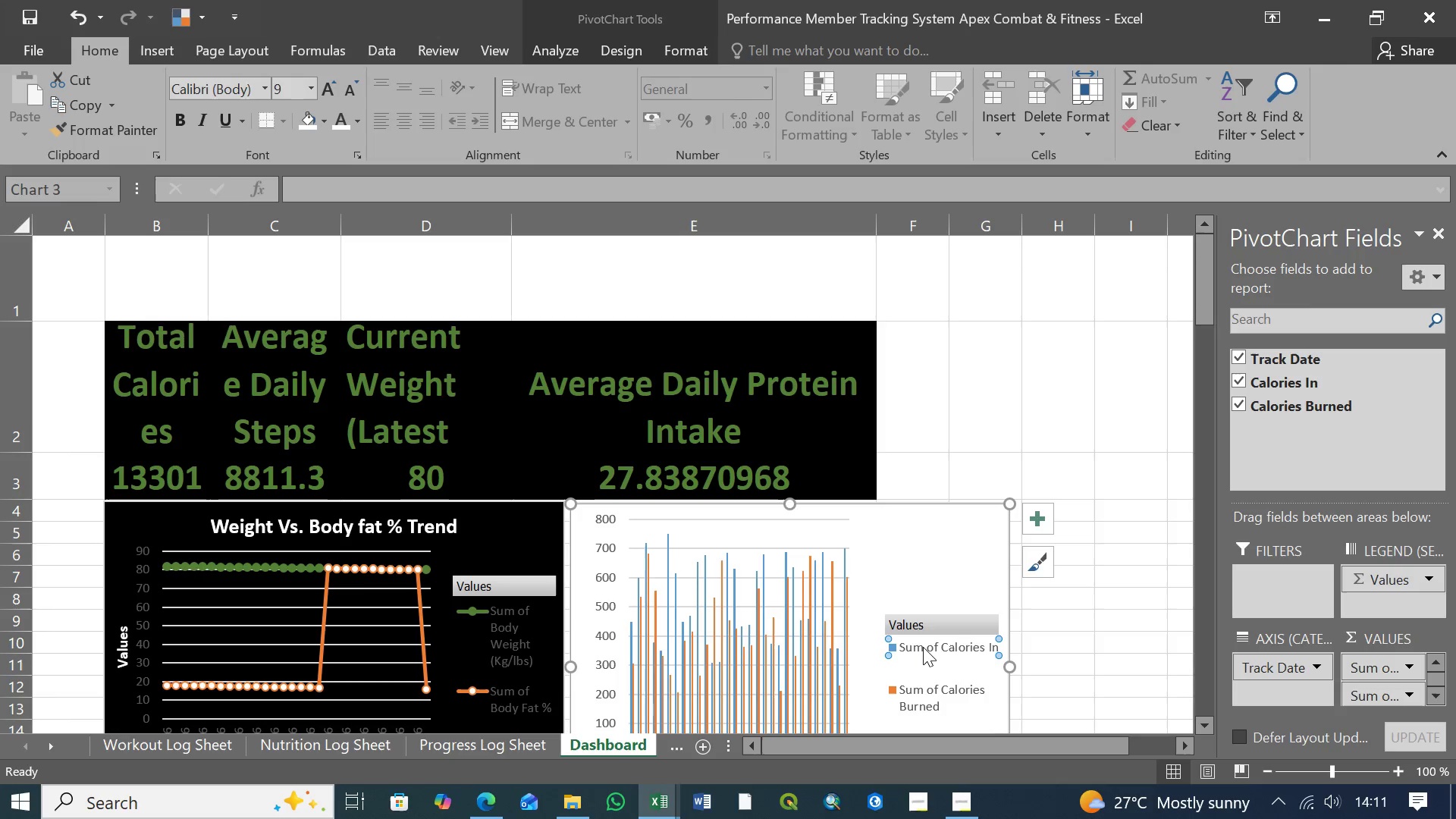 
right_click([923, 647])
 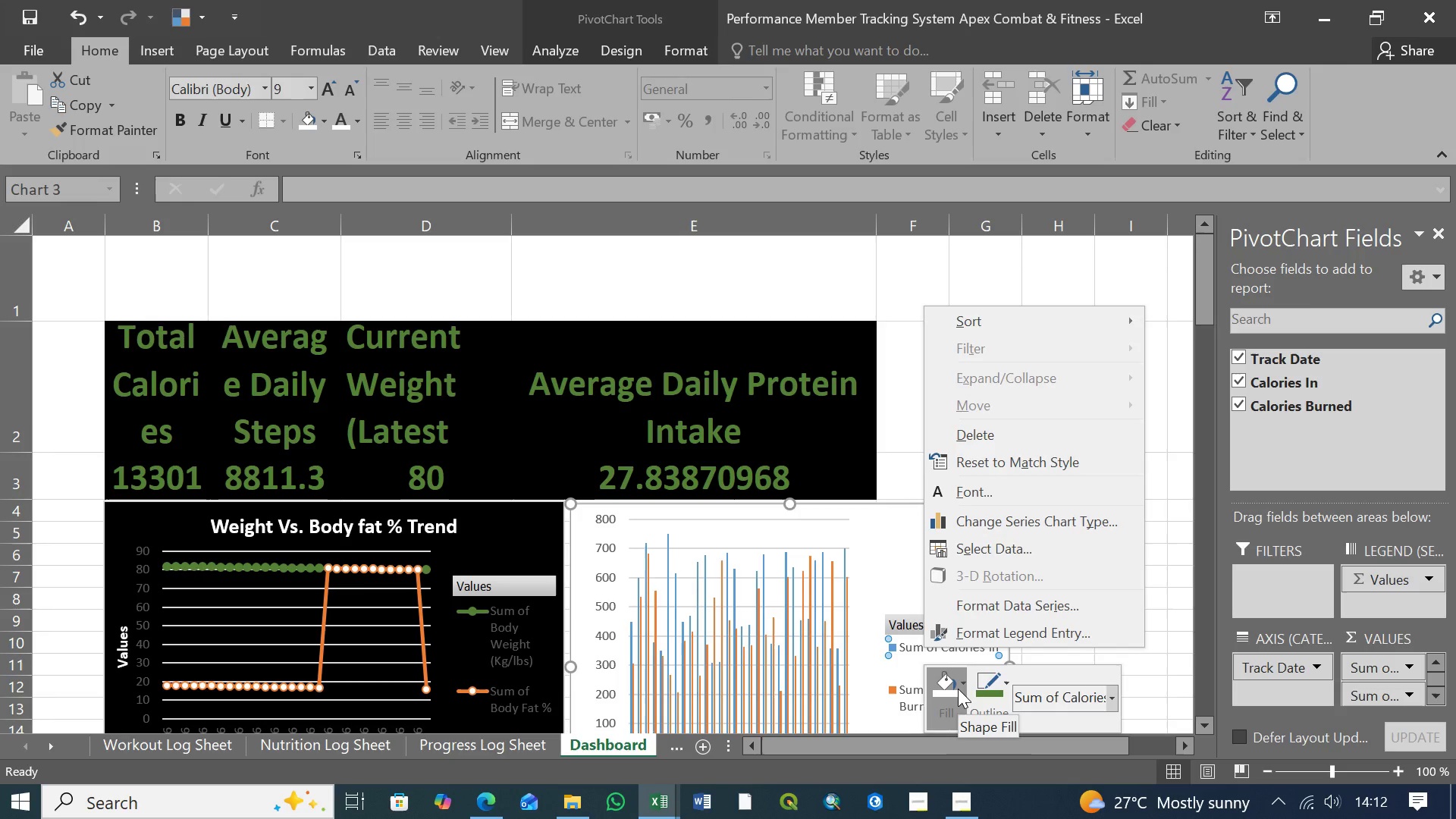 
wait(6.11)
 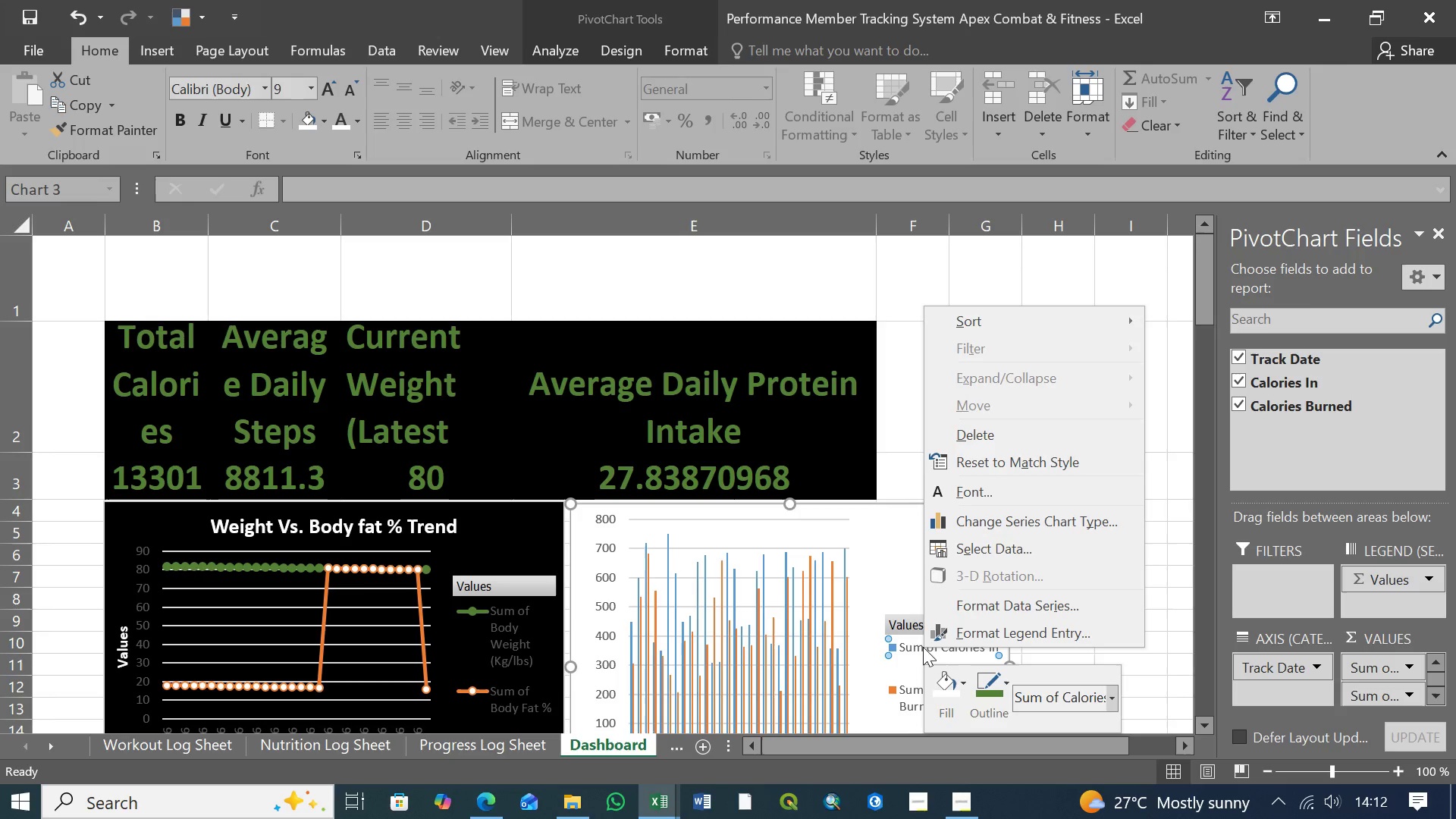 
left_click([960, 682])
 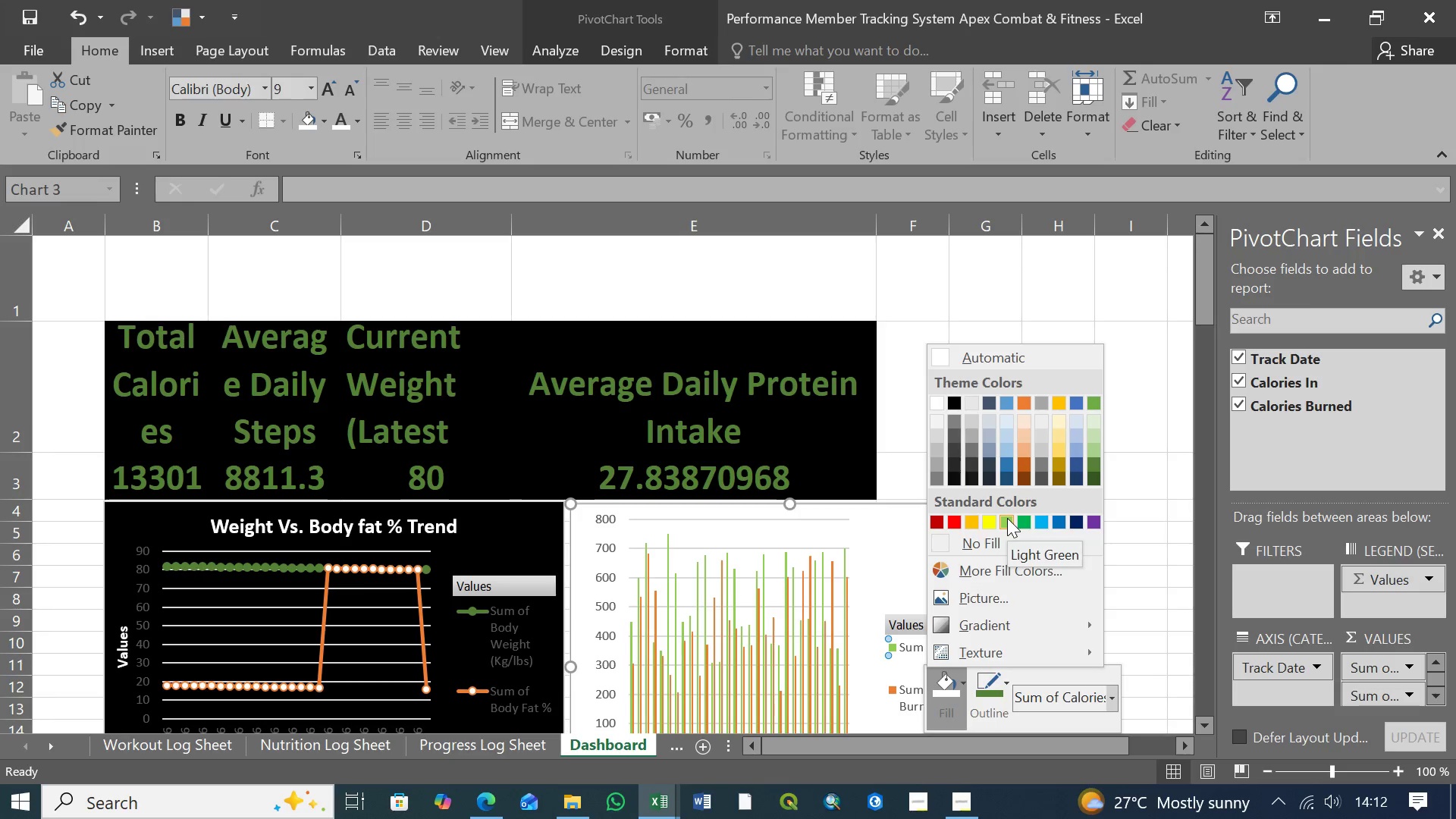 
wait(8.11)
 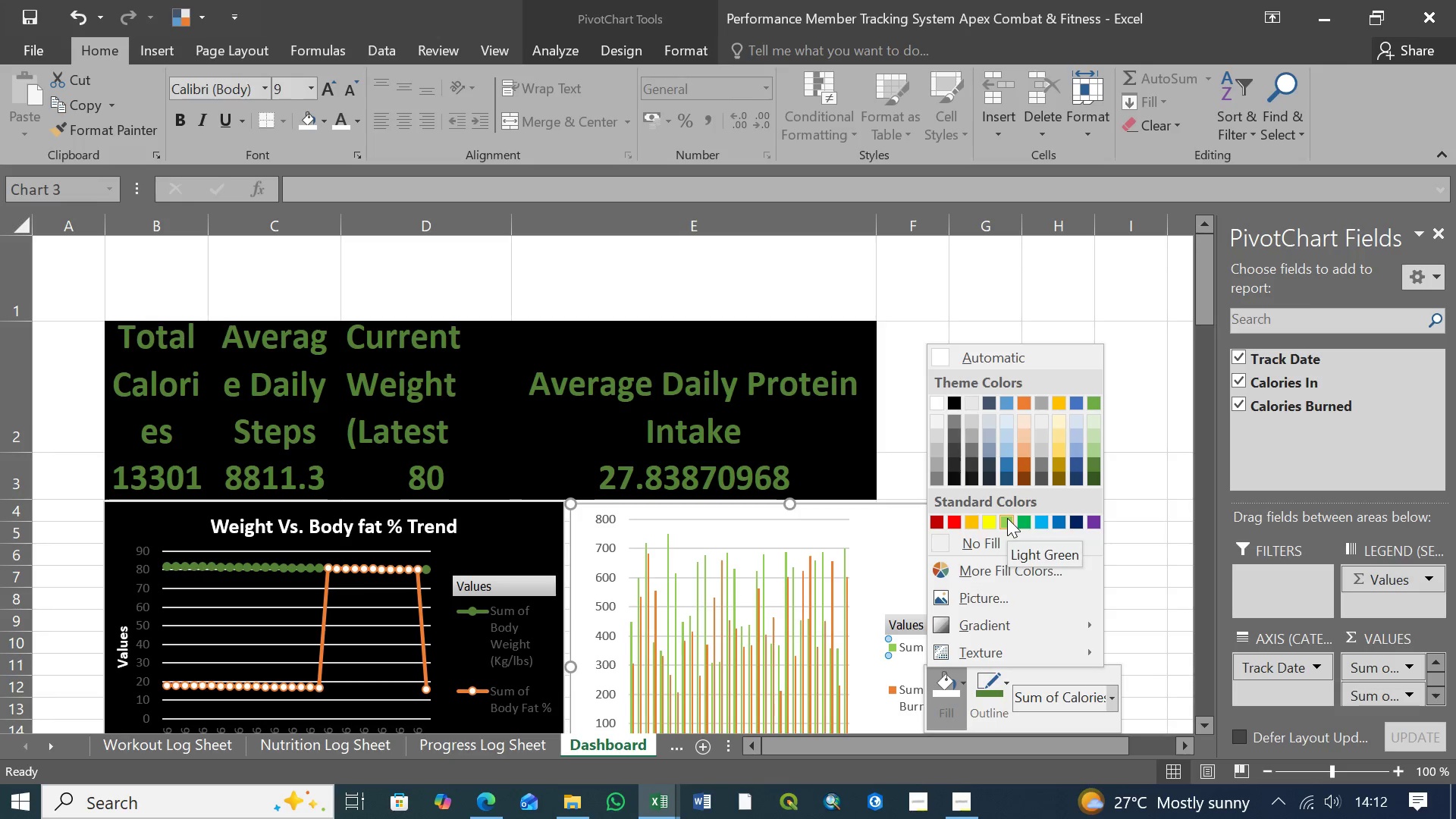 
left_click([1023, 523])
 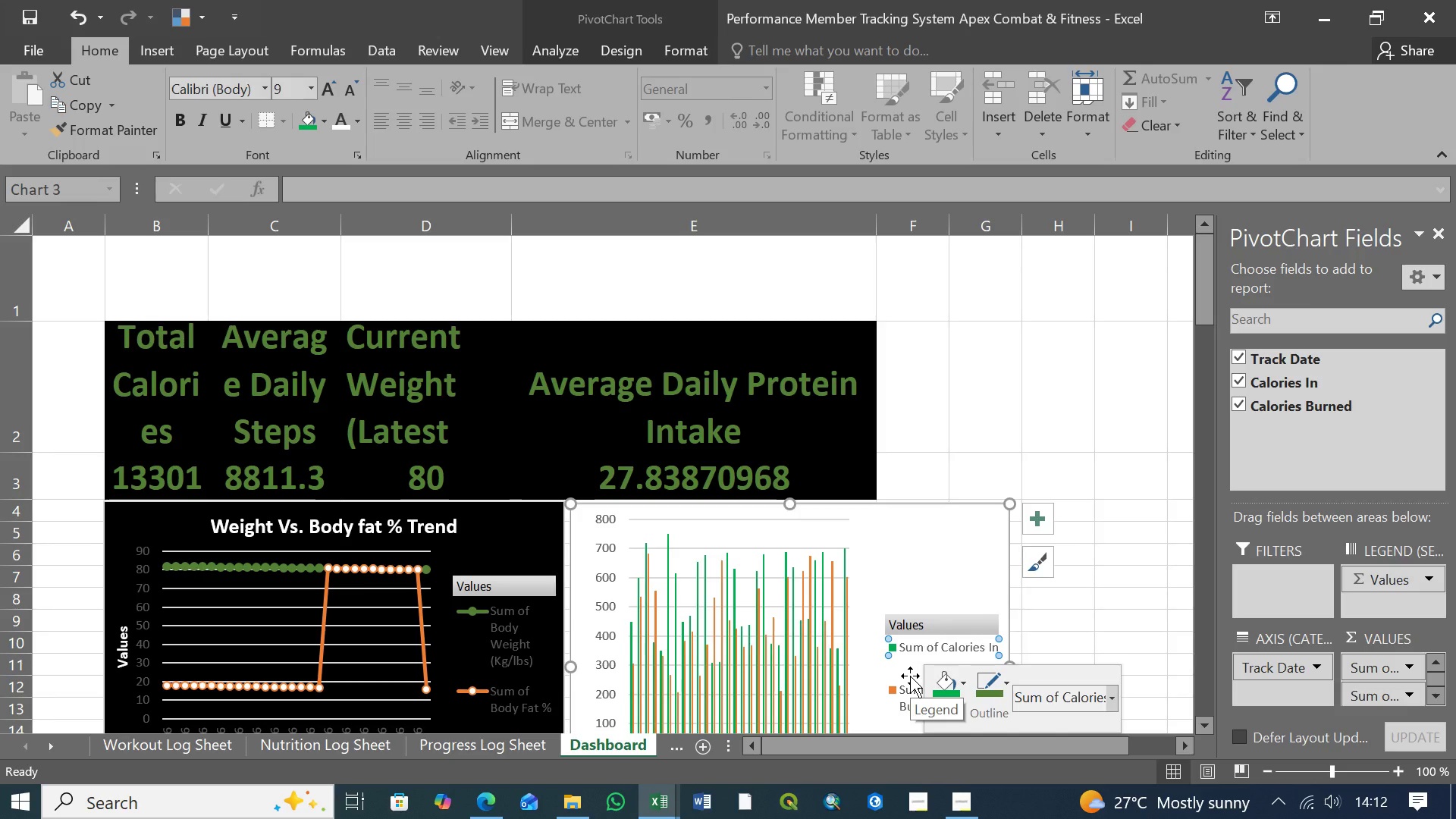 
wait(7.52)
 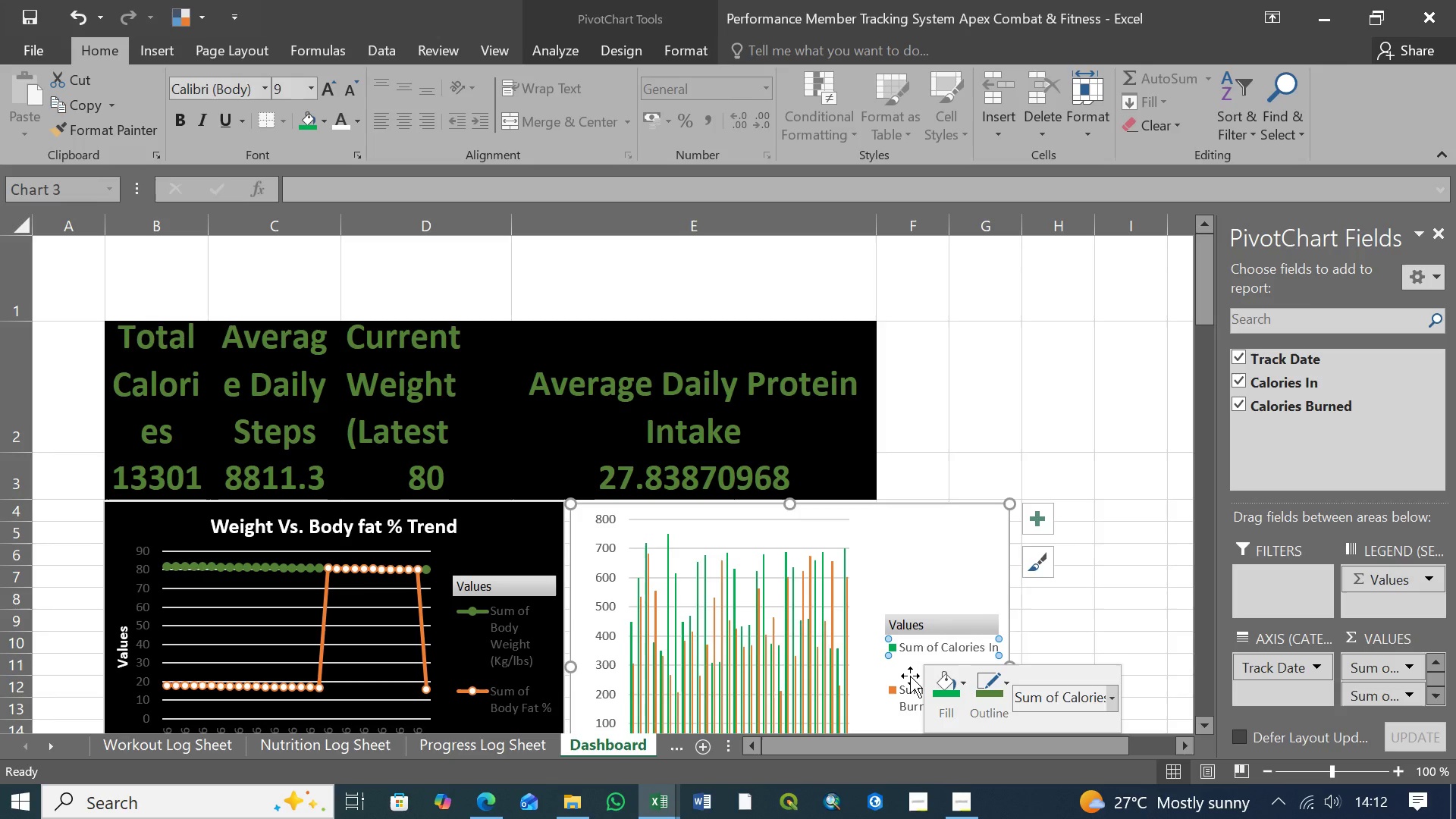 
left_click([899, 673])
 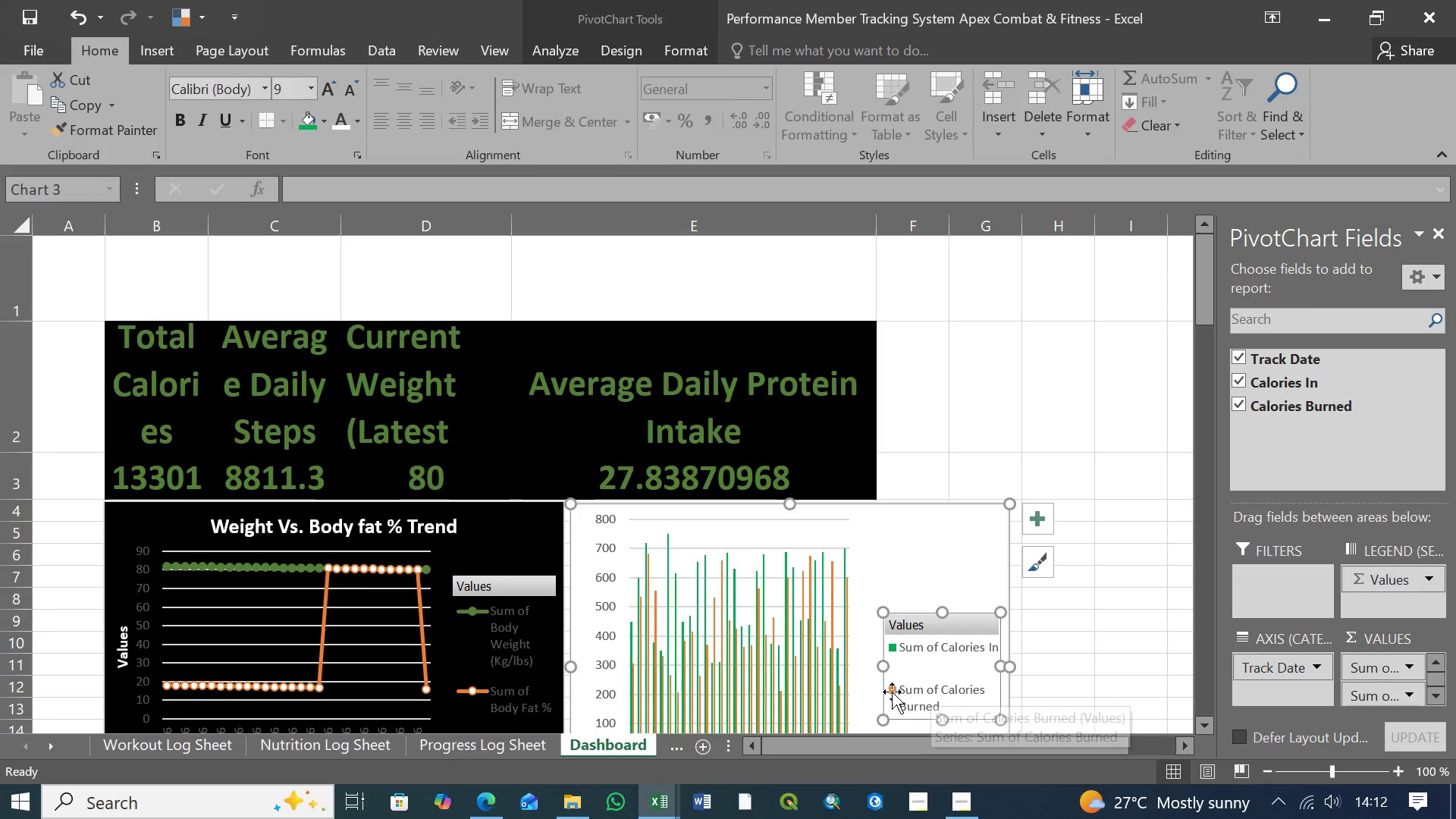 
left_click([891, 692])
 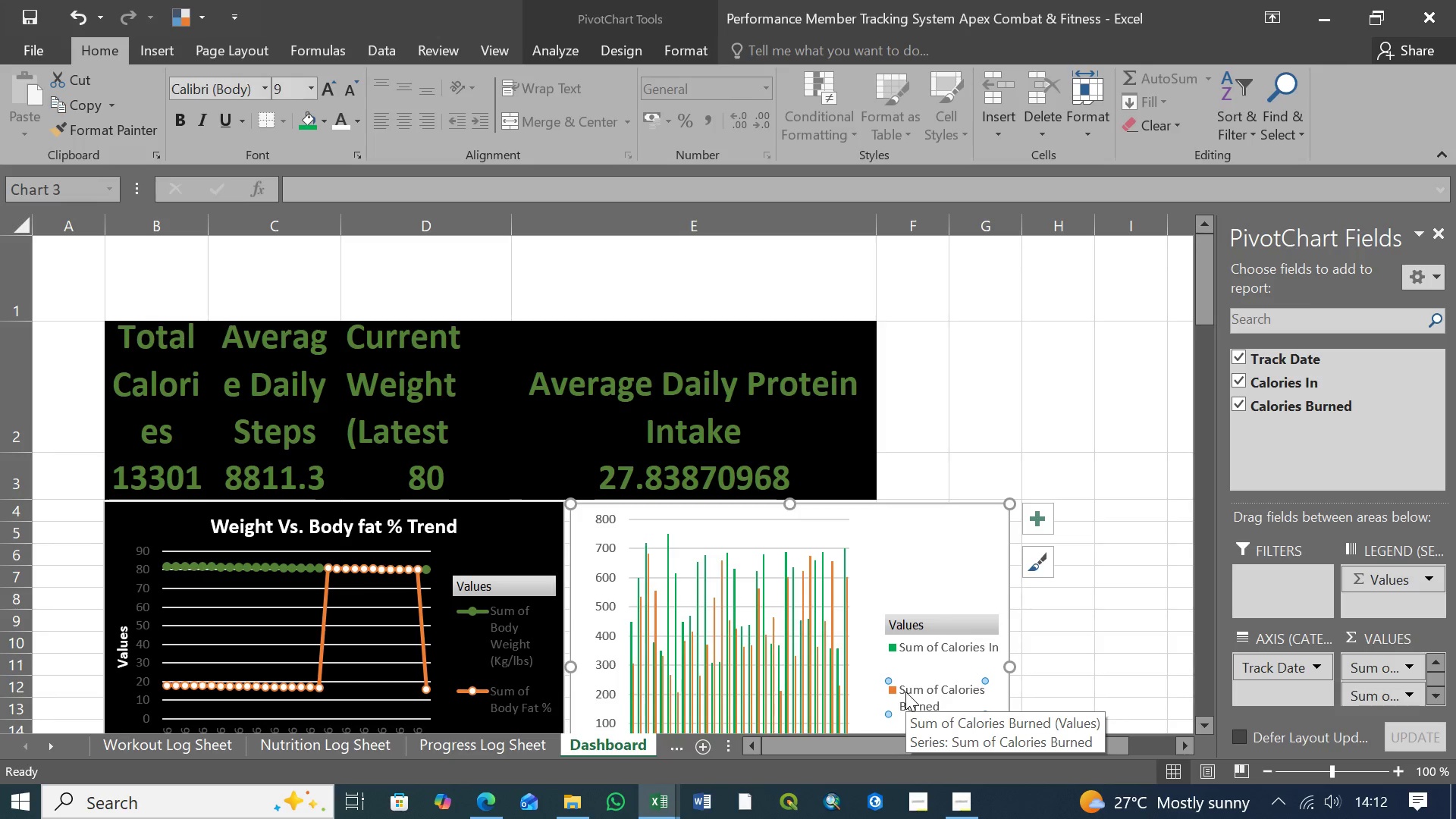 
right_click([905, 692])
 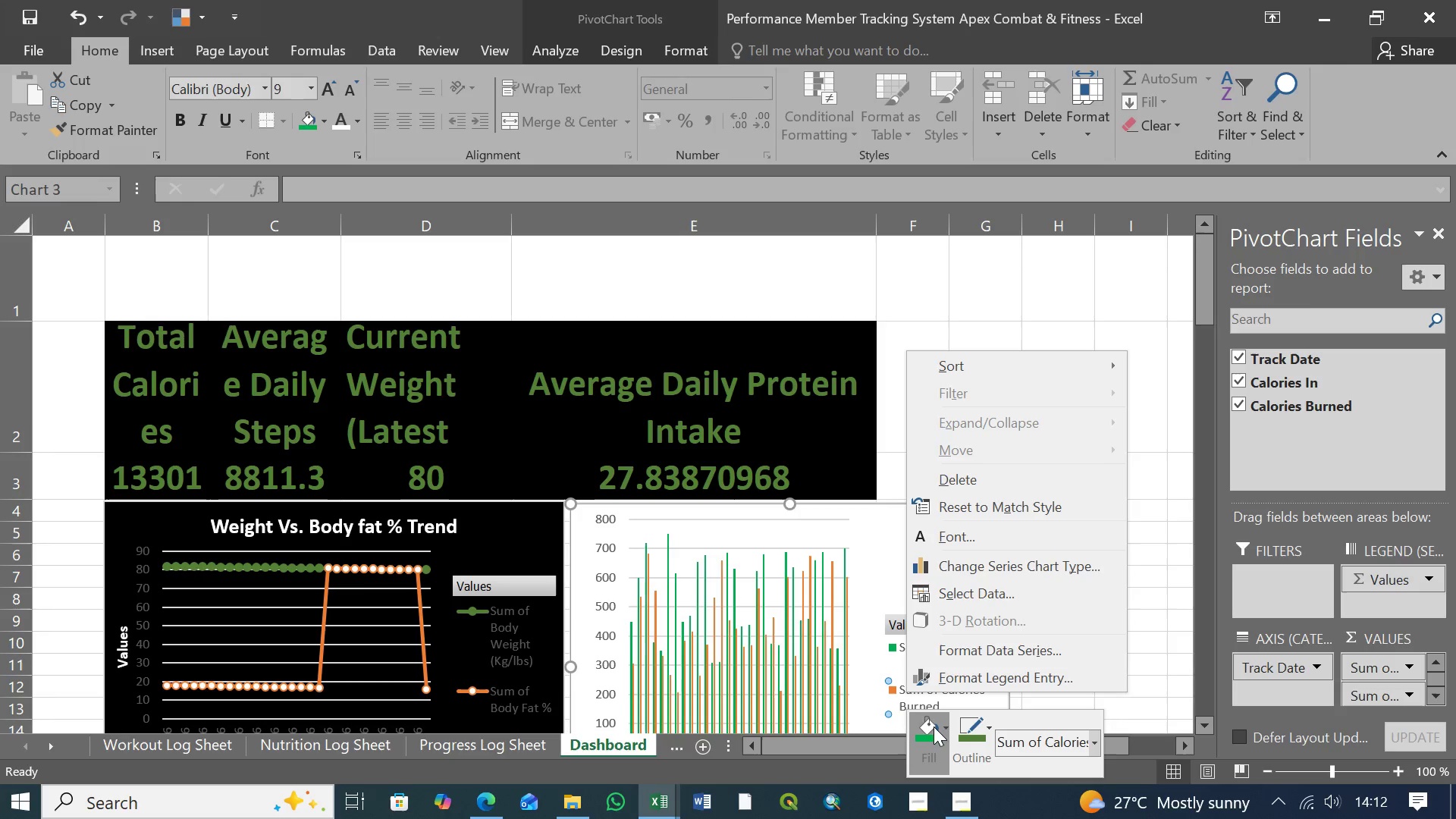 
left_click([946, 731])
 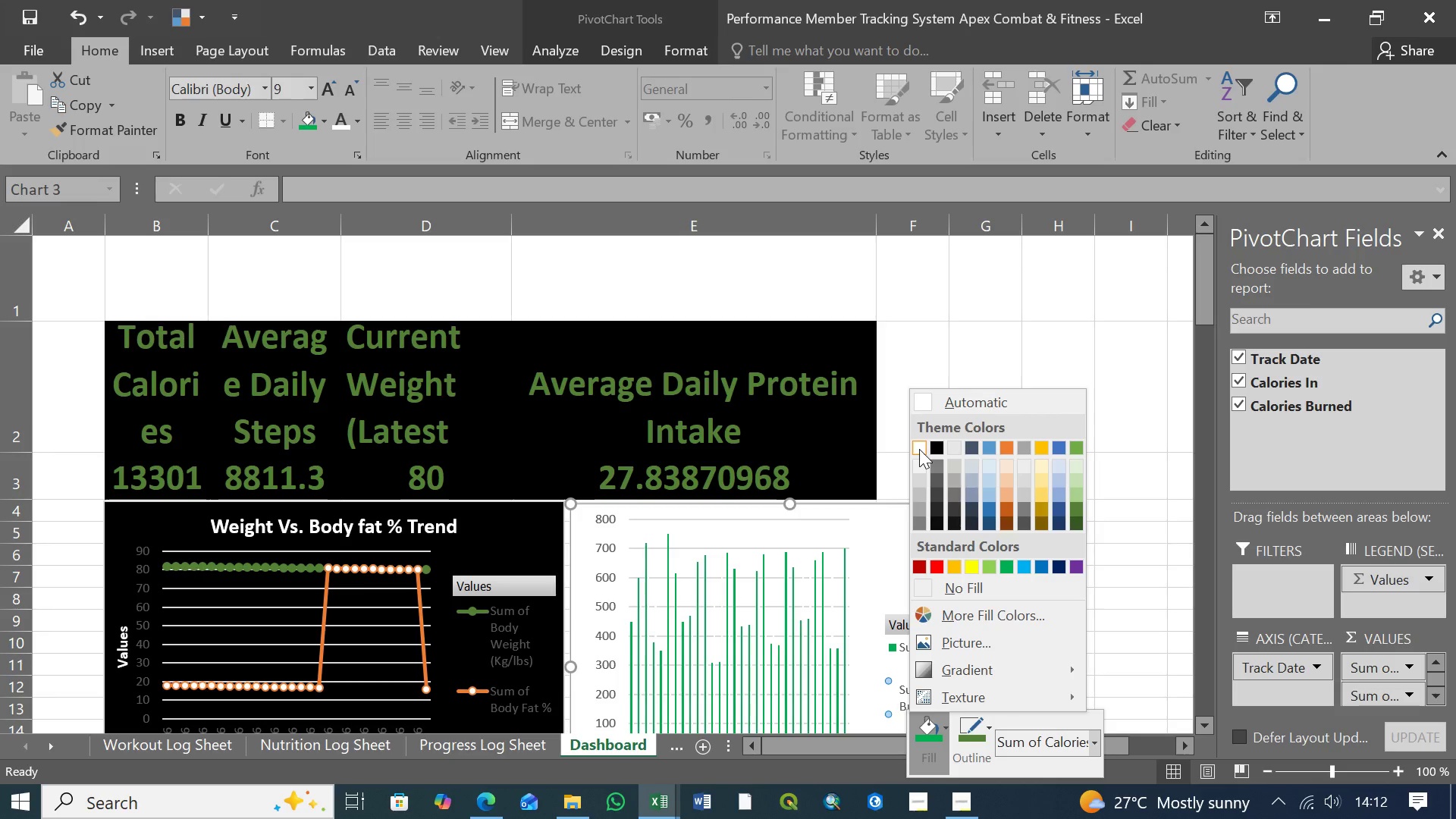 
wait(12.69)
 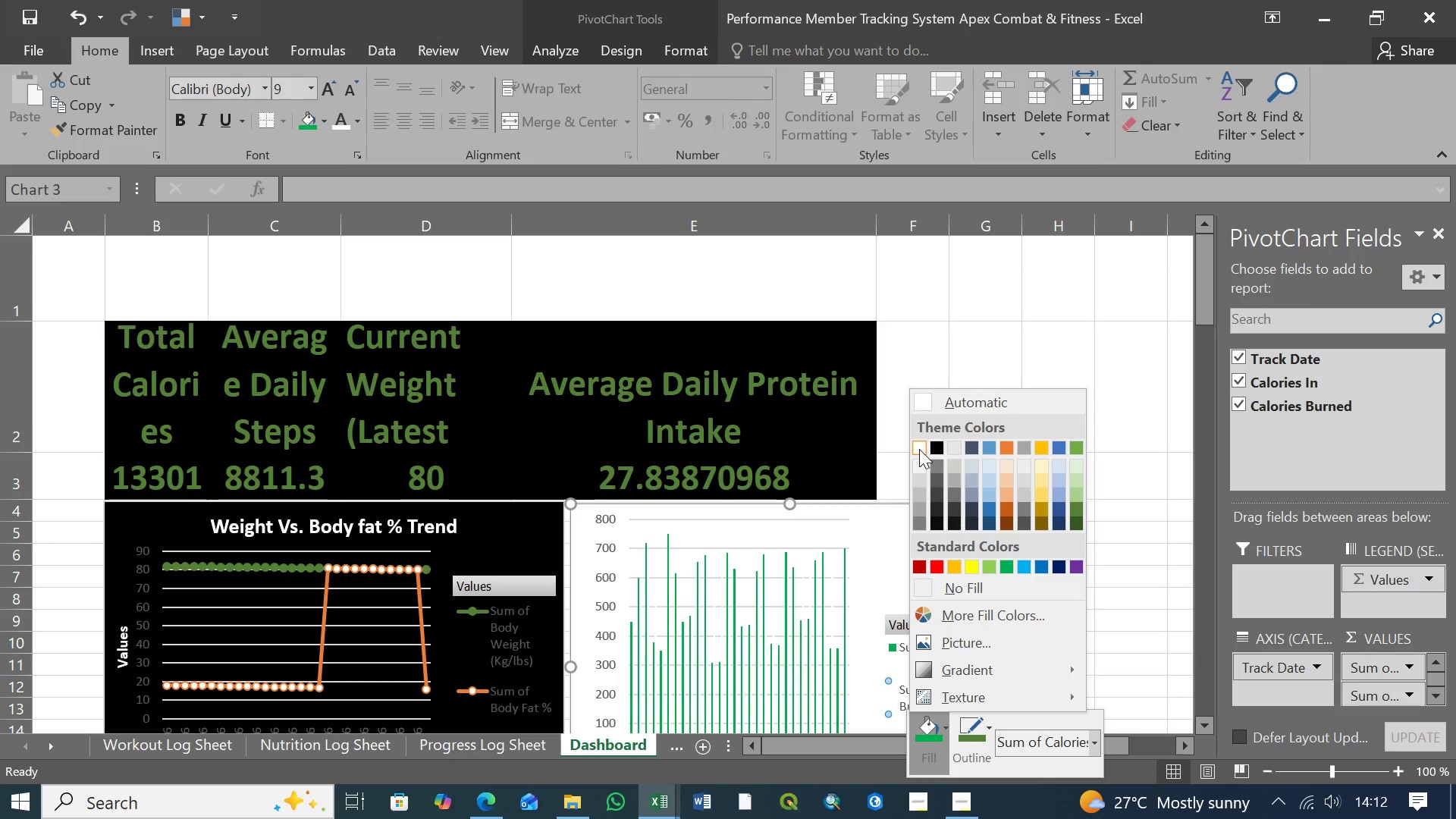 
left_click([919, 449])
 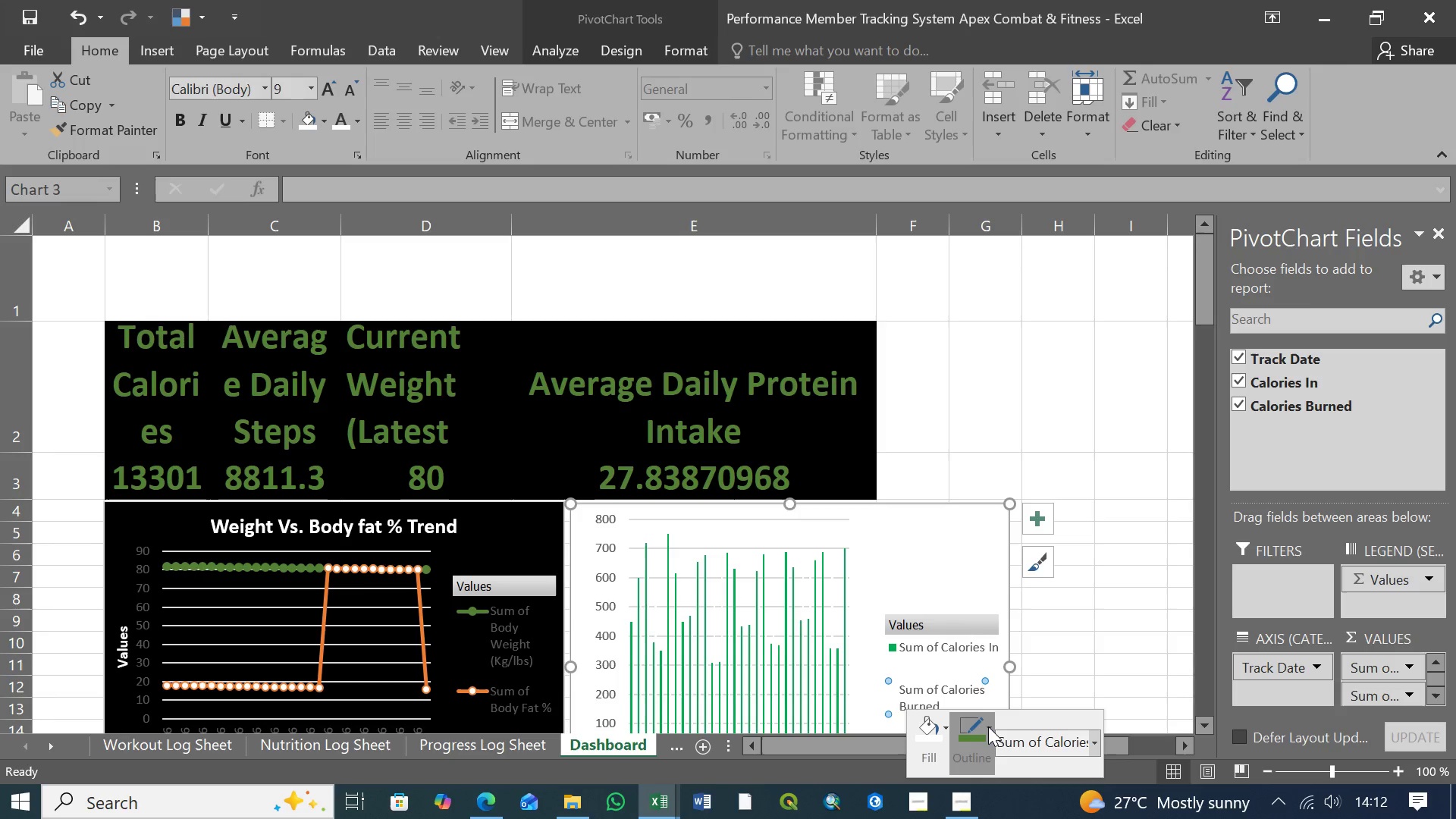 
left_click([992, 729])
 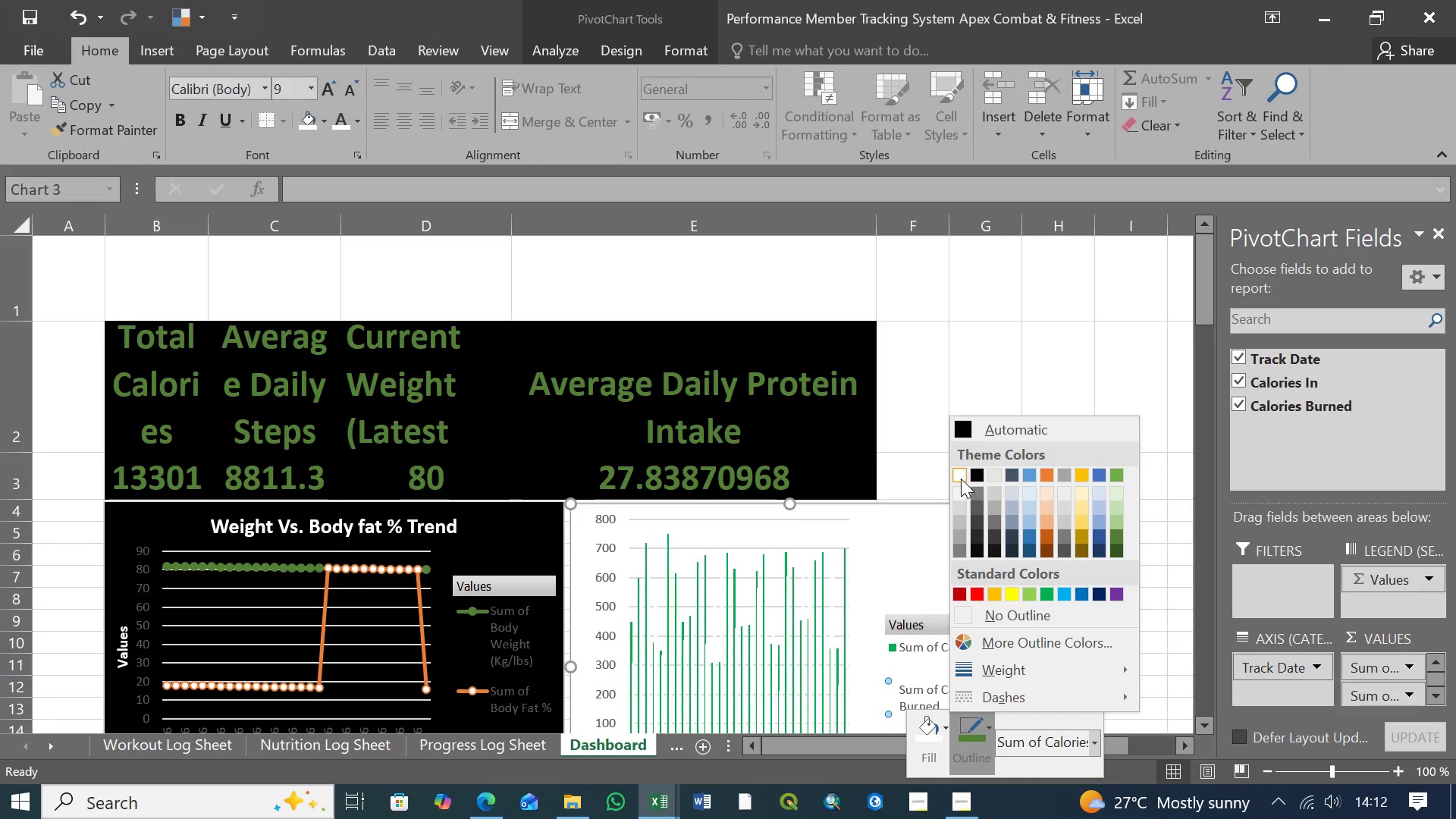 
wait(11.67)
 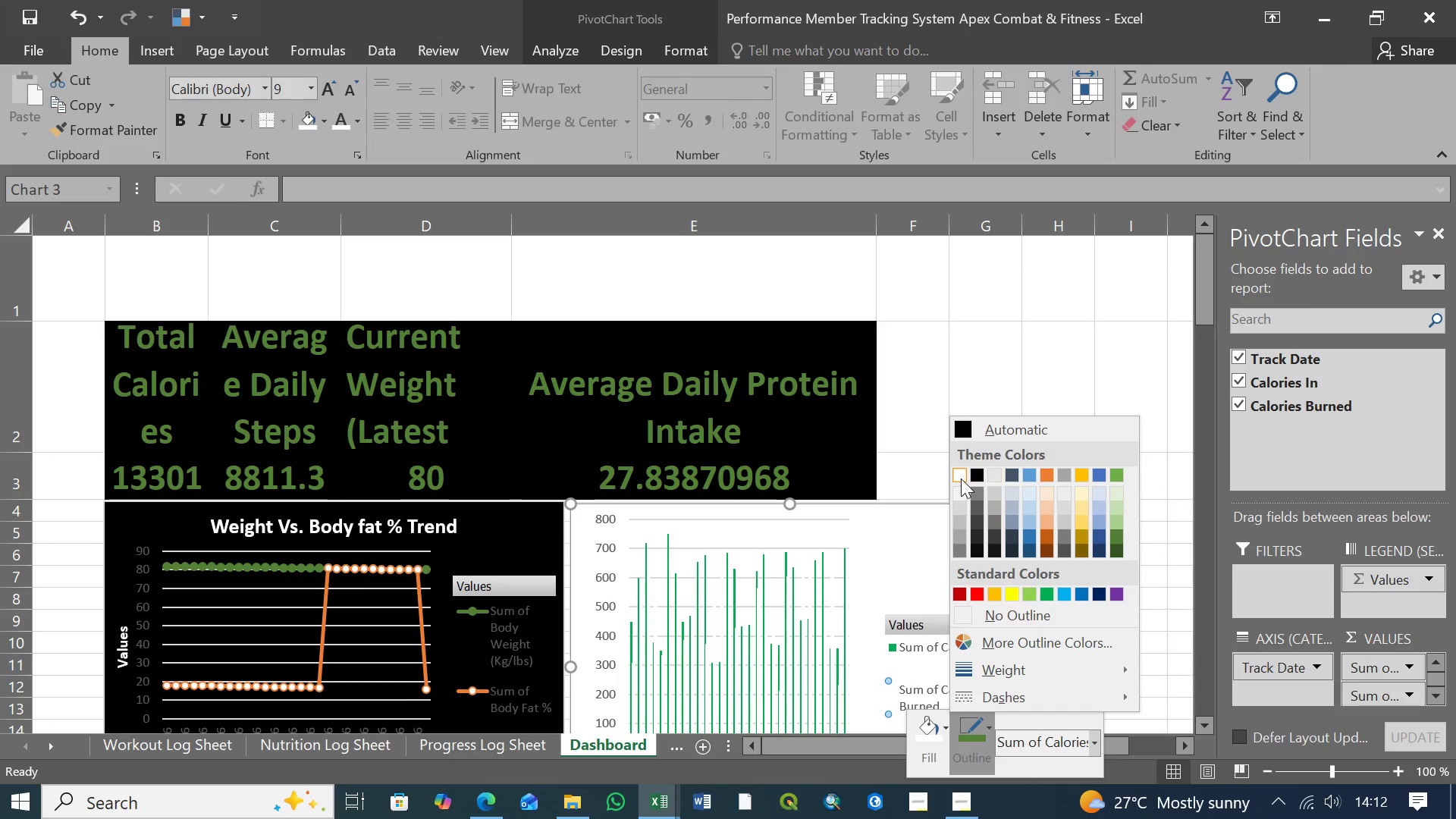 
left_click([977, 497])
 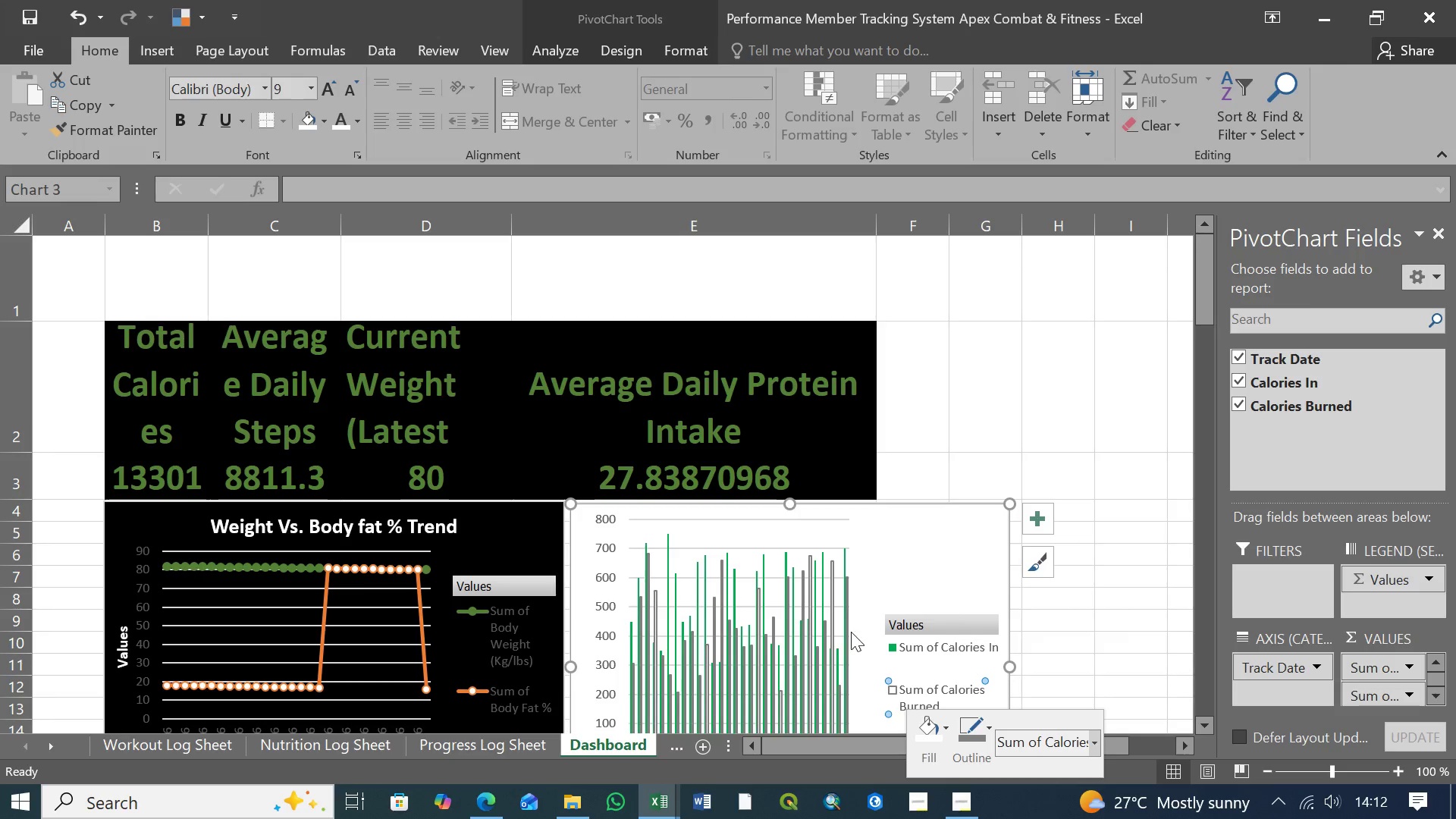 
scroll: coordinate [863, 618], scroll_direction: down, amount: 1.0
 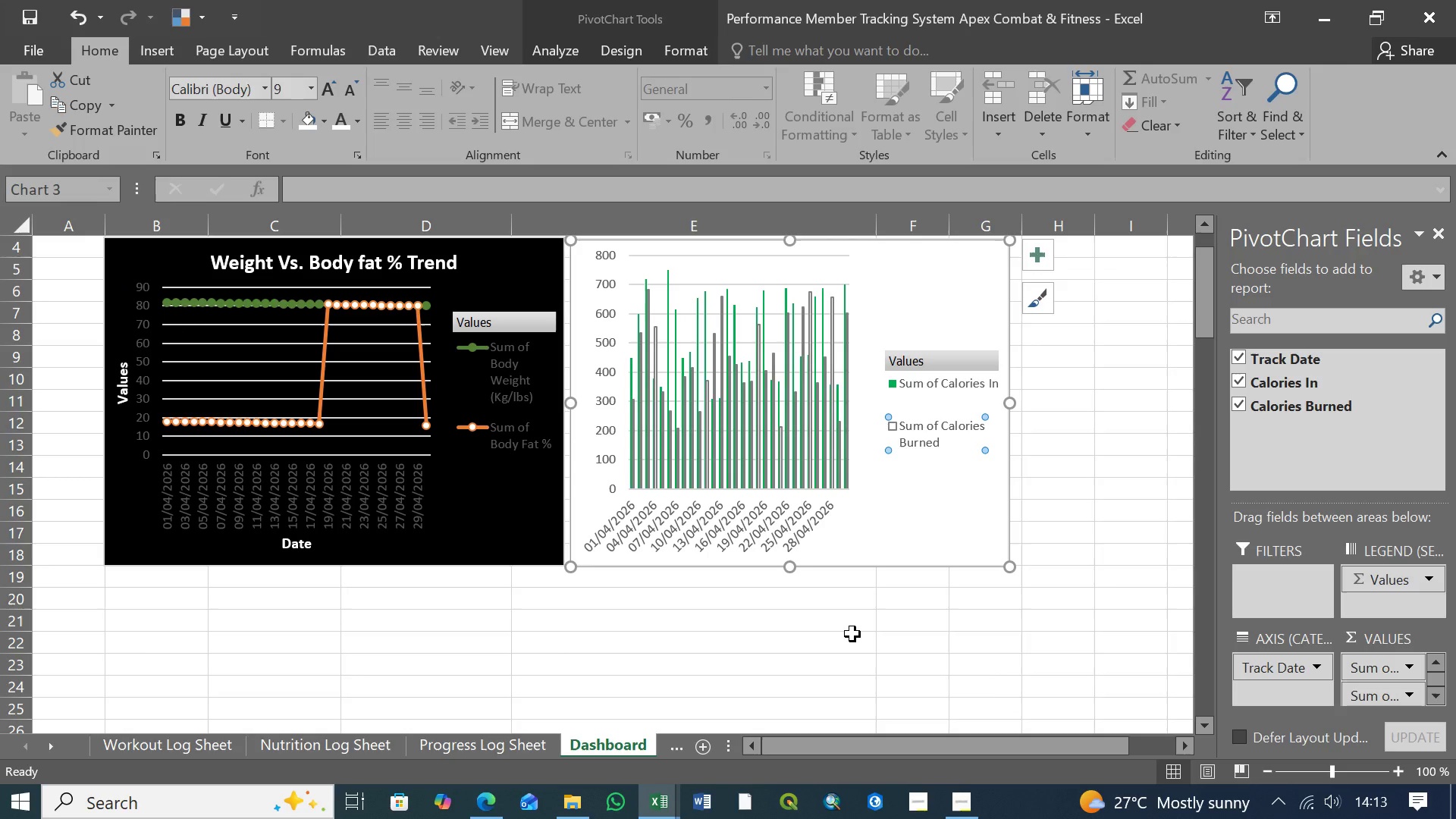 
wait(11.07)
 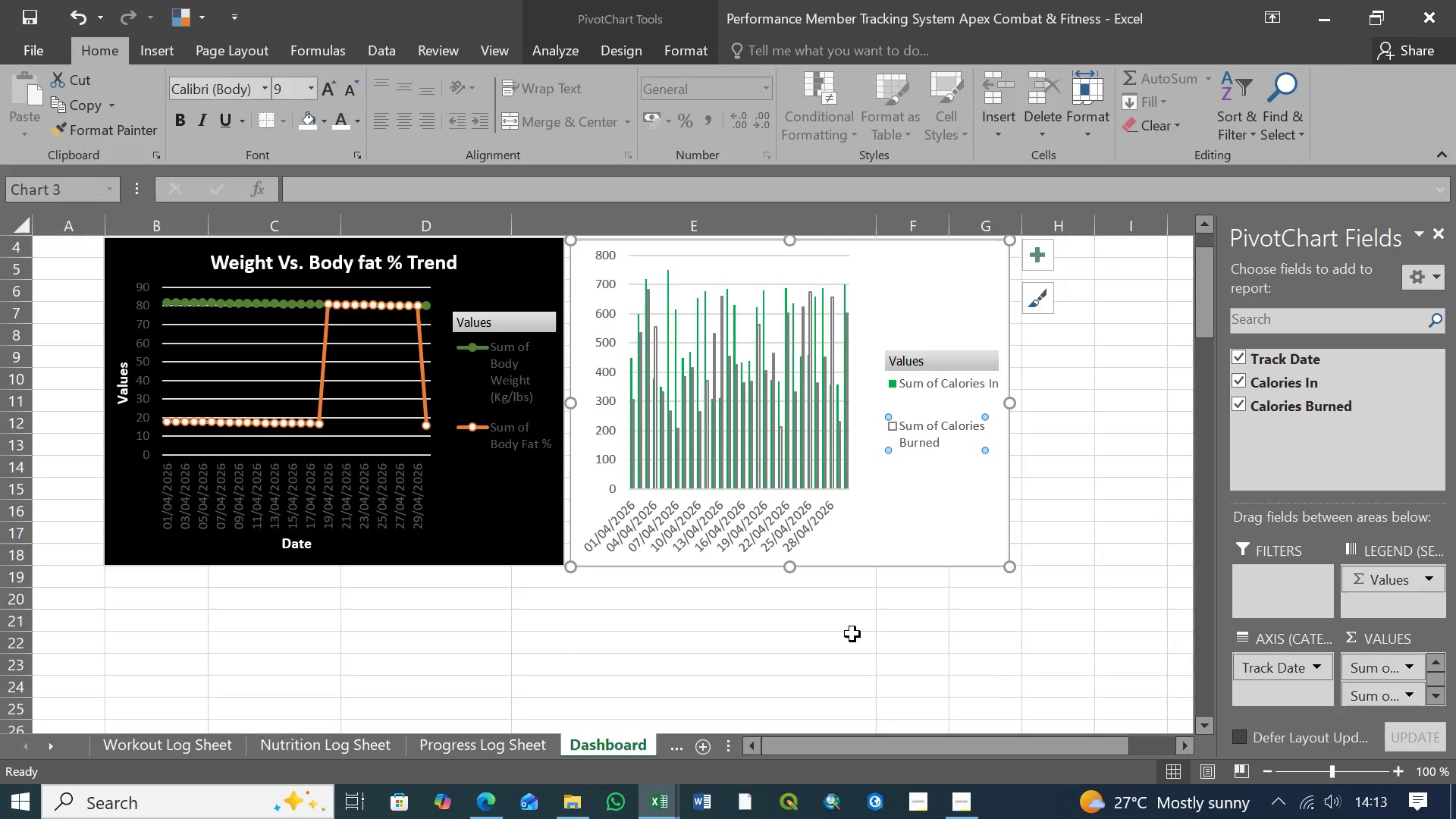 
left_click([772, 378])
 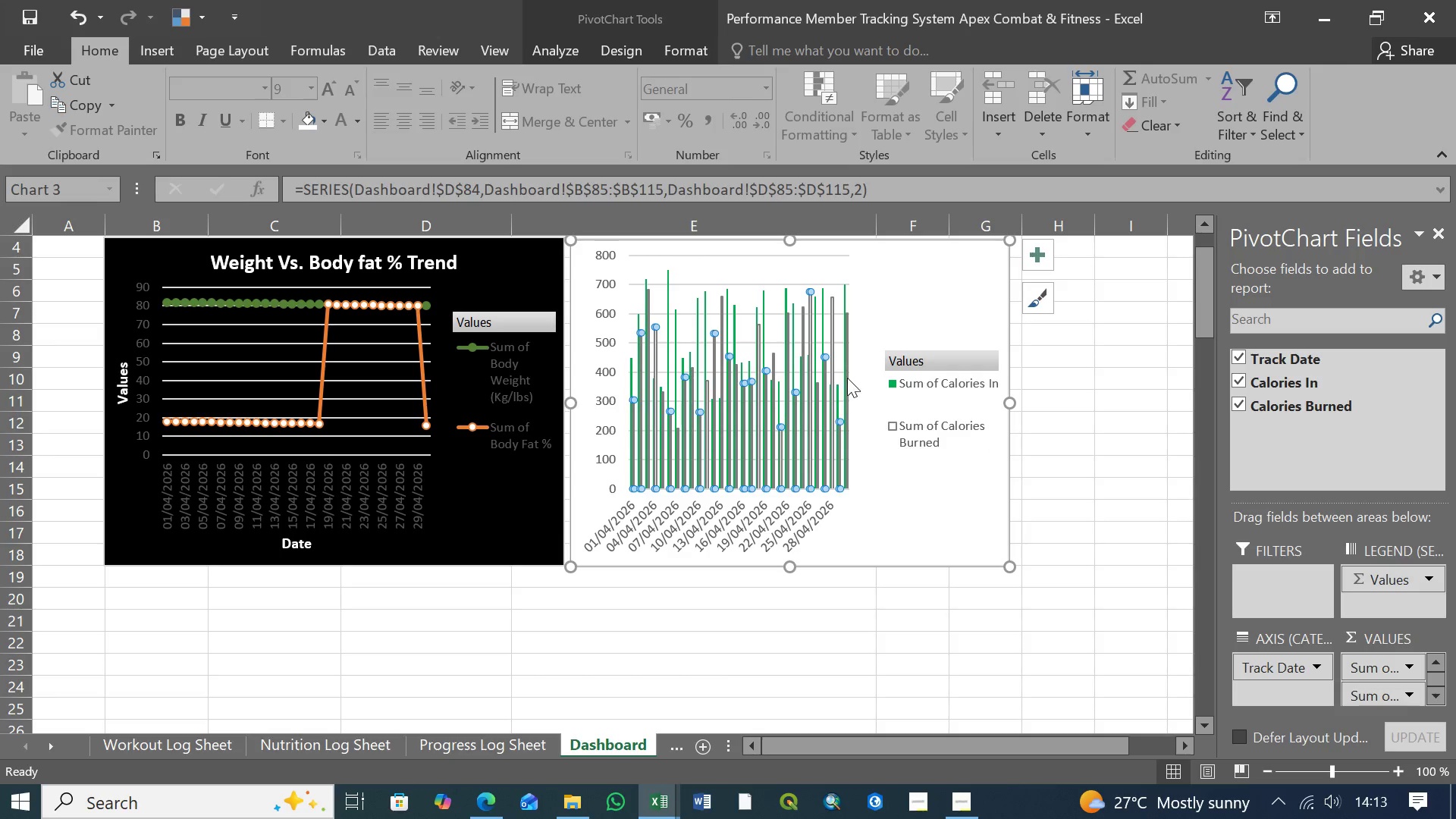 
left_click([853, 372])
 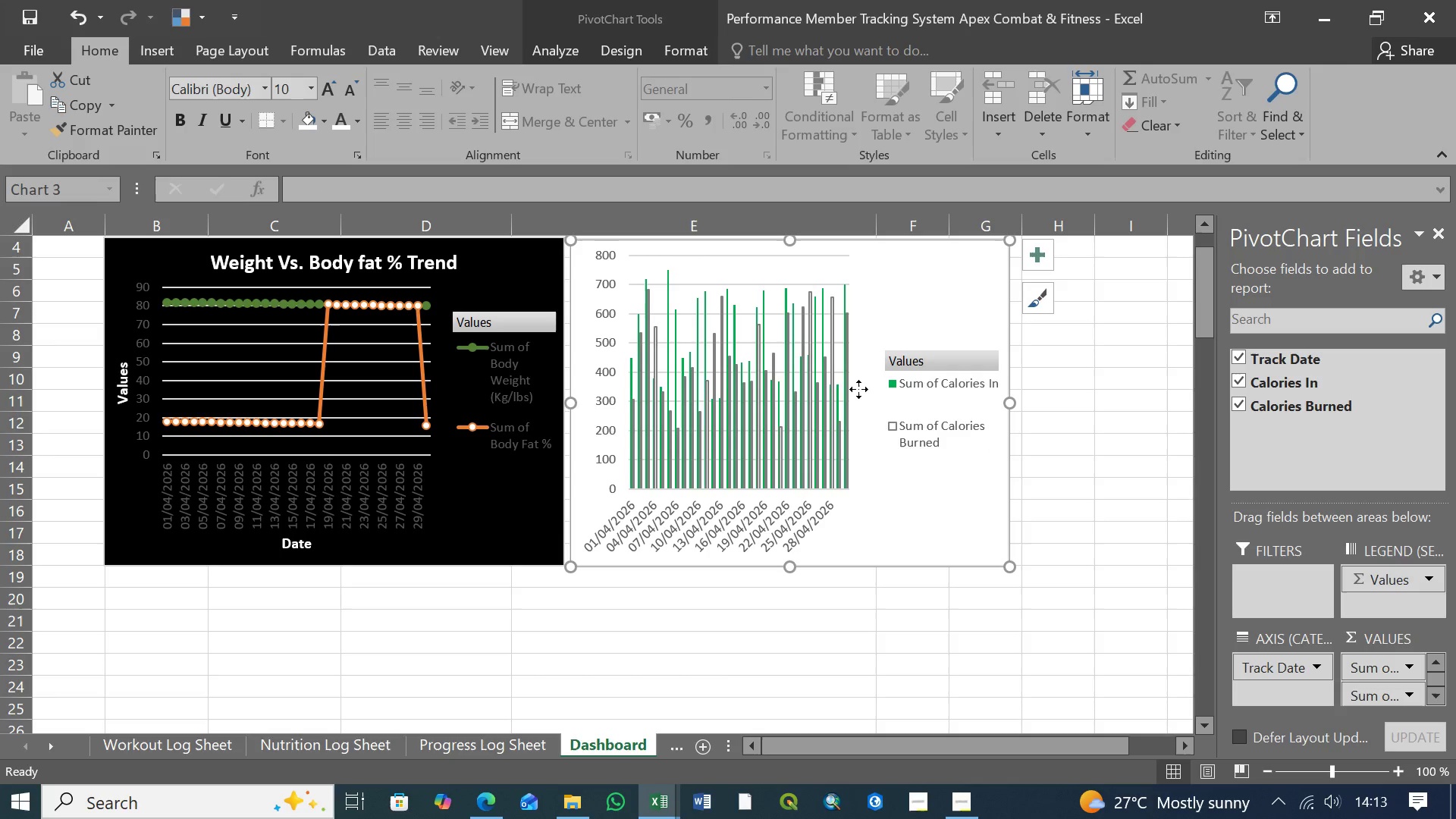 
left_click([858, 389])
 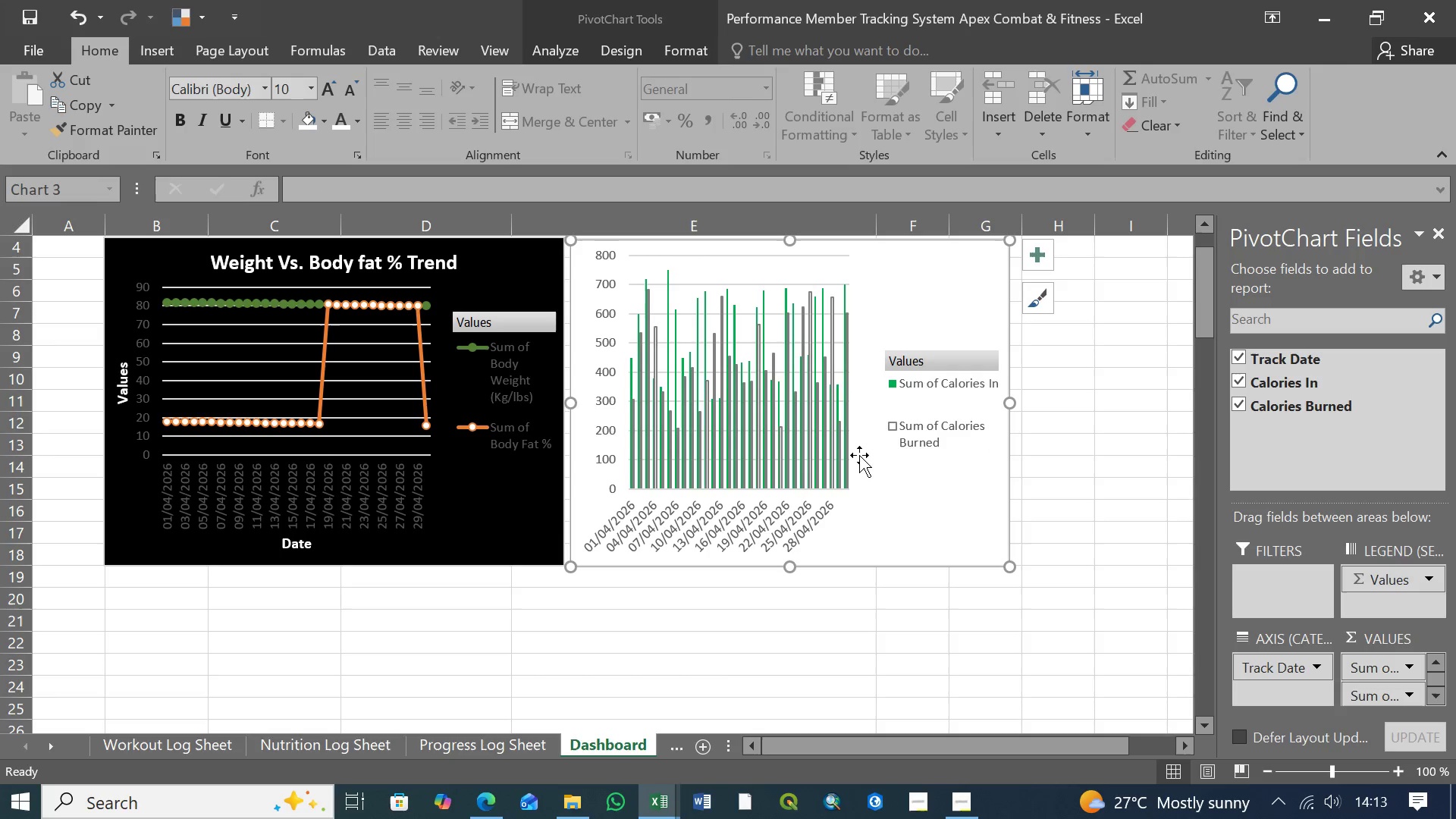 
left_click([859, 457])
 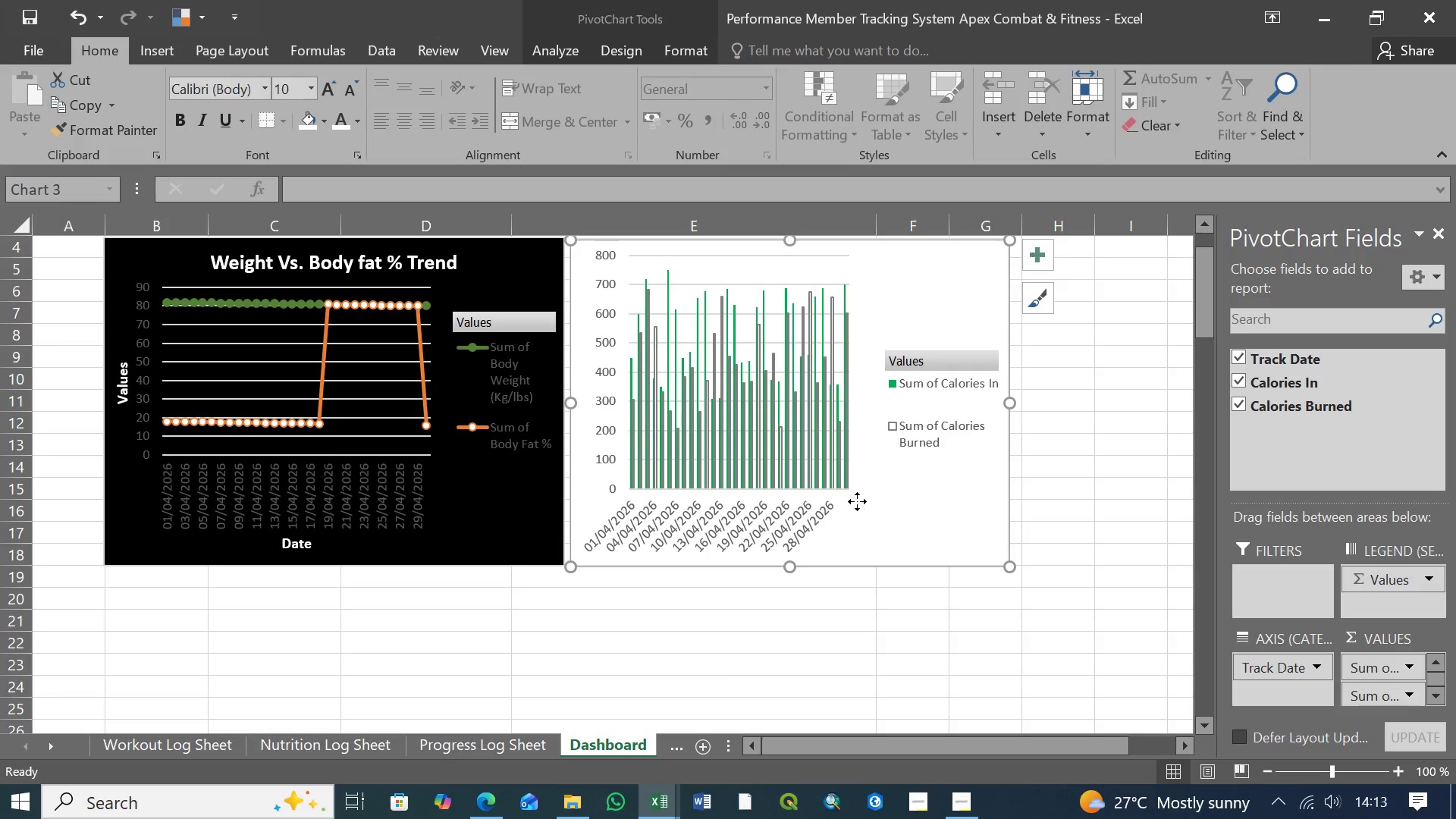 
double_click([857, 501])
 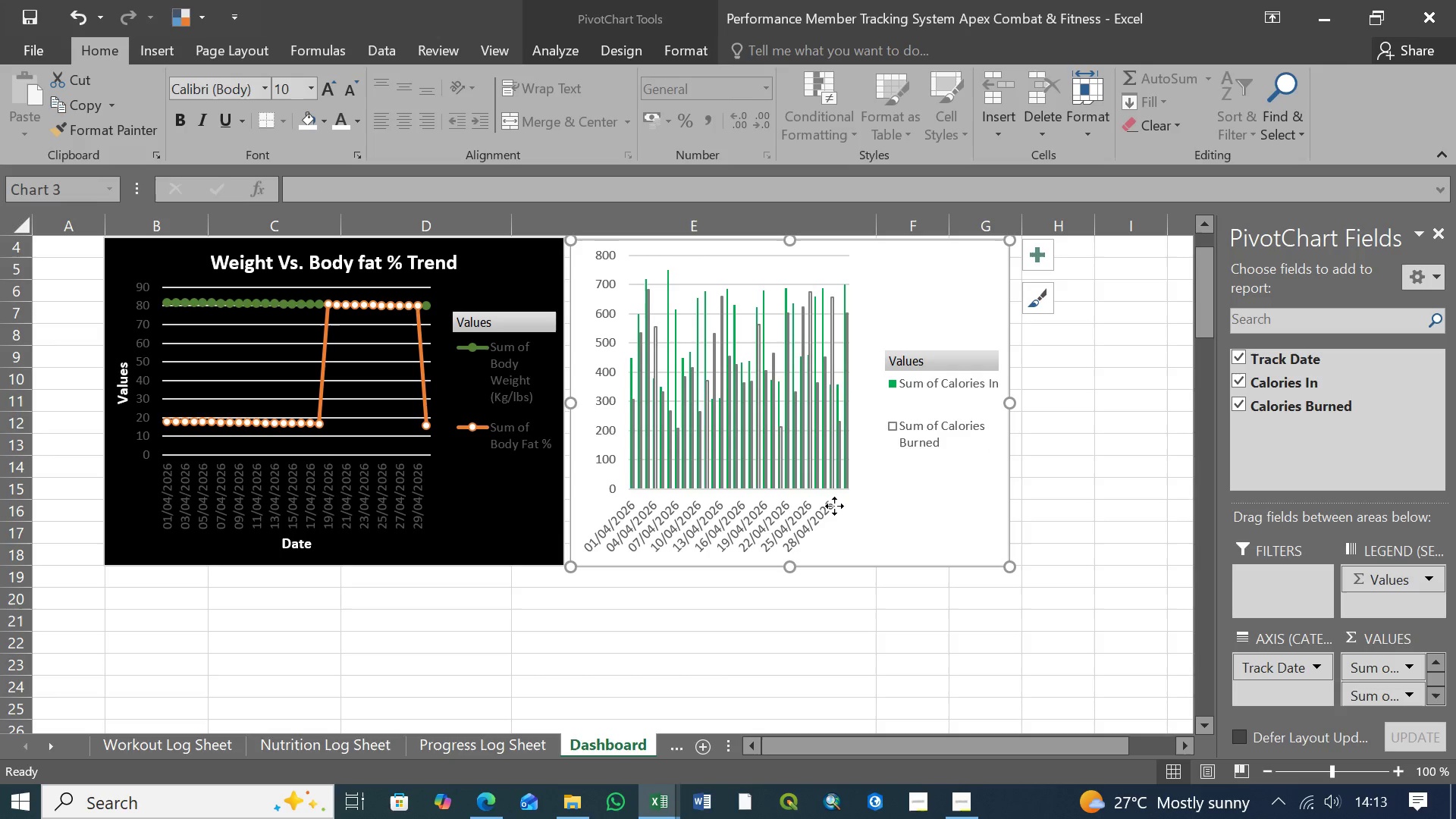 
triple_click([834, 506])
 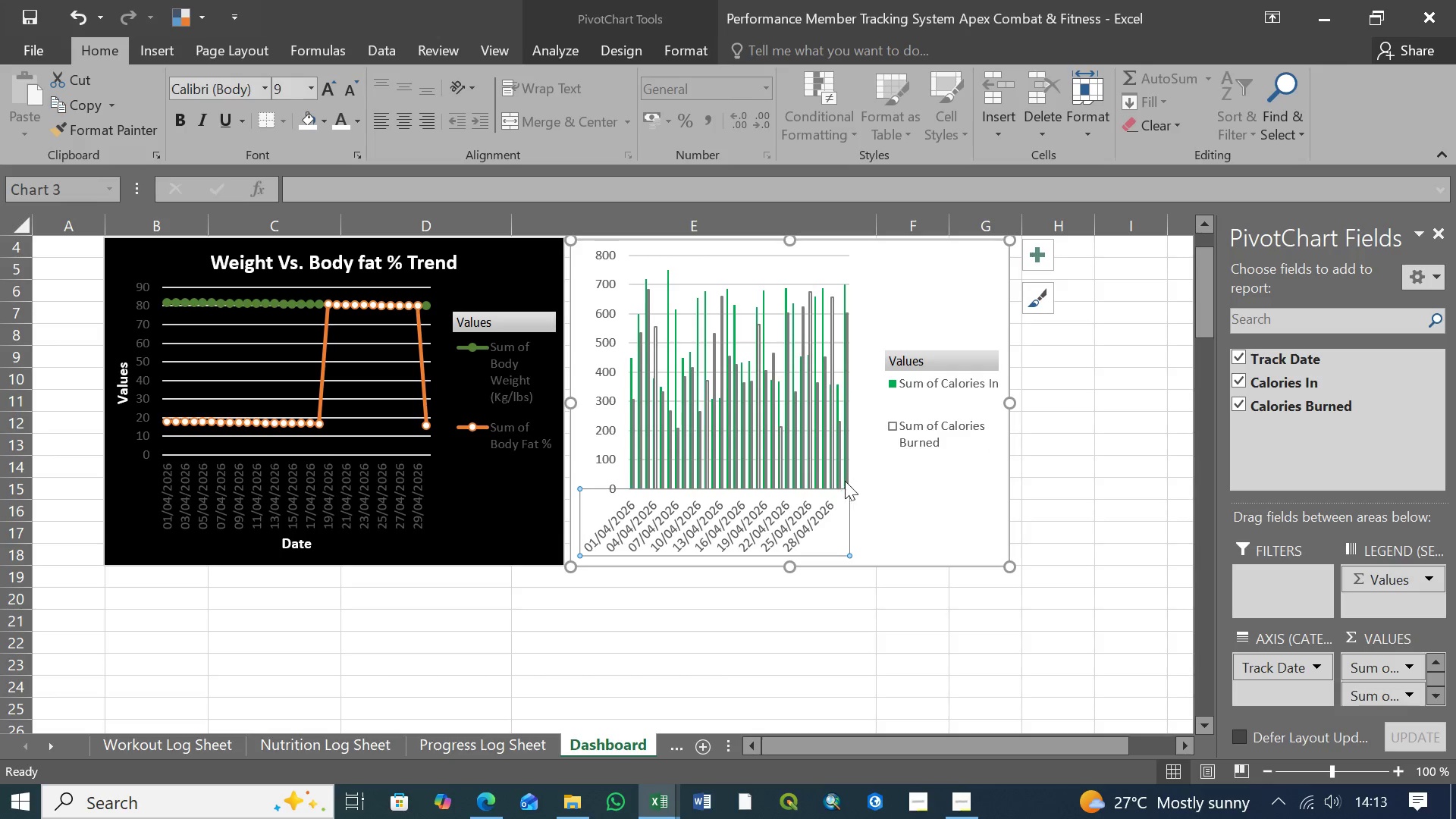 
left_click([845, 477])
 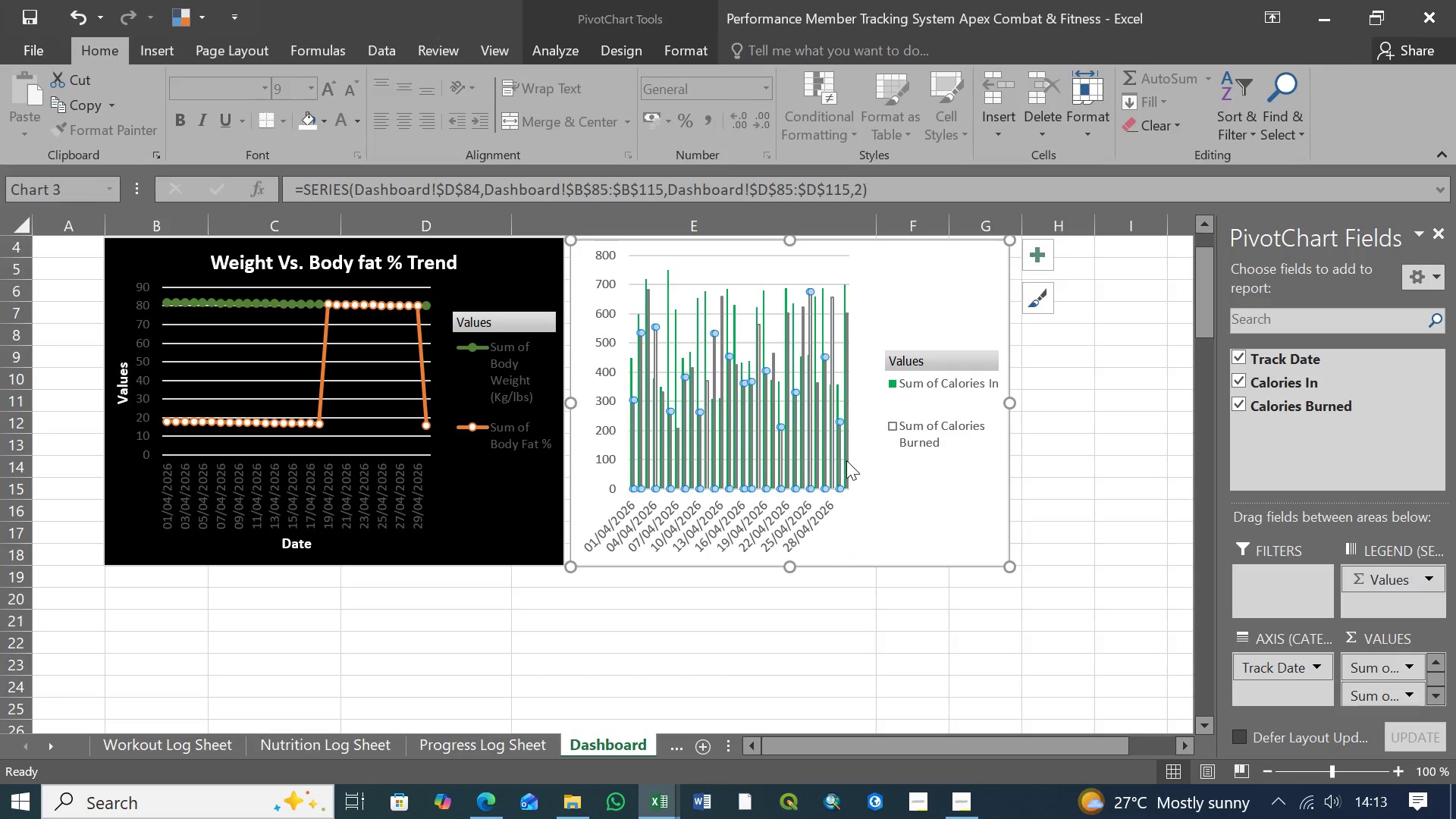 
left_click([846, 456])
 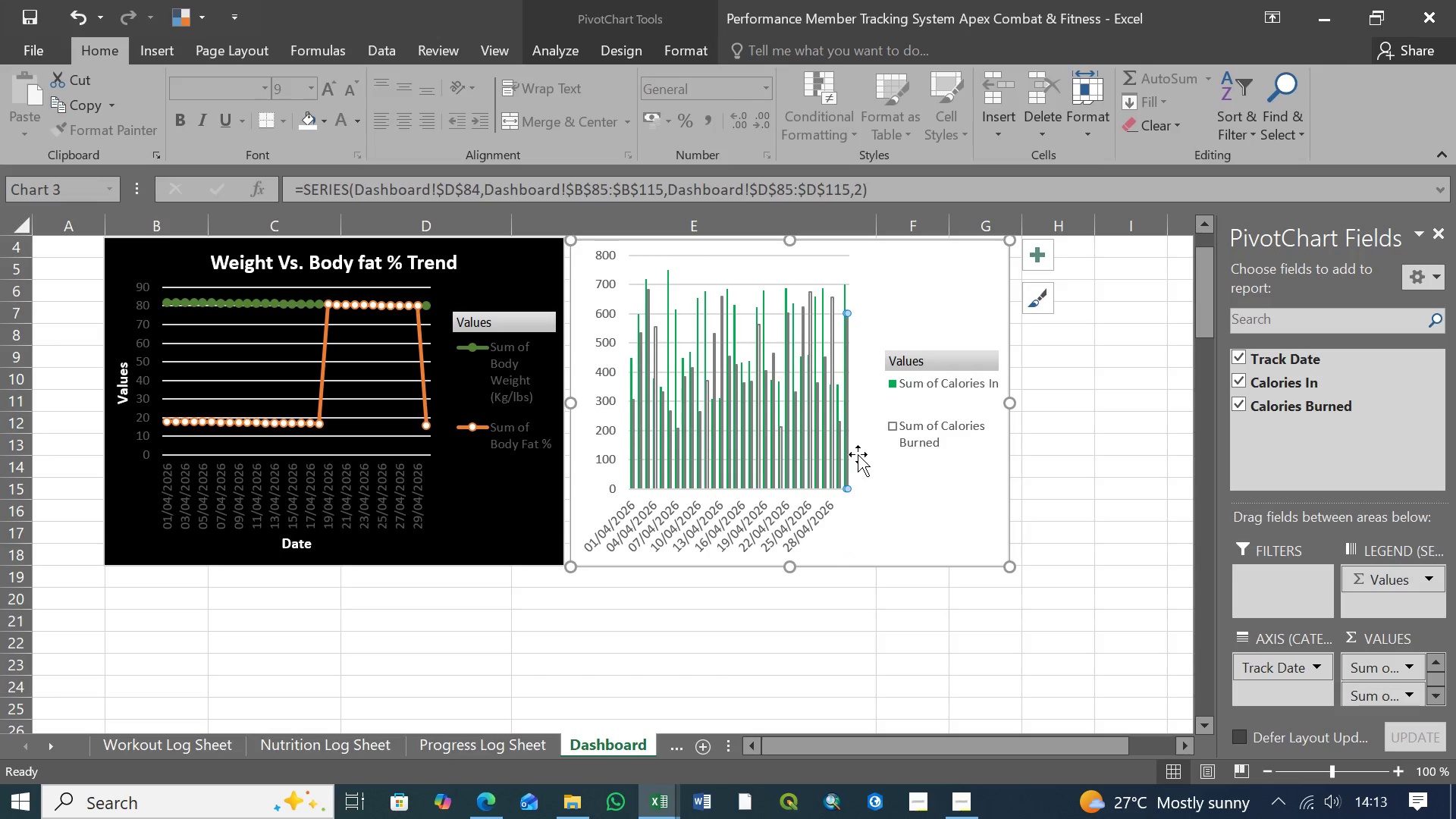 
double_click([858, 454])
 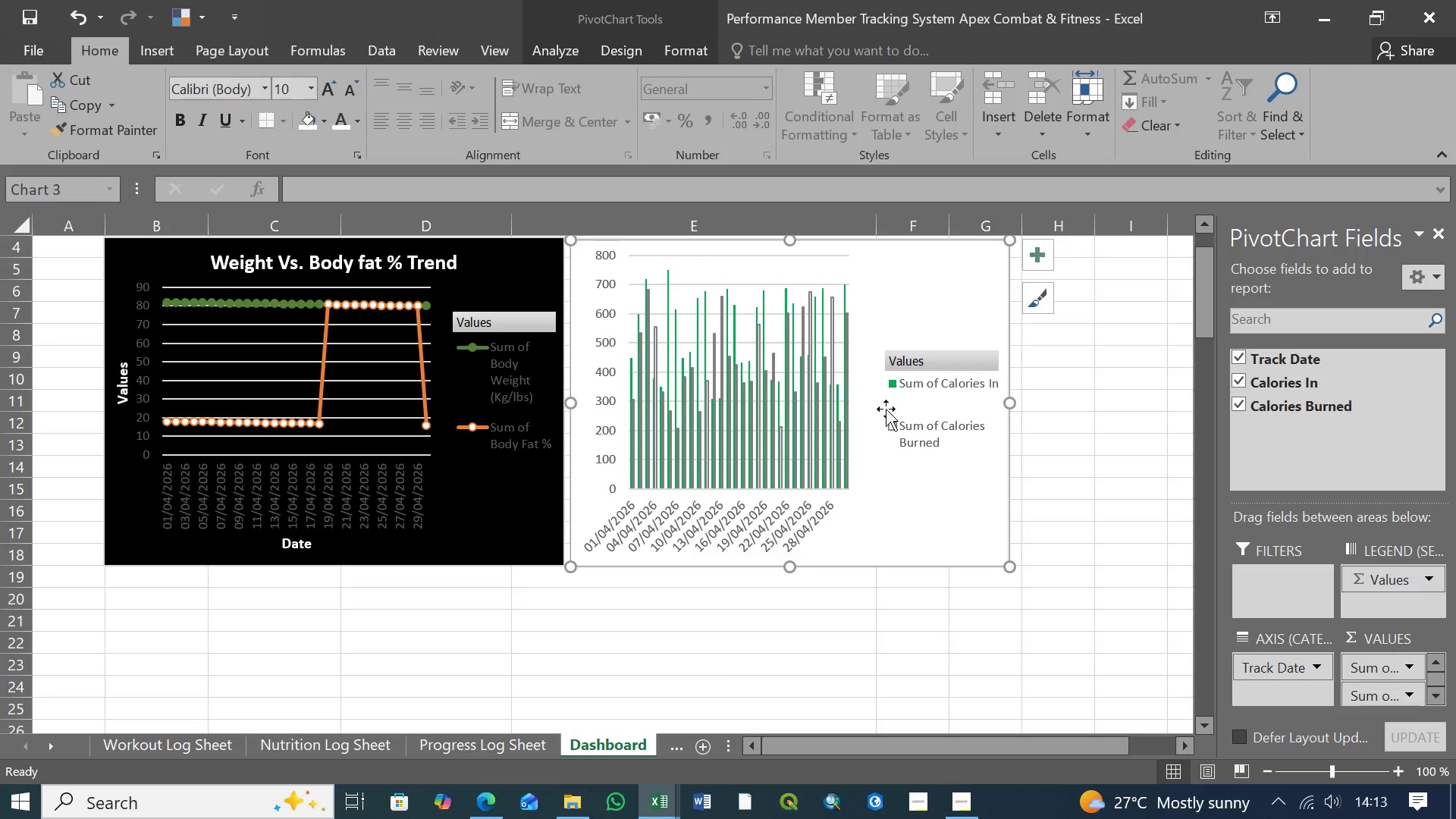 
double_click([886, 406])
 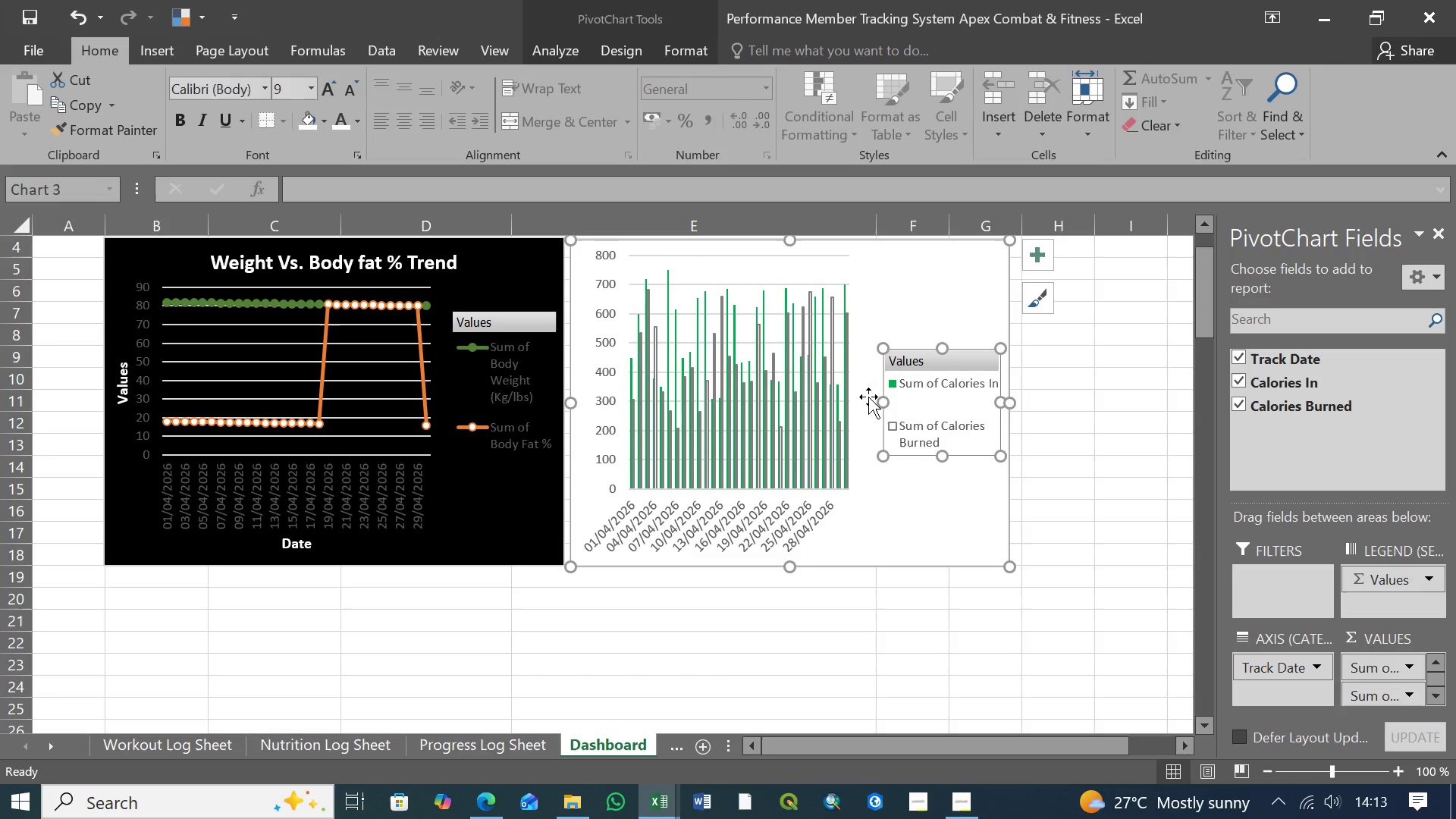 
left_click([868, 397])
 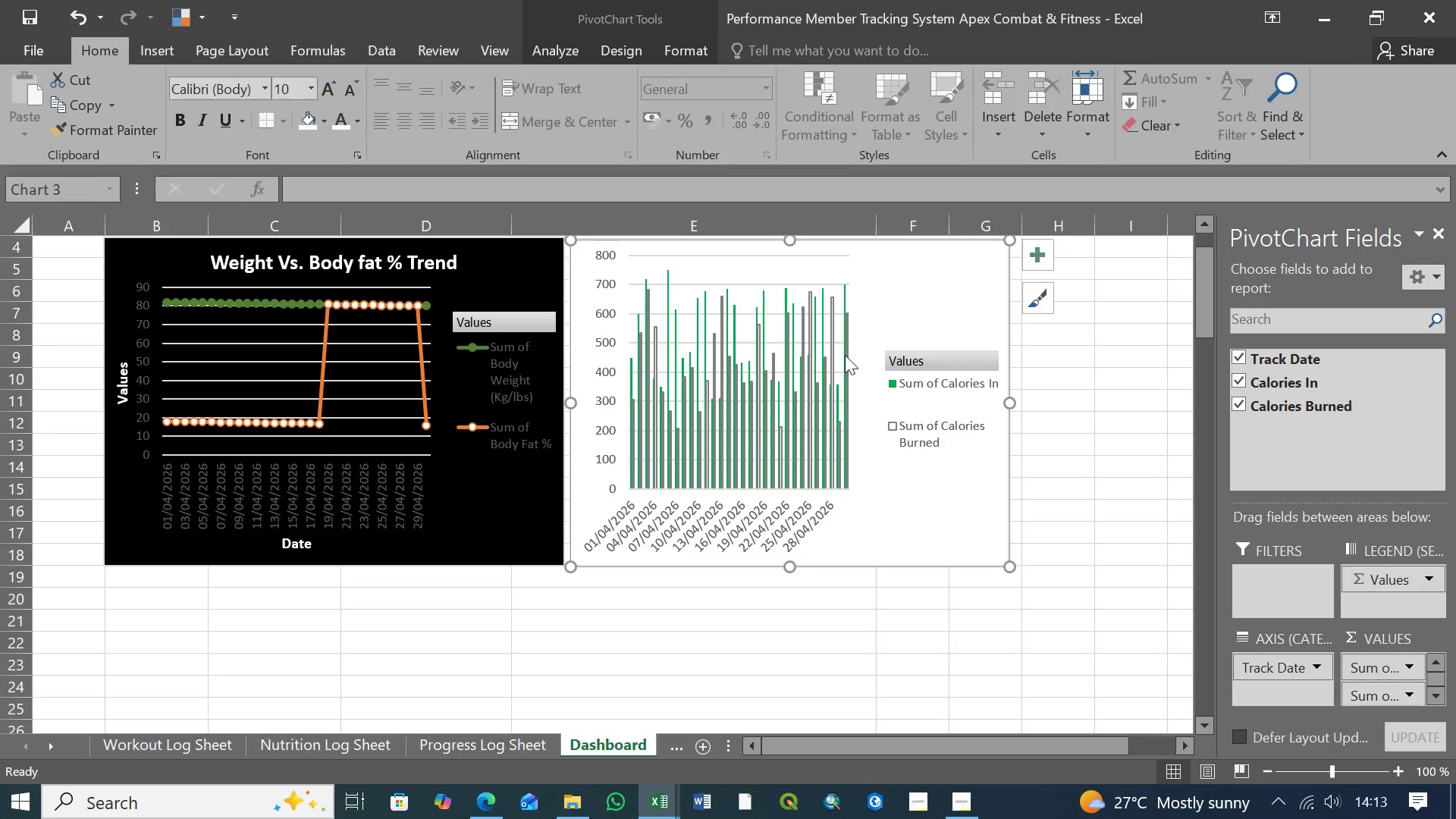 
left_click([845, 355])
 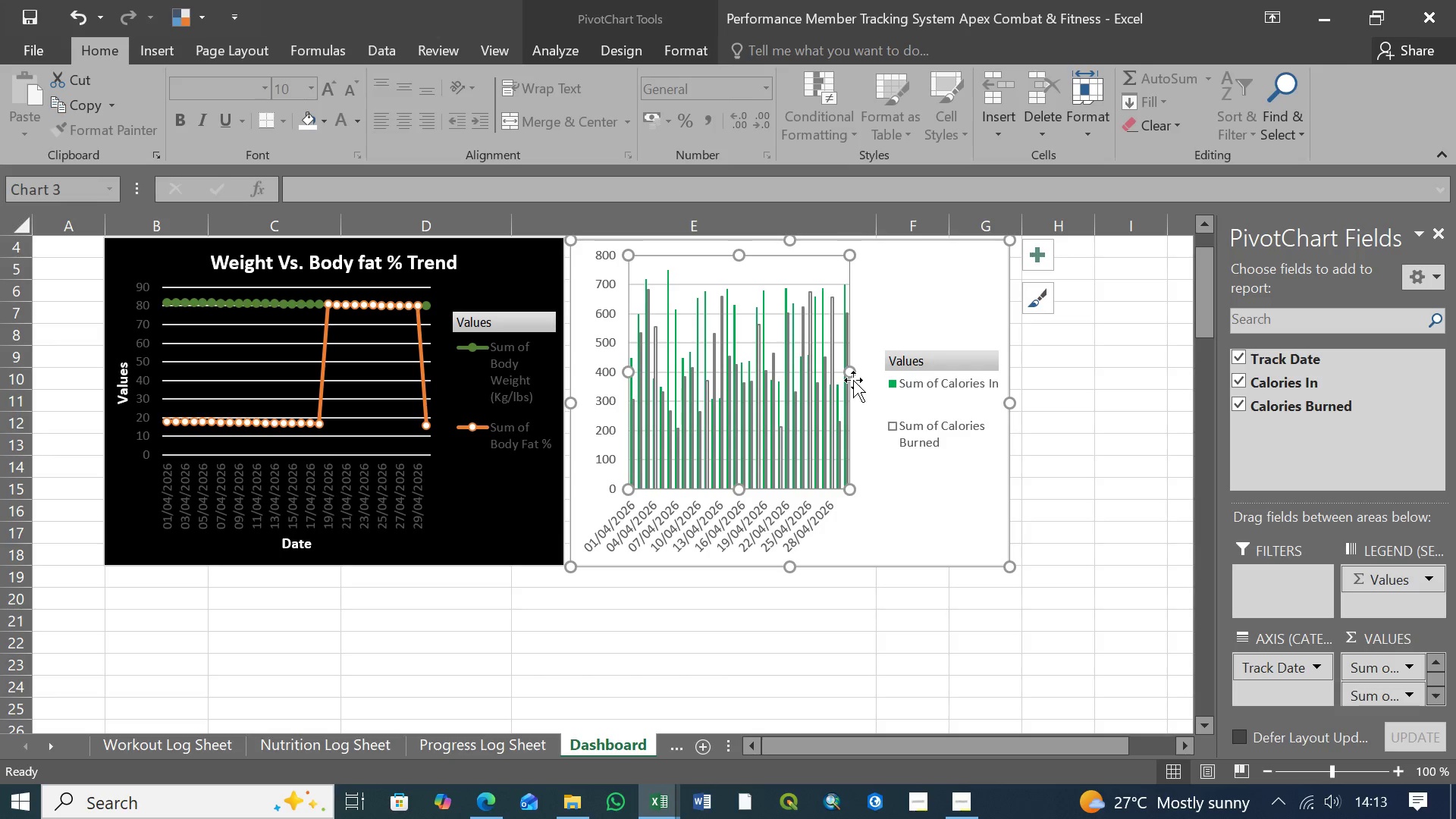 
left_click_drag(start_coordinate=[853, 375], to_coordinate=[874, 378])
 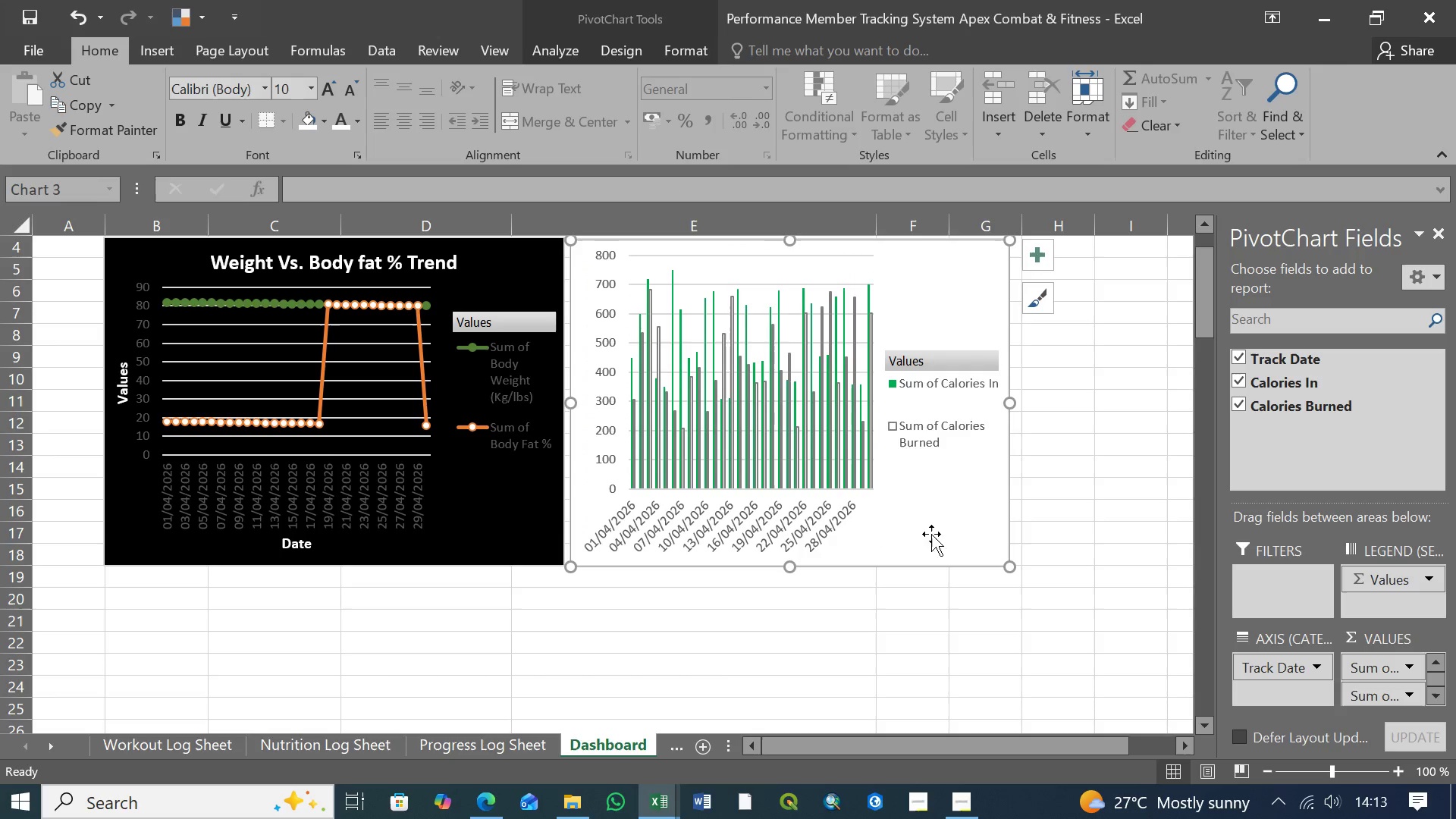 
scroll: coordinate [918, 554], scroll_direction: up, amount: 1.0
 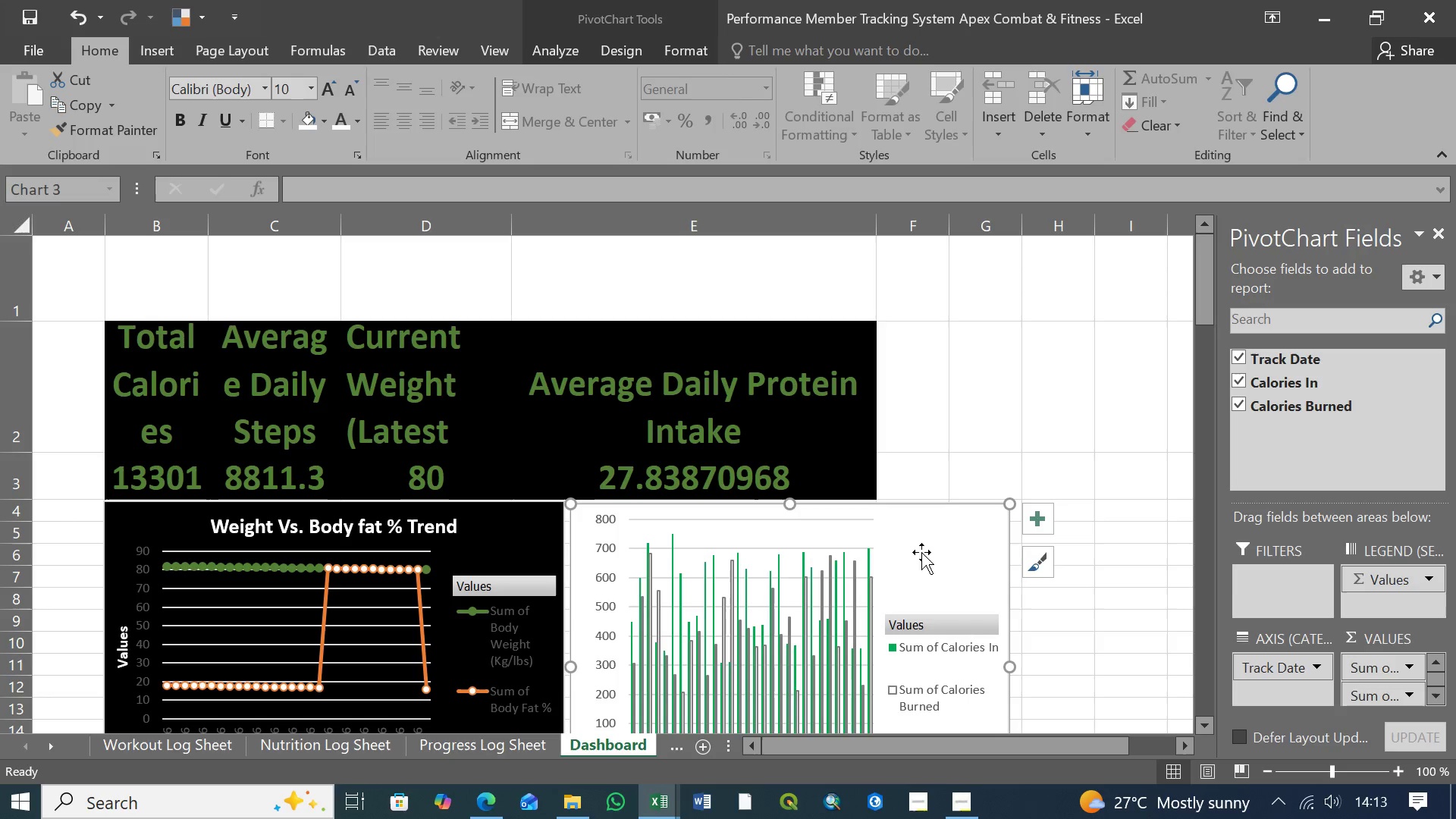 
scroll: coordinate [966, 486], scroll_direction: down, amount: 2.0
 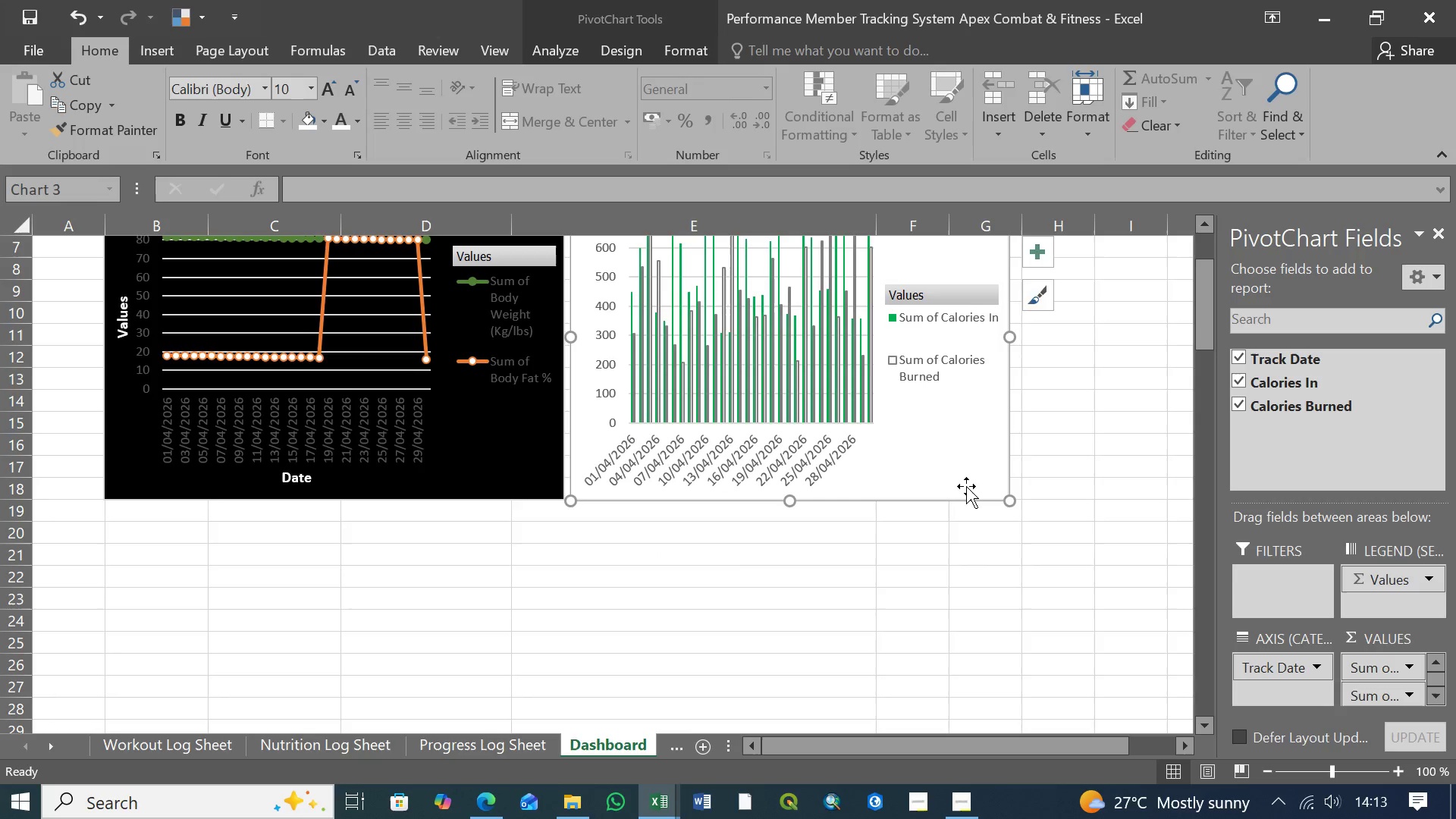 
scroll: coordinate [963, 493], scroll_direction: up, amount: 2.0
 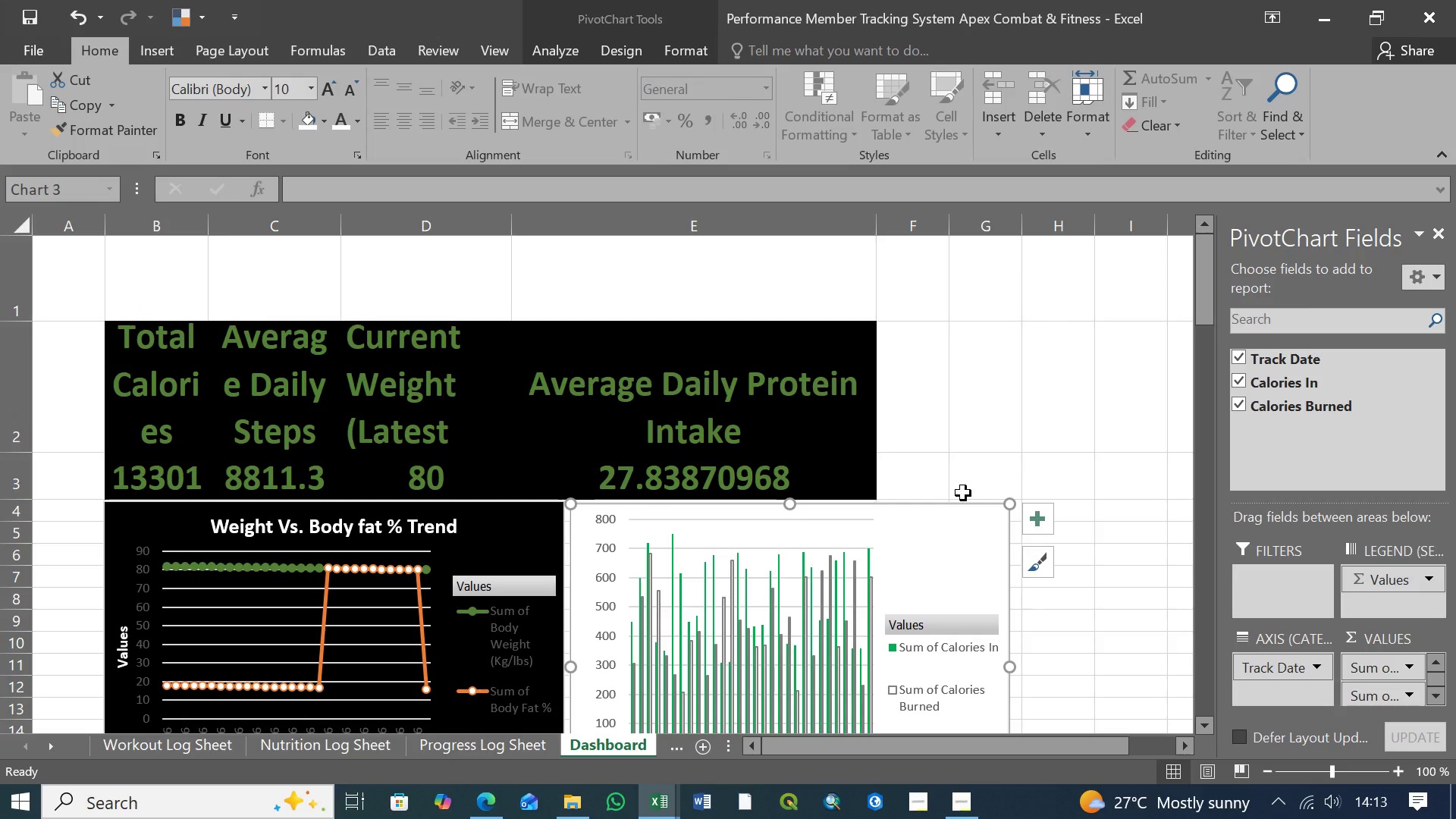 
scroll: coordinate [963, 493], scroll_direction: down, amount: 1.0
 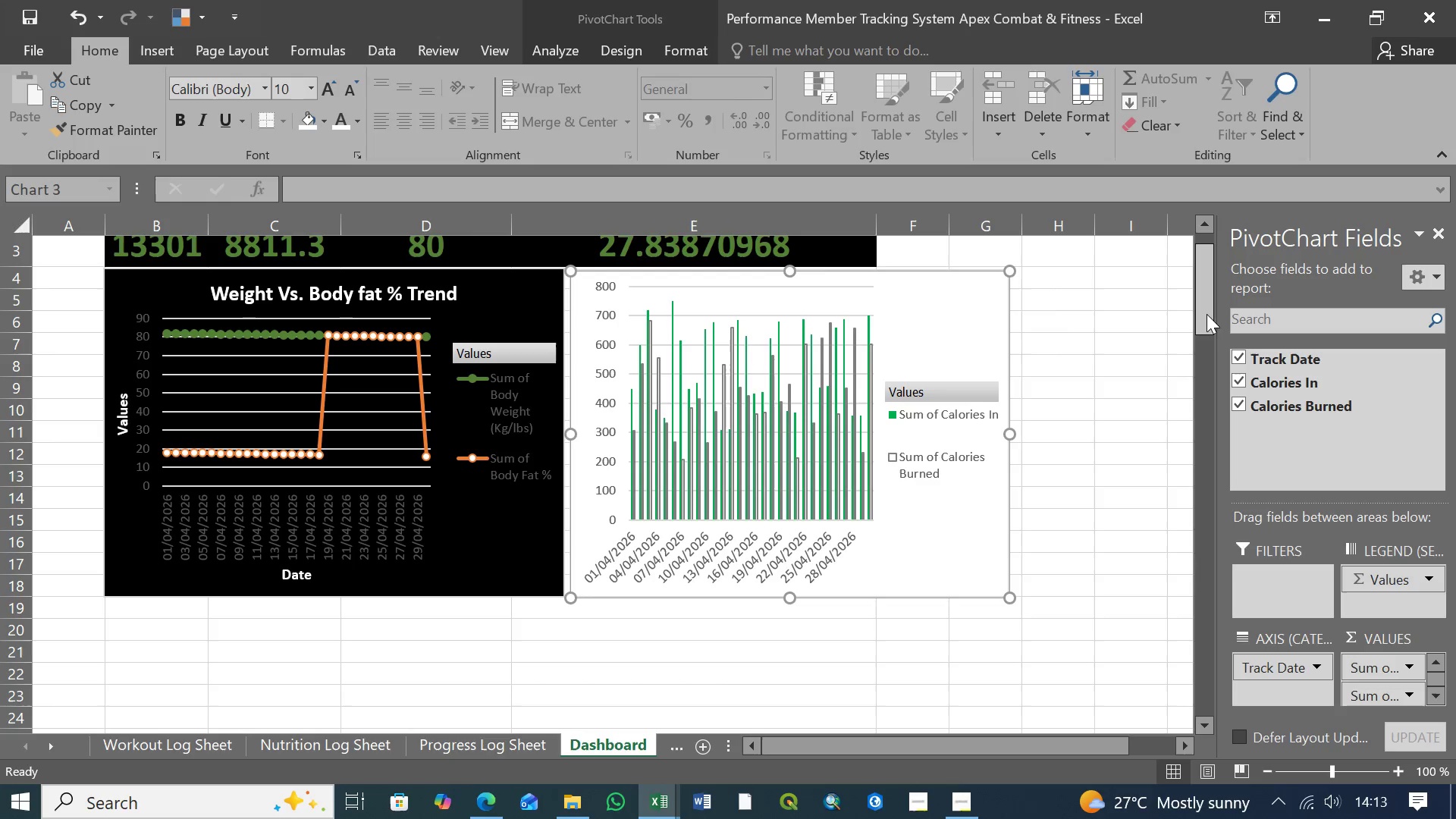 
wait(7.77)
 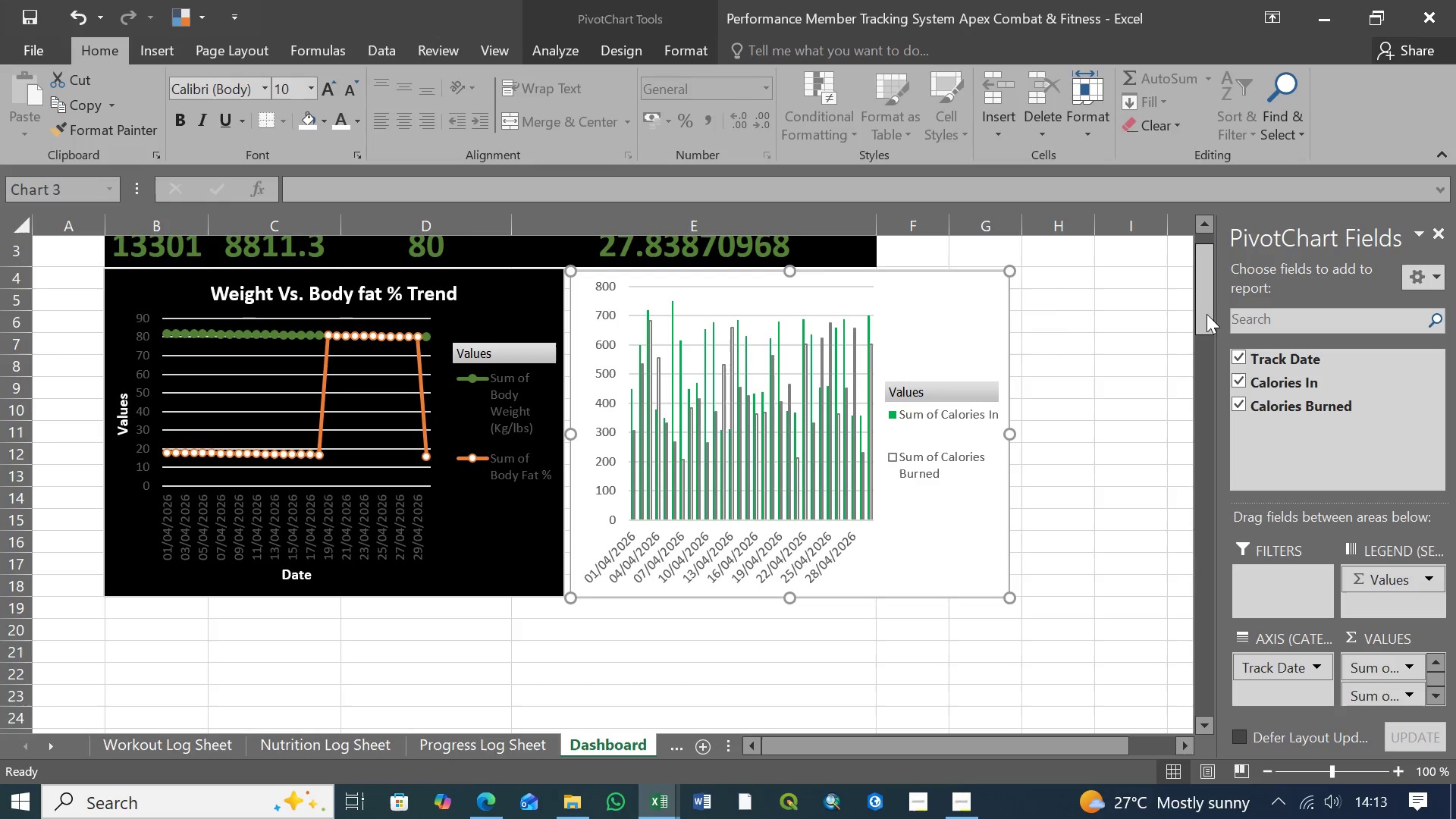 
left_click([891, 472])
 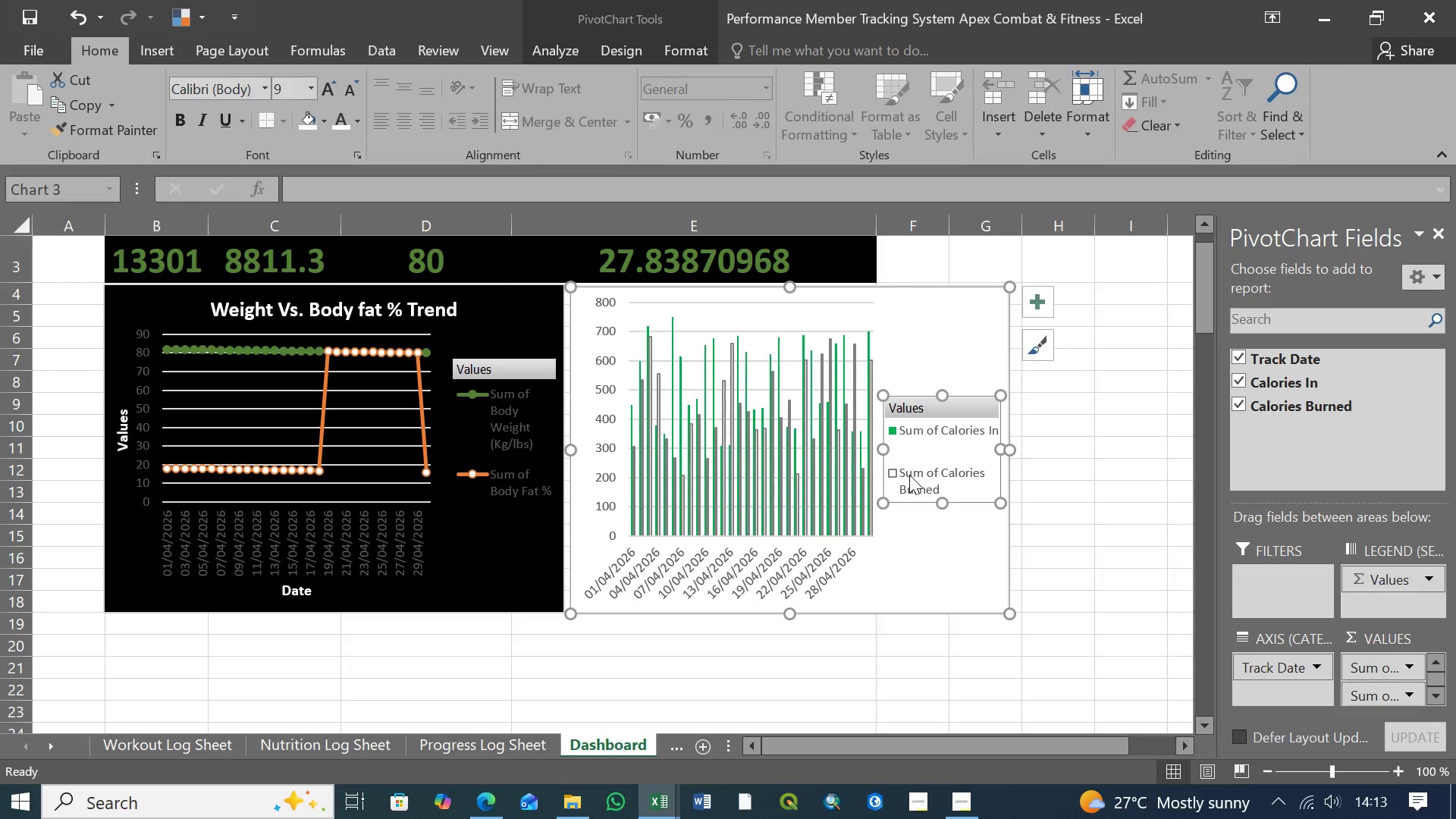 
left_click([910, 475])
 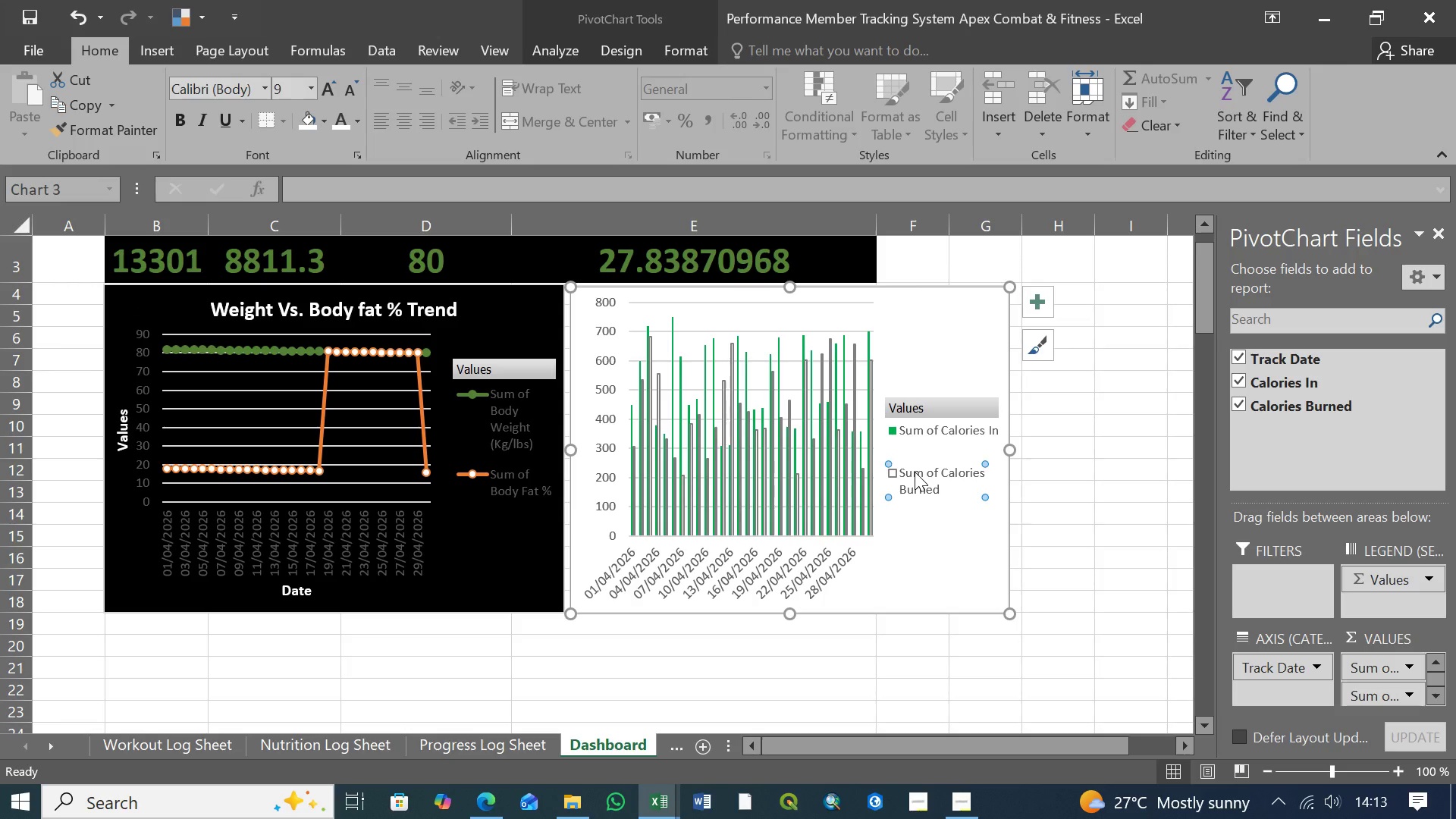 
right_click([915, 472])
 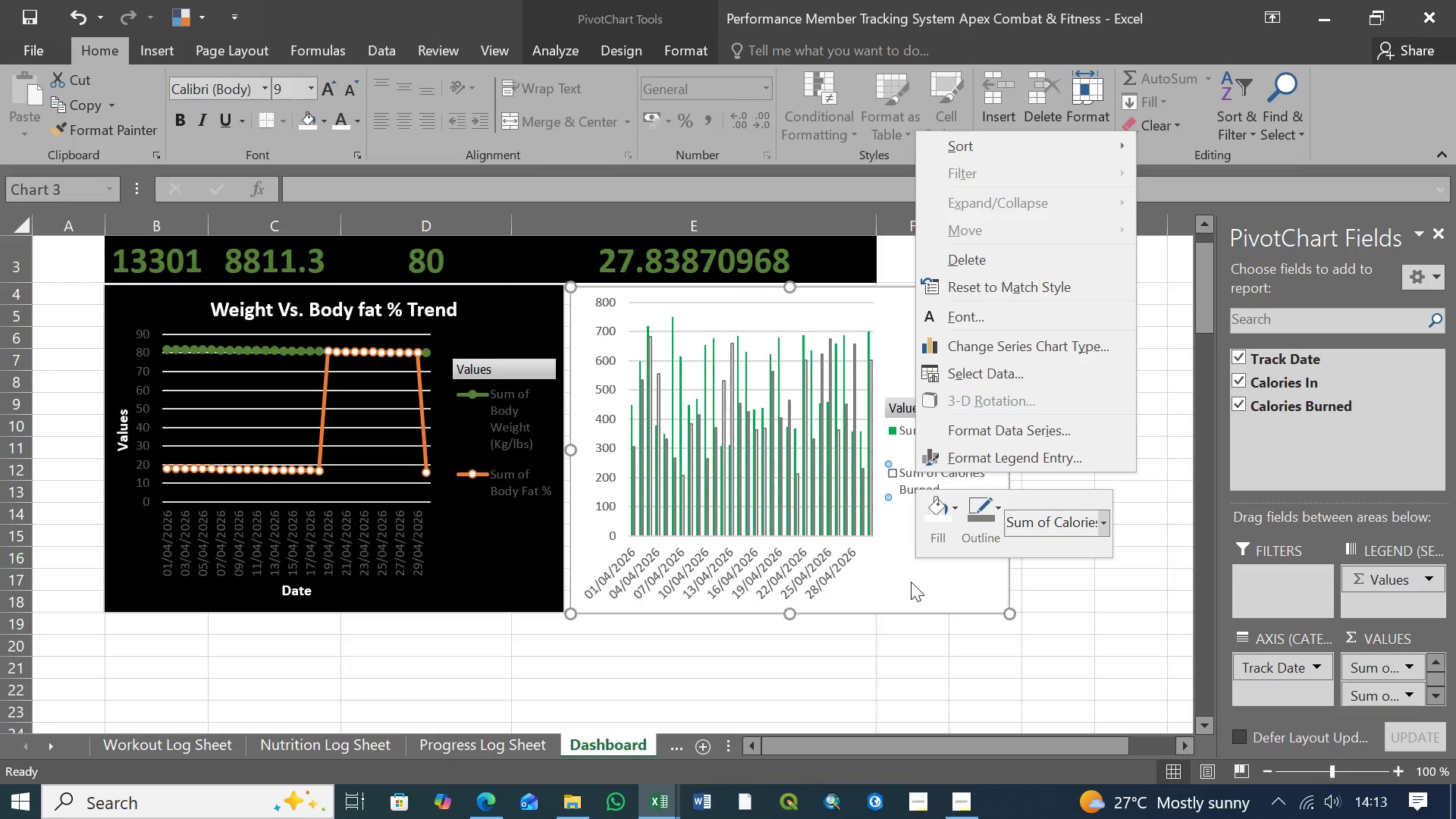 
wait(17.53)
 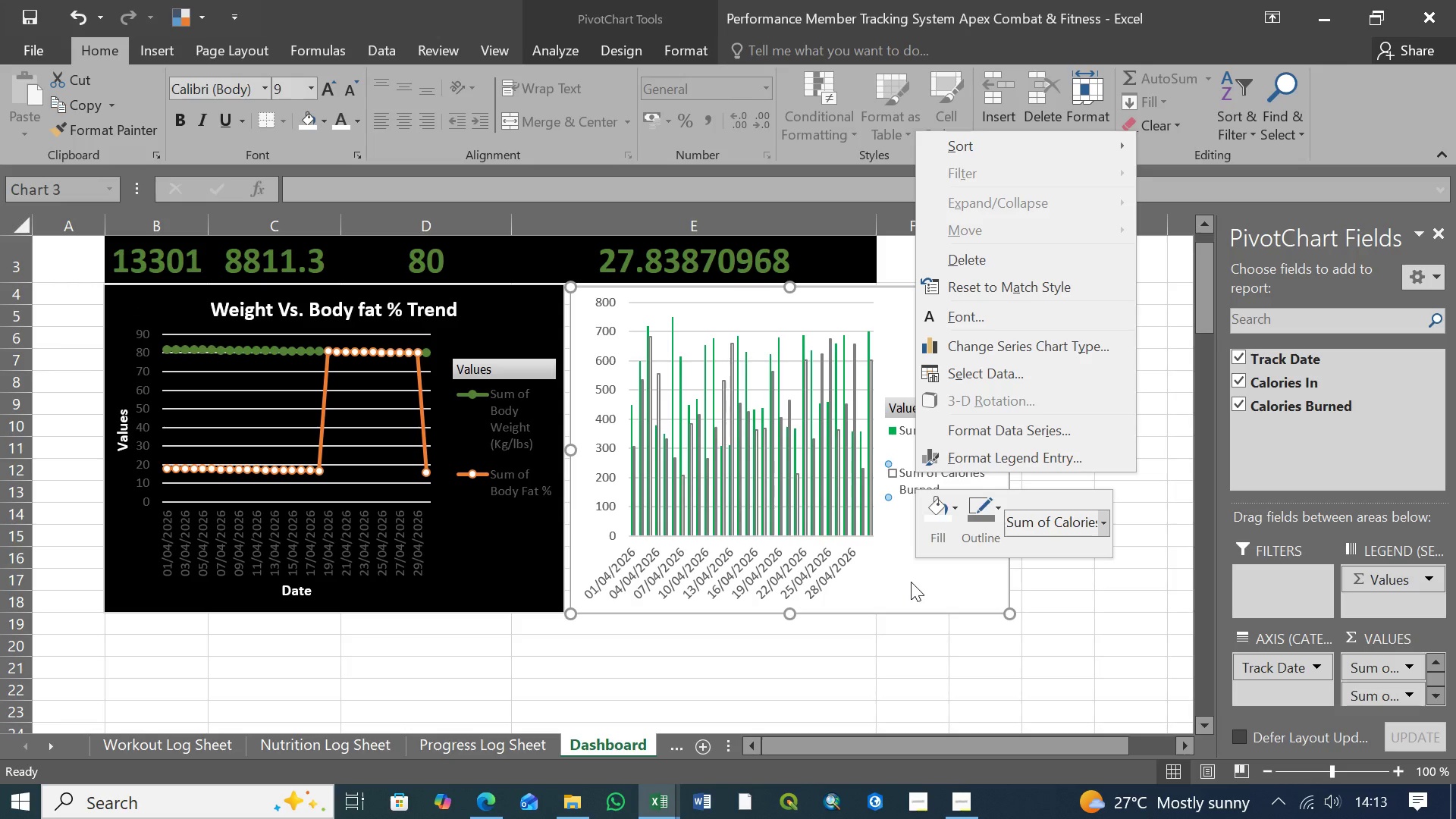 
left_click([952, 512])
 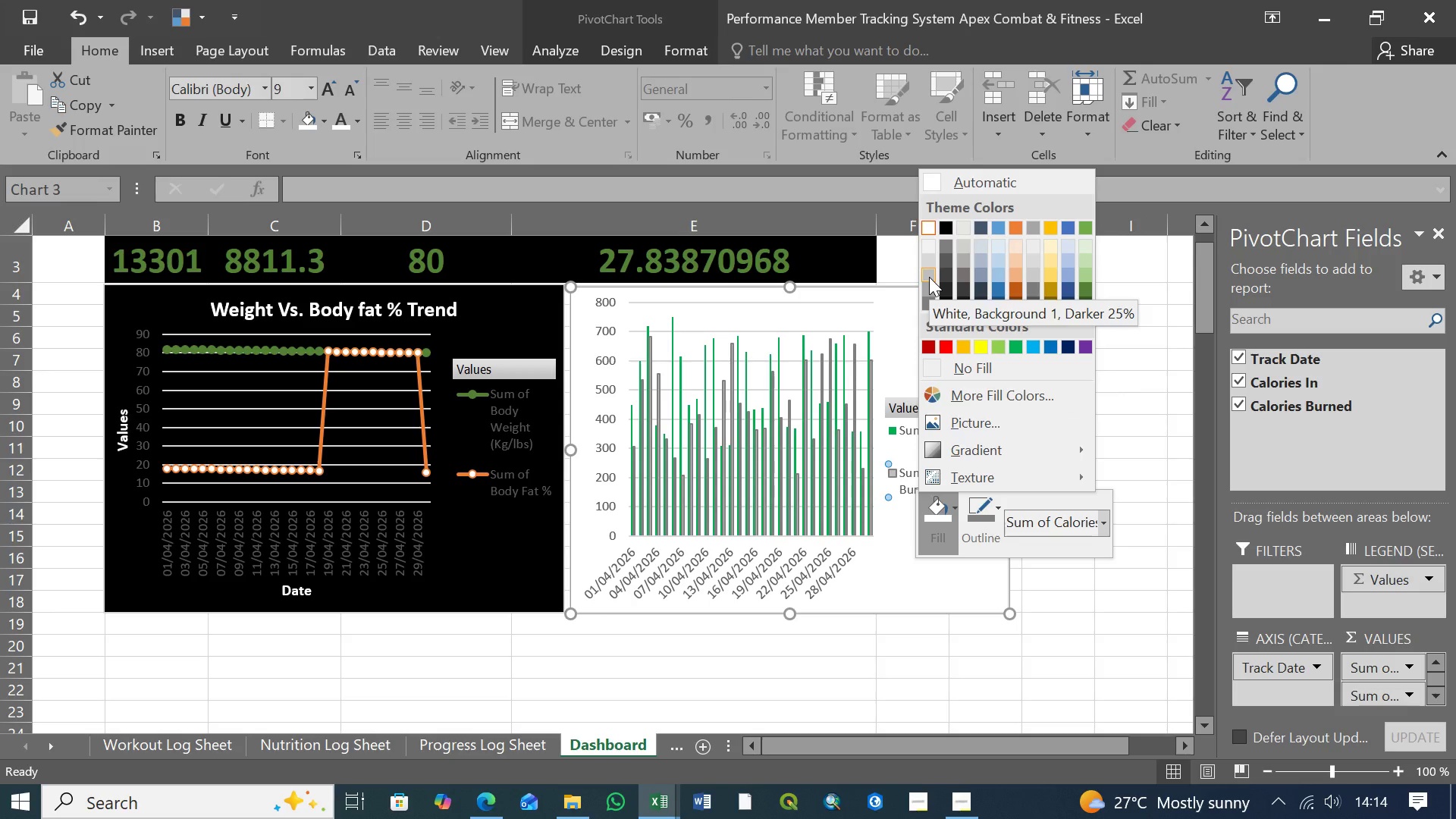 
wait(5.72)
 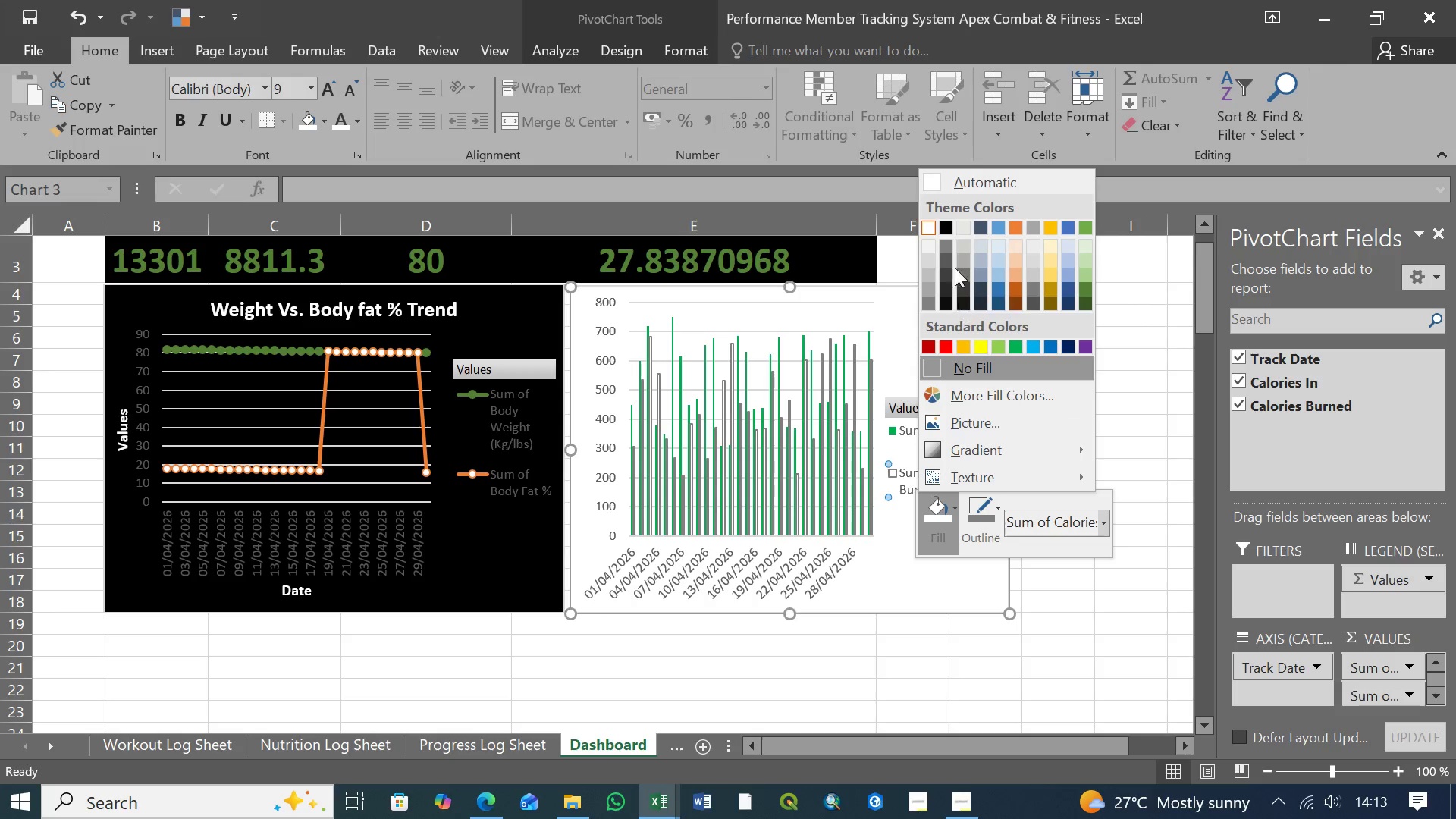 
left_click([929, 277])
 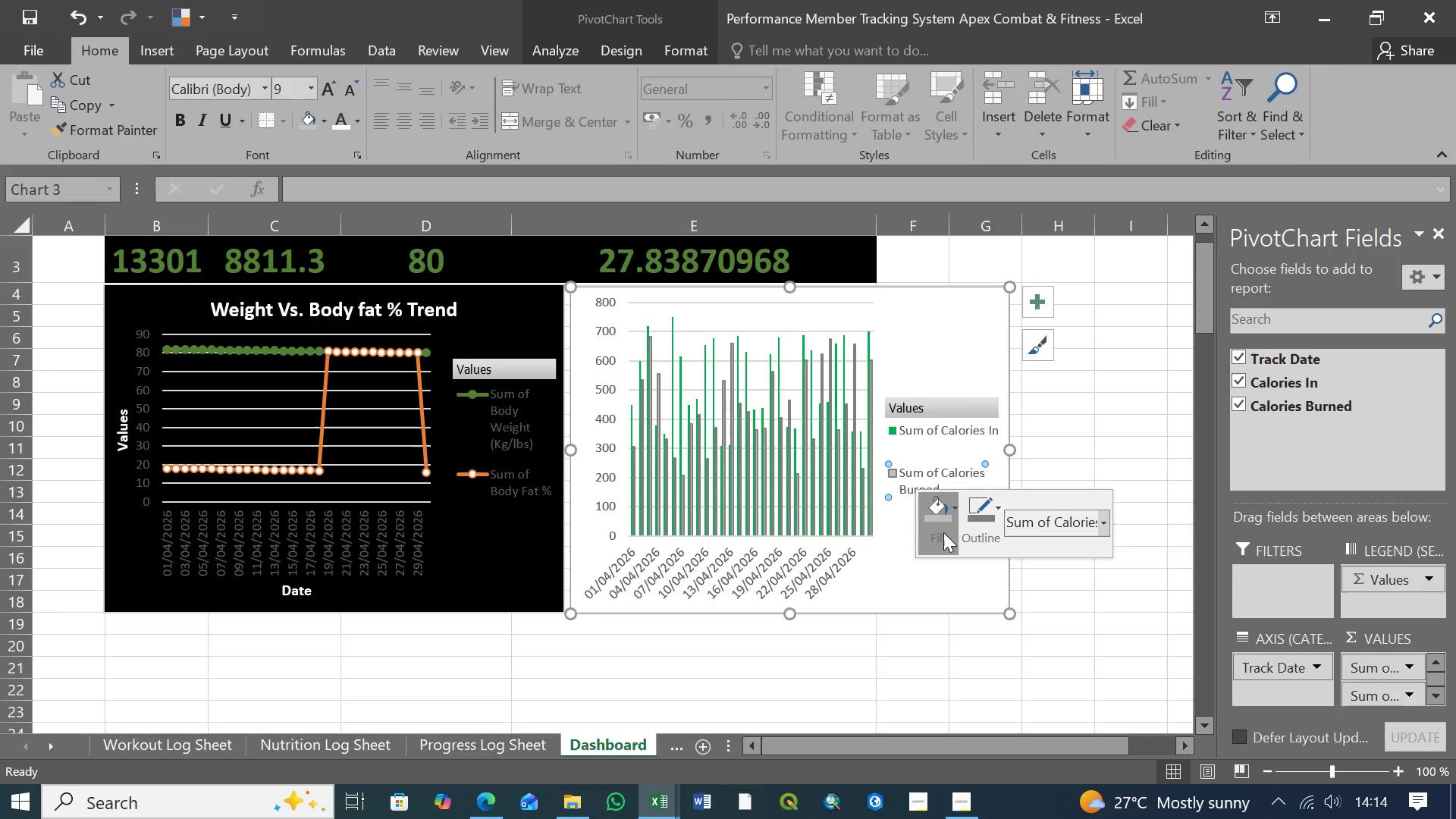 
left_click([953, 513])
 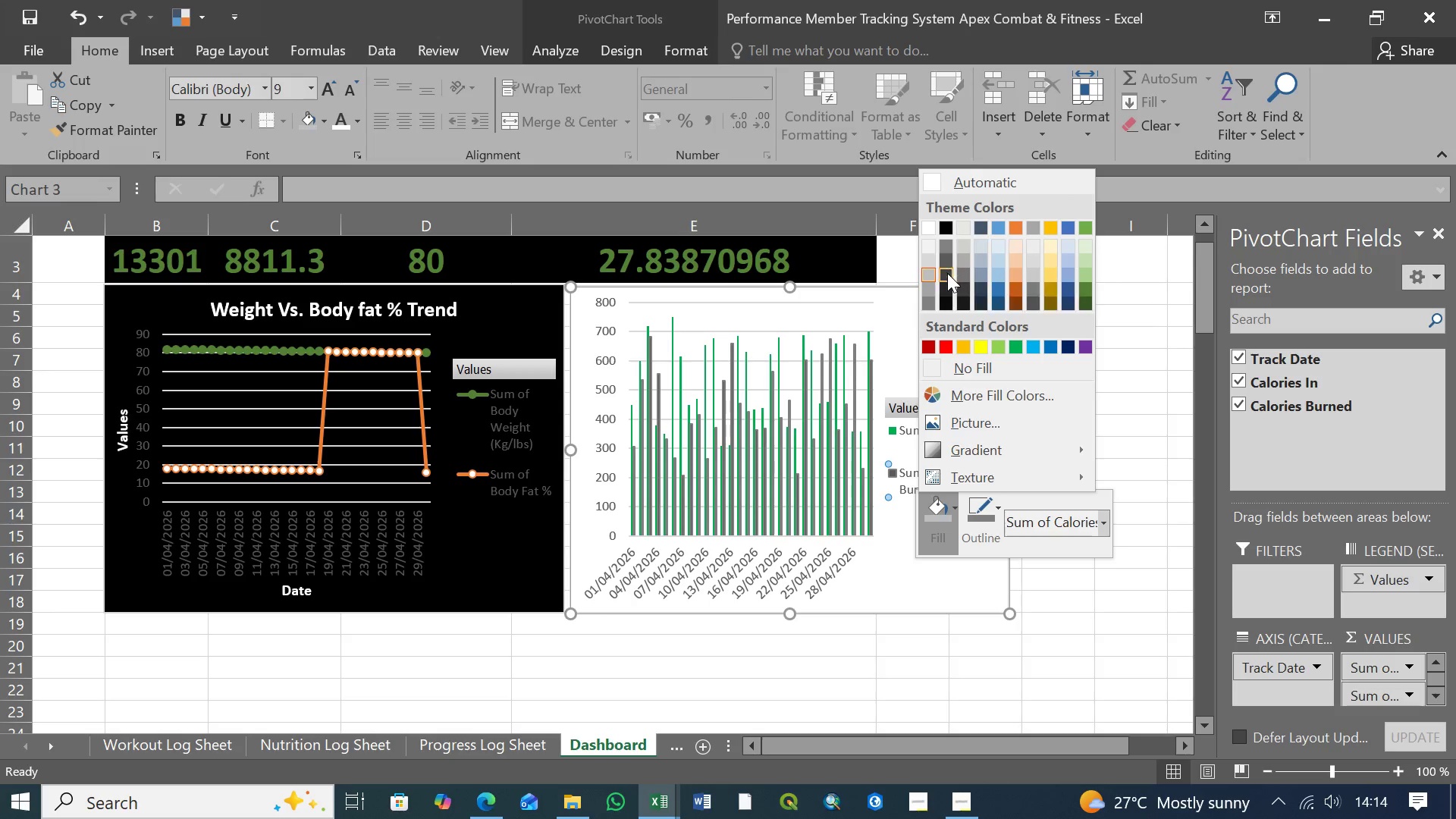 
wait(12.97)
 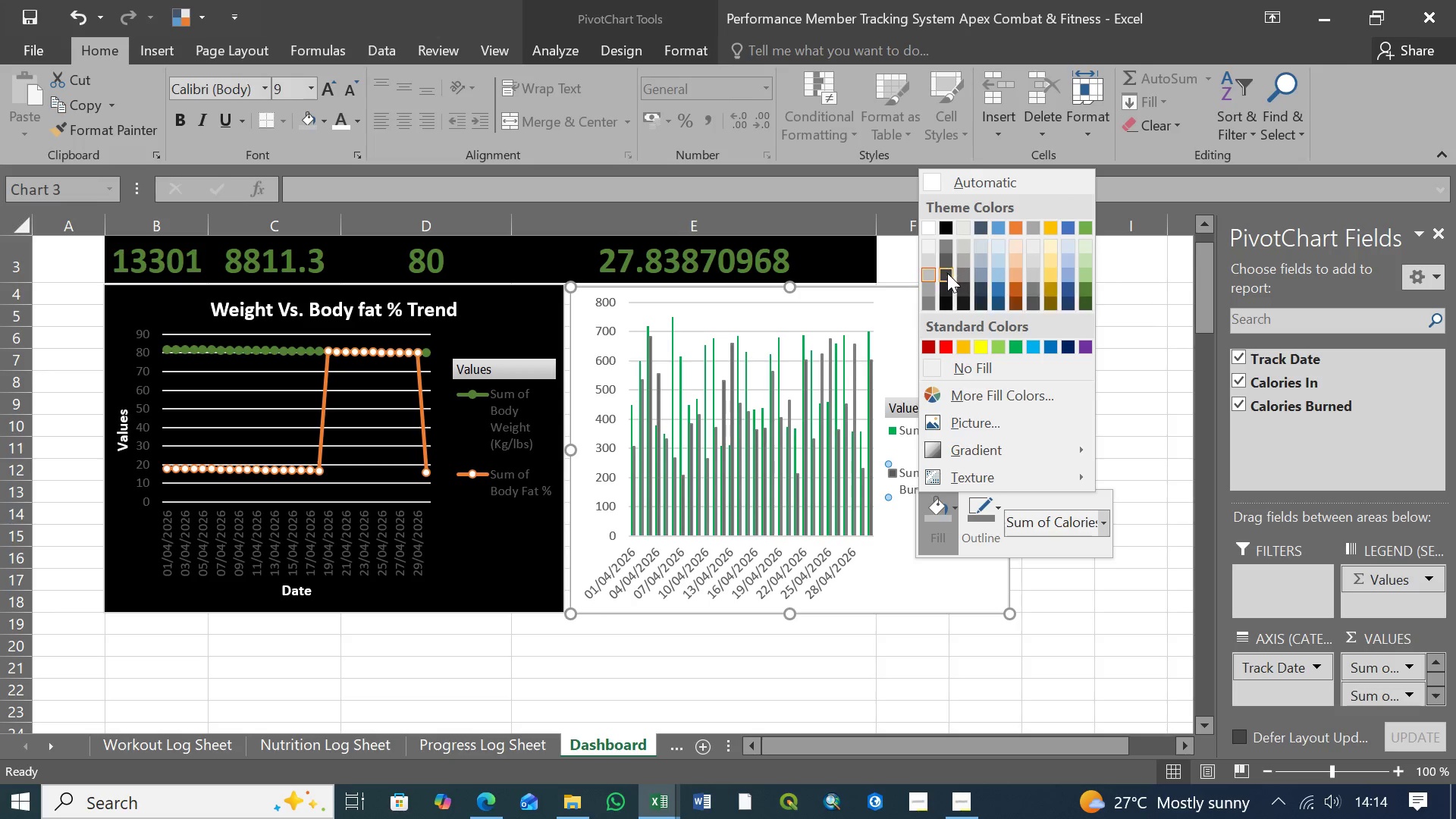 
left_click([927, 288])
 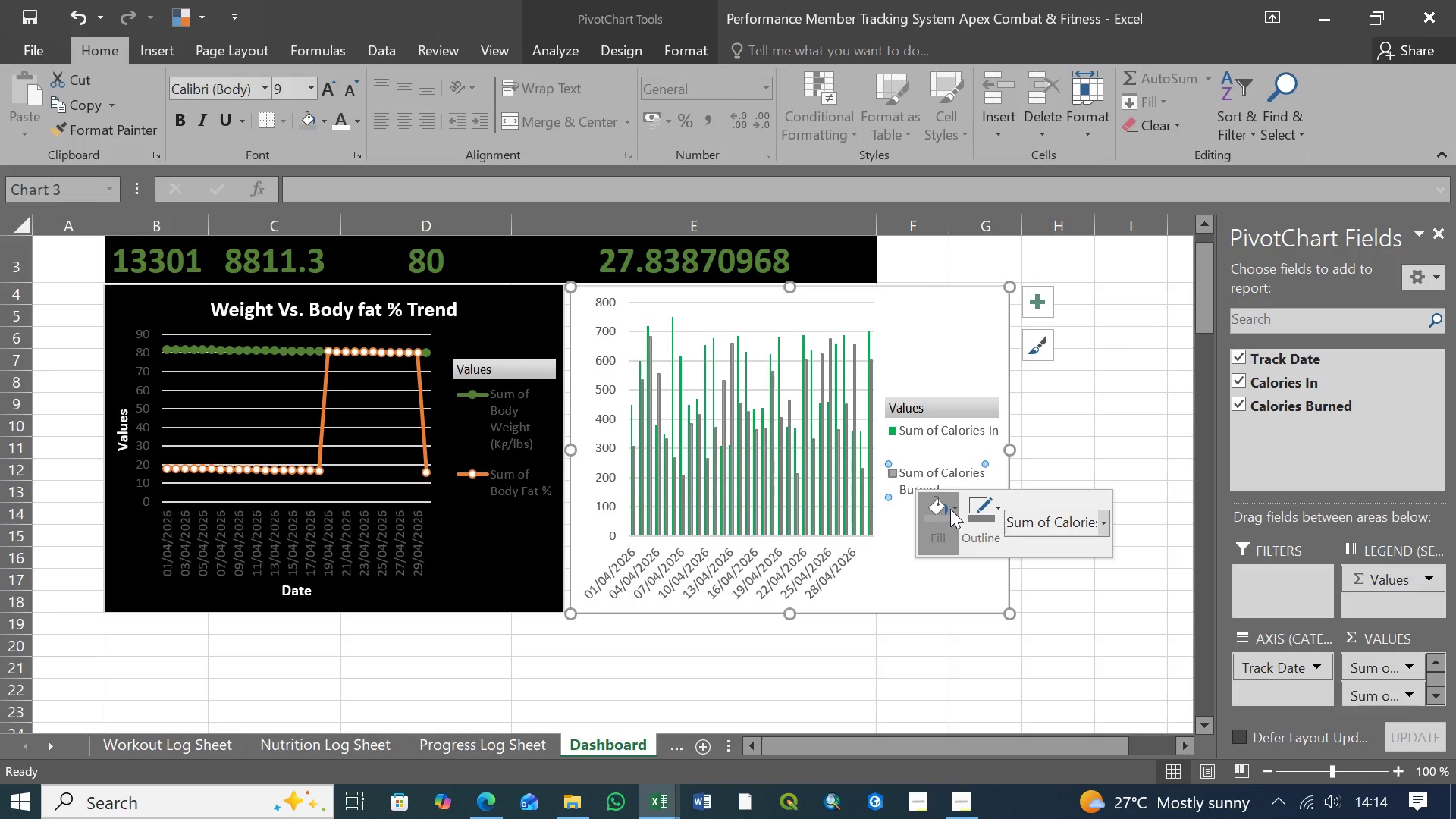 
left_click([952, 509])
 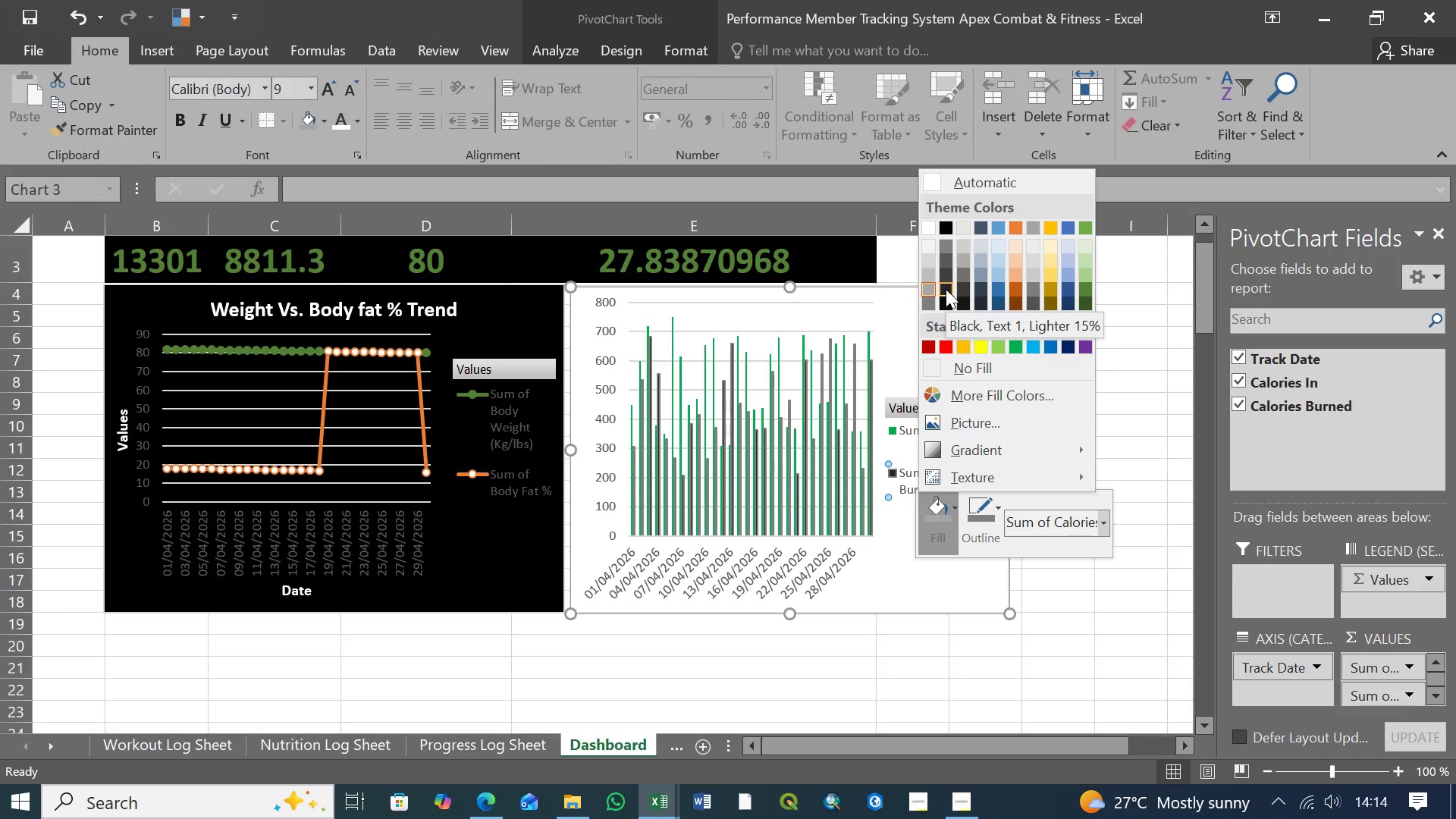 
wait(11.06)
 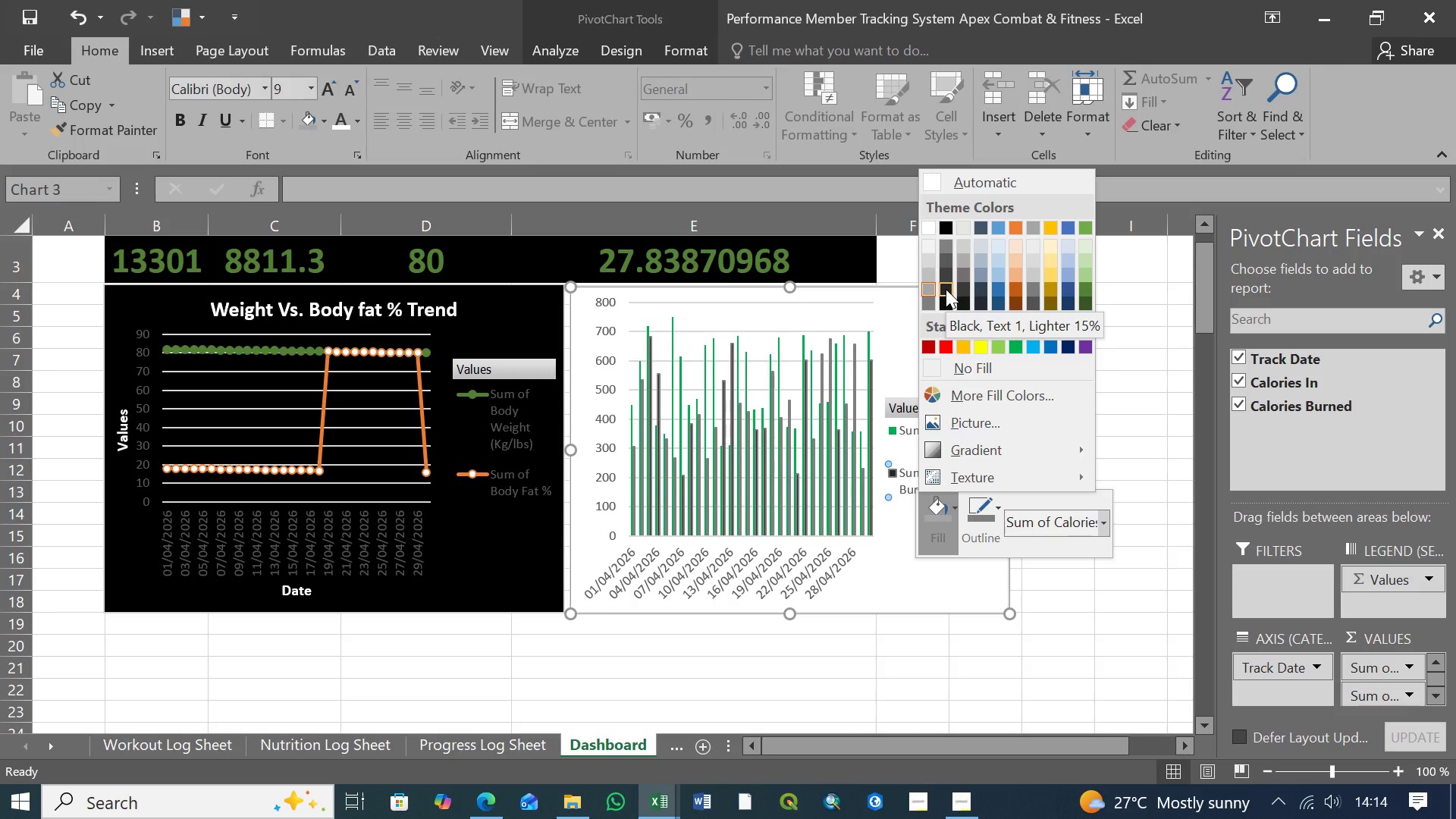 
left_click([960, 290])
 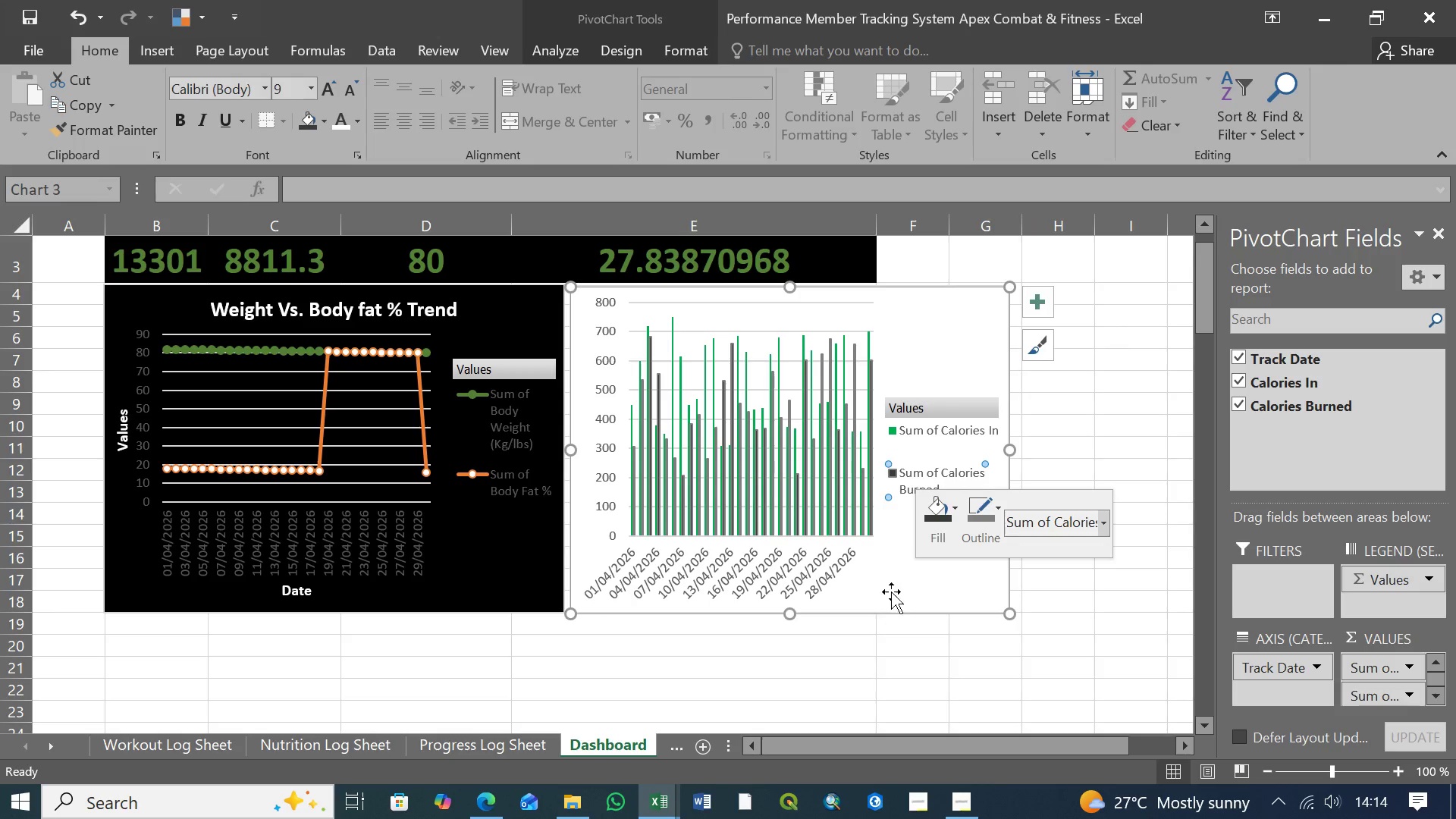 
left_click([892, 577])
 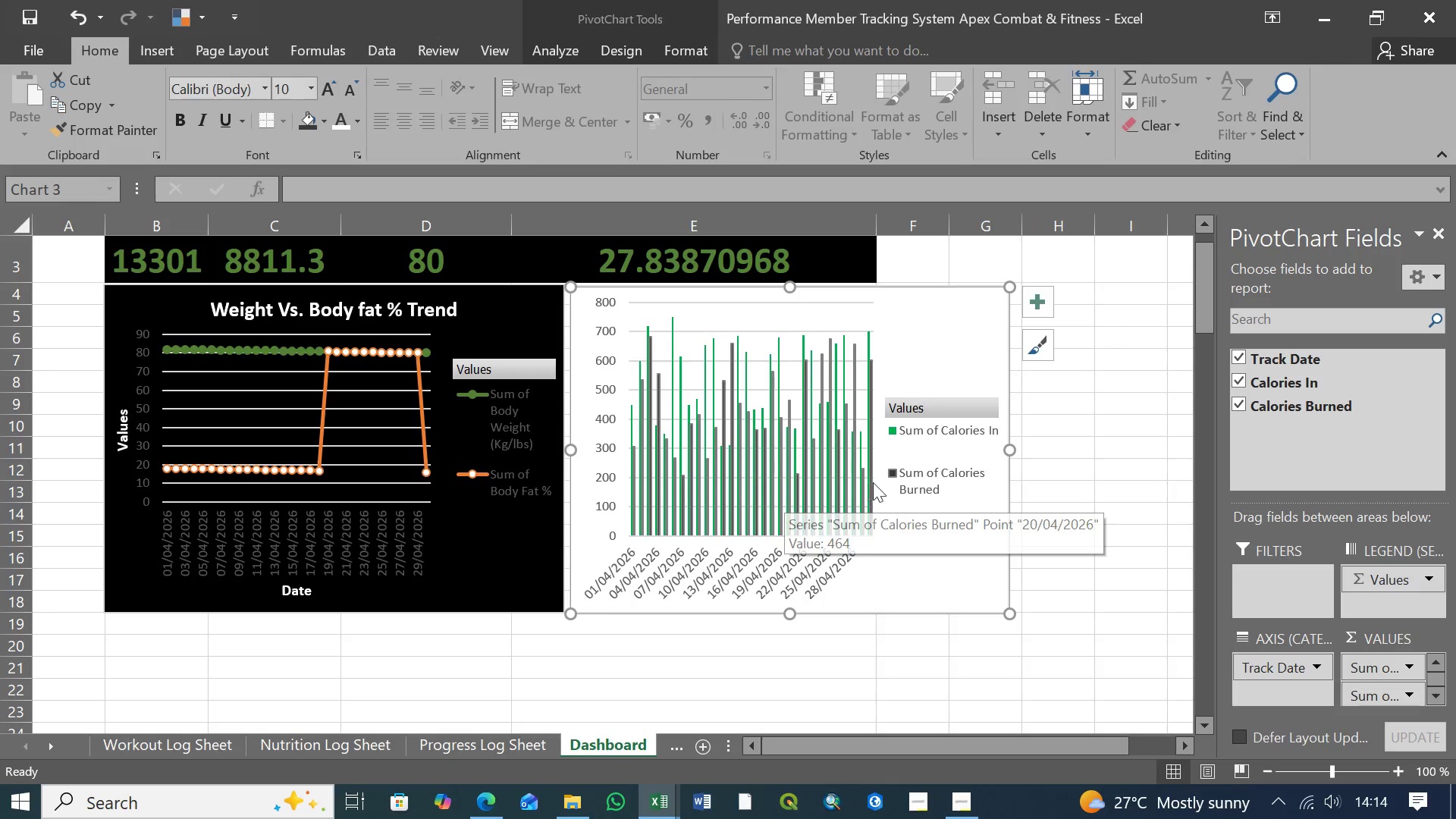 
left_click([893, 470])
 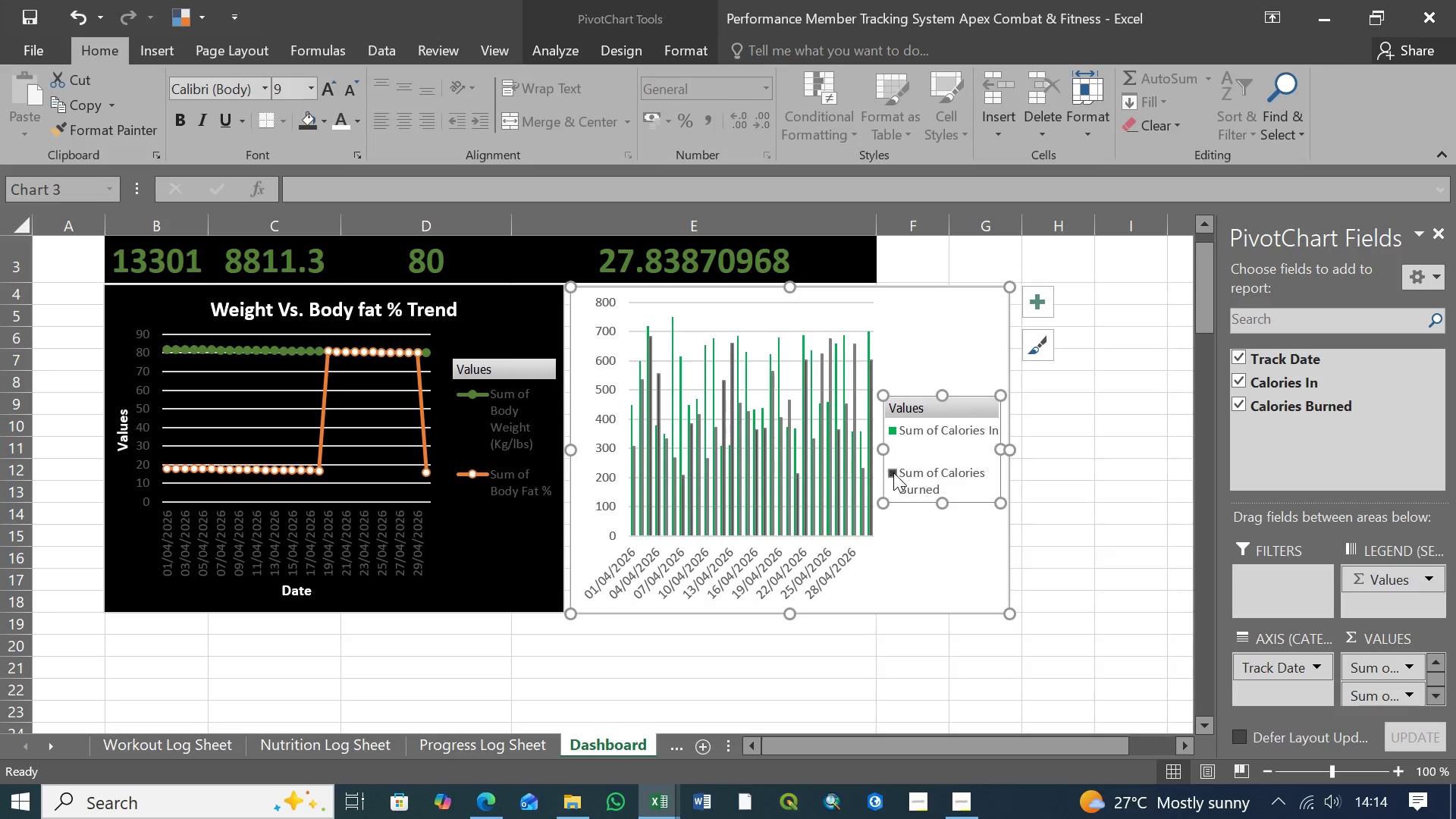 
left_click([893, 472])
 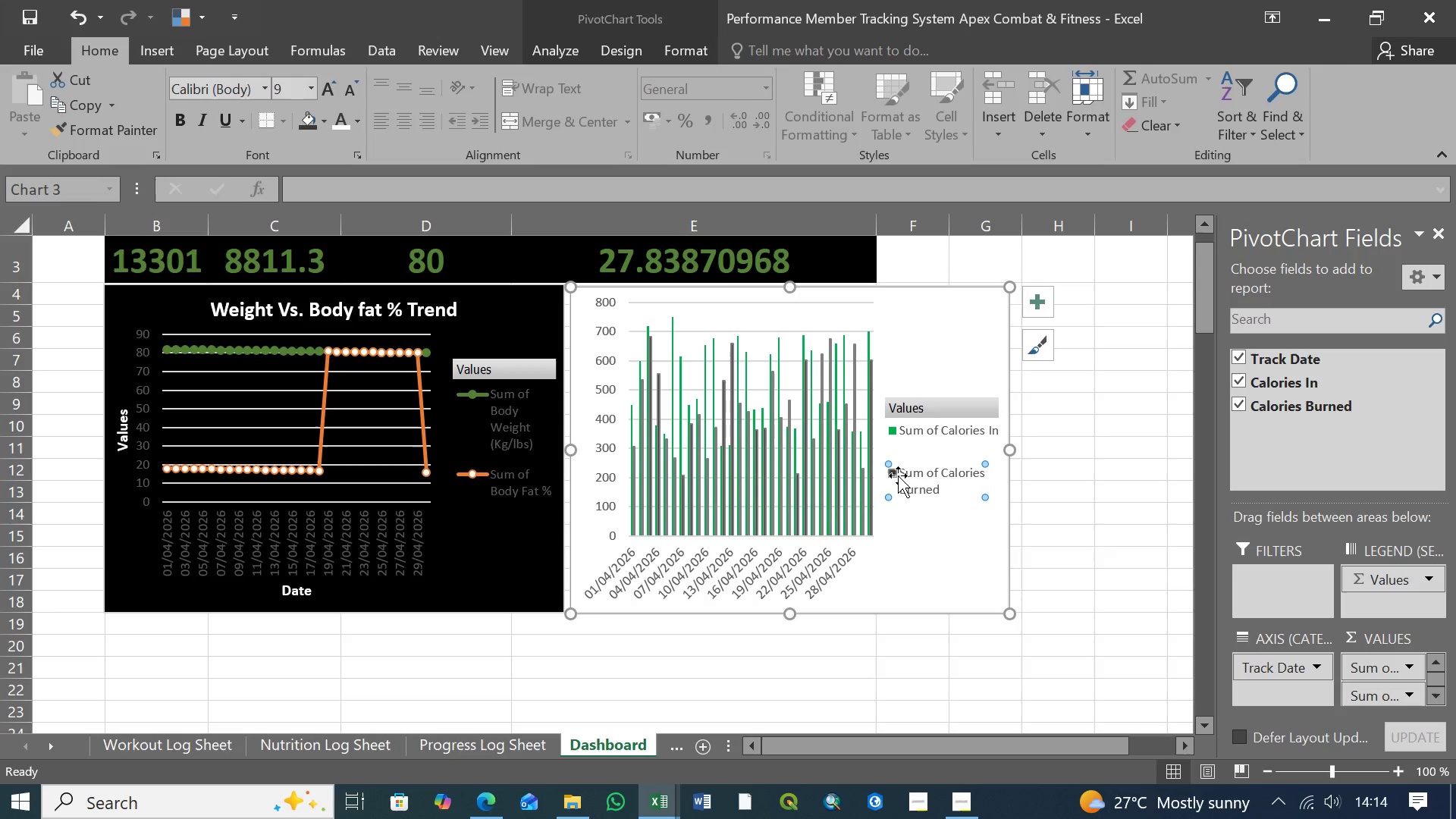 
left_click([898, 475])
 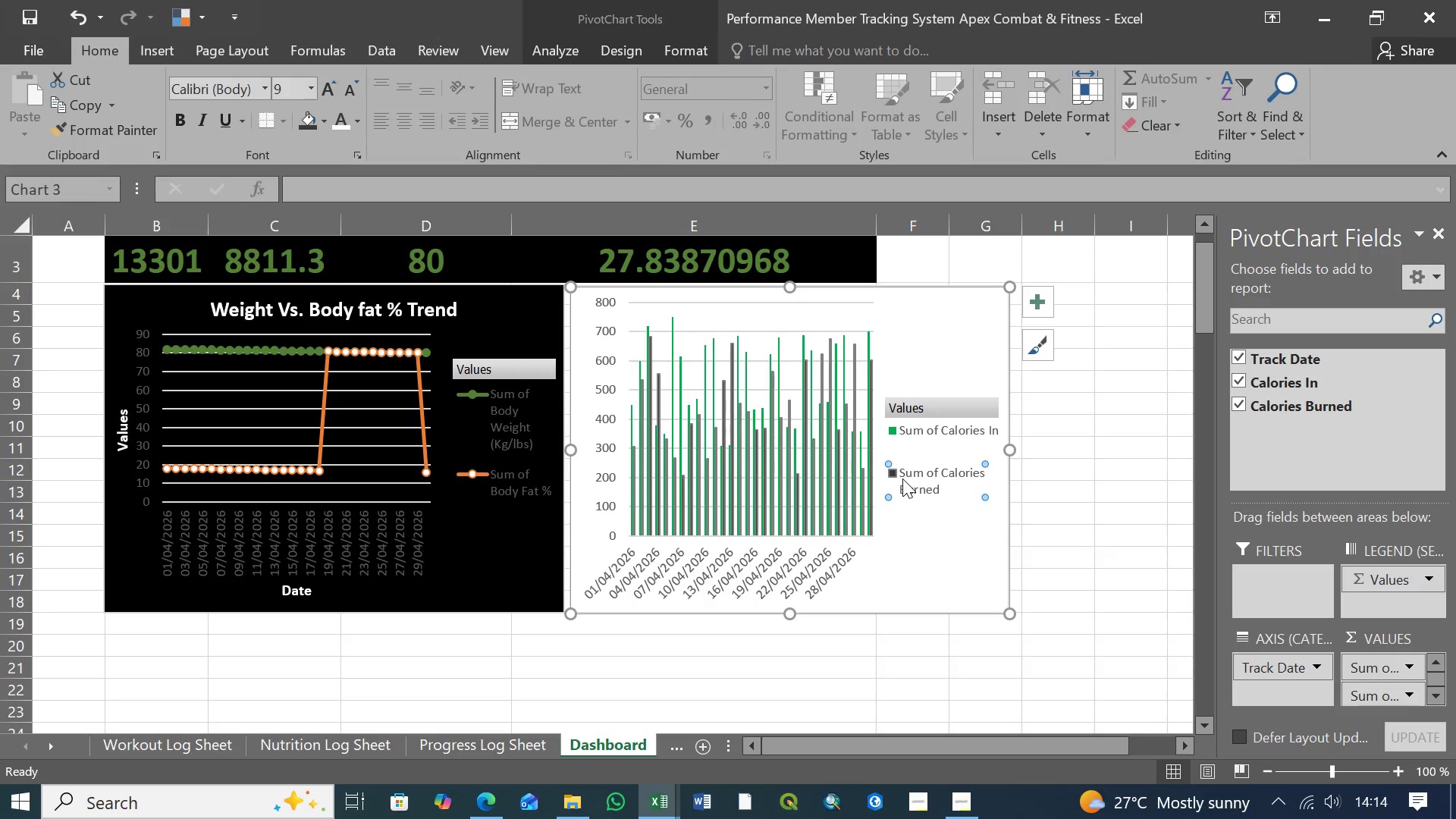 
right_click([902, 479])
 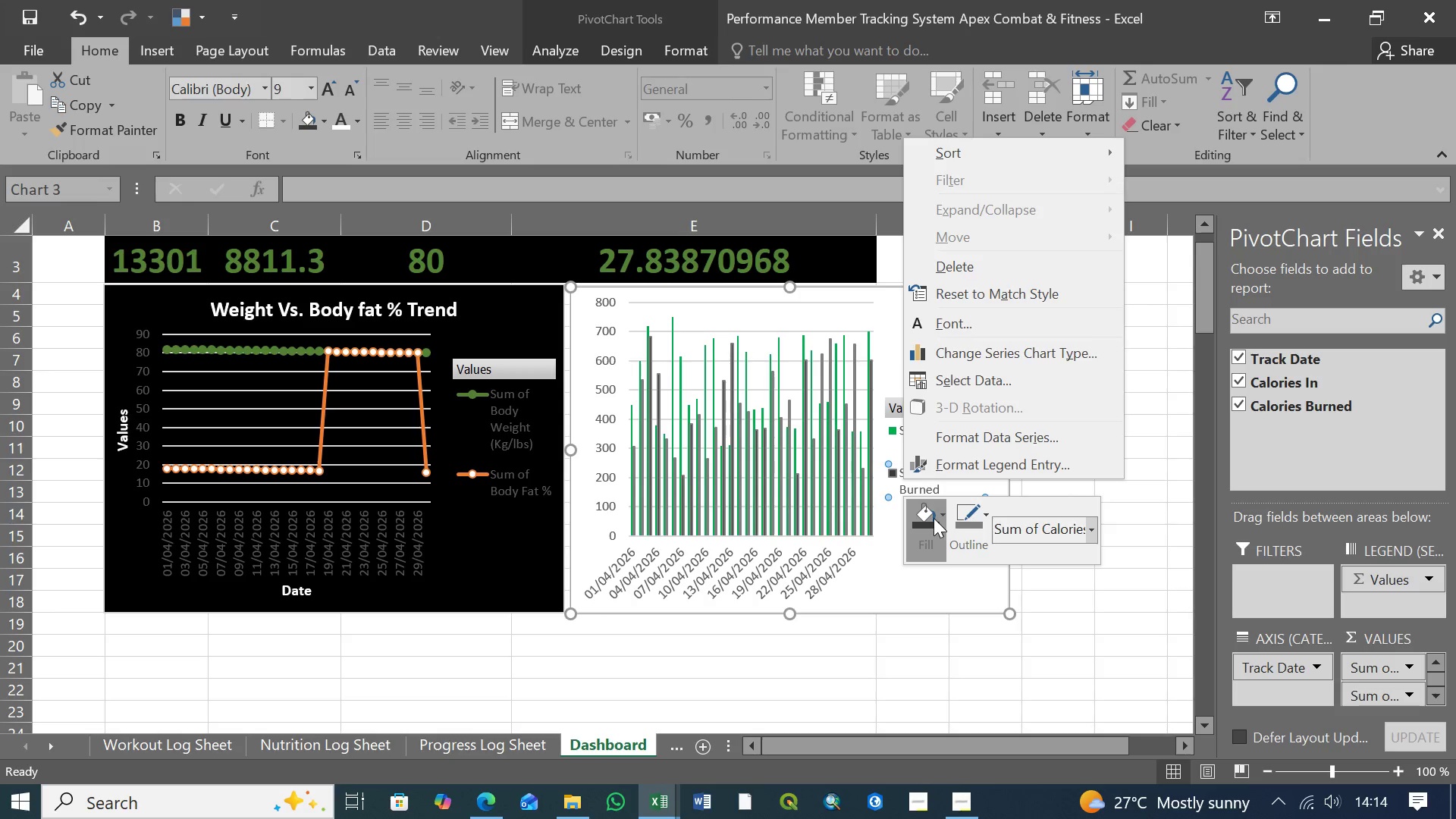 
left_click([937, 517])
 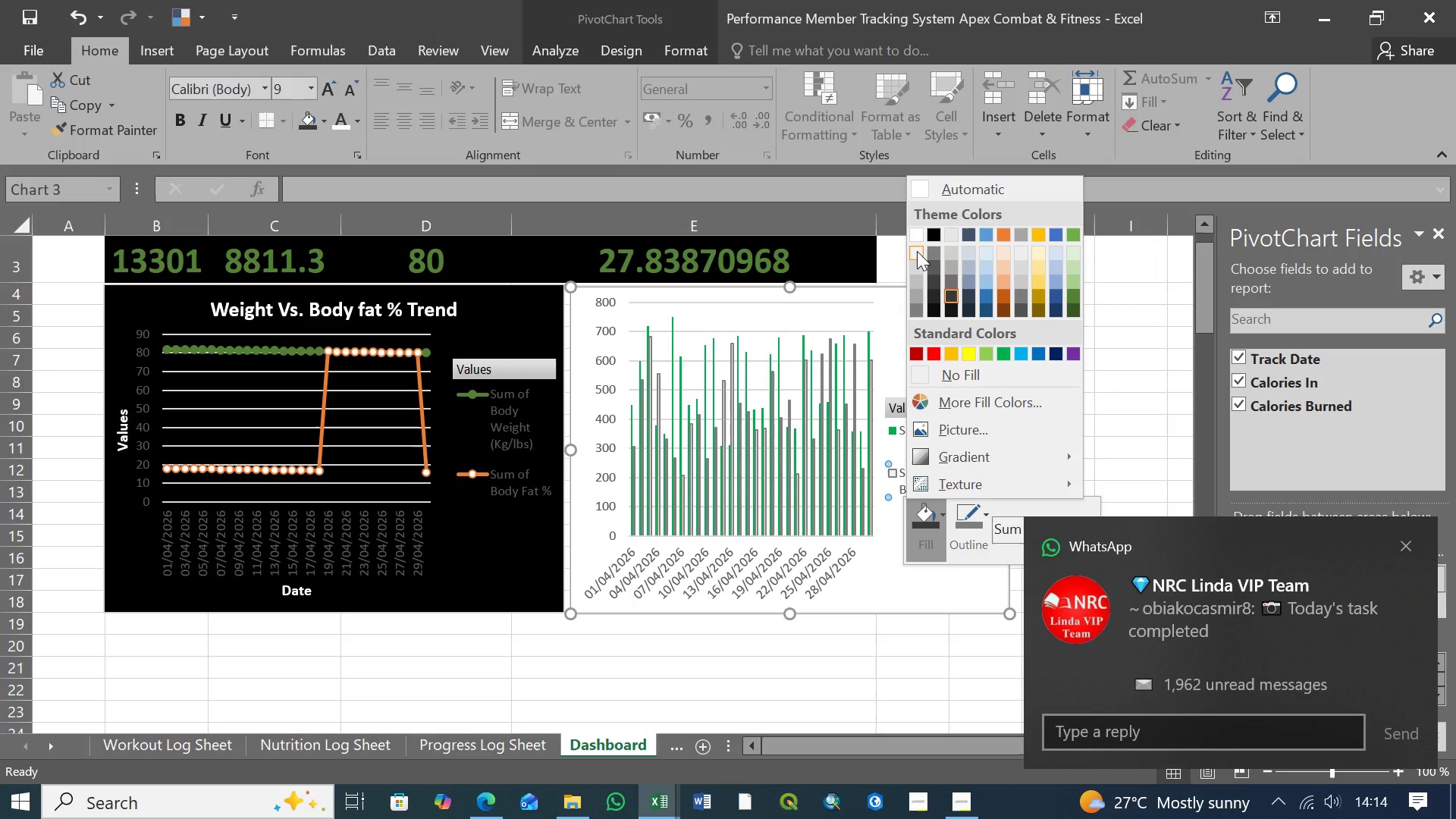 
left_click([917, 251])
 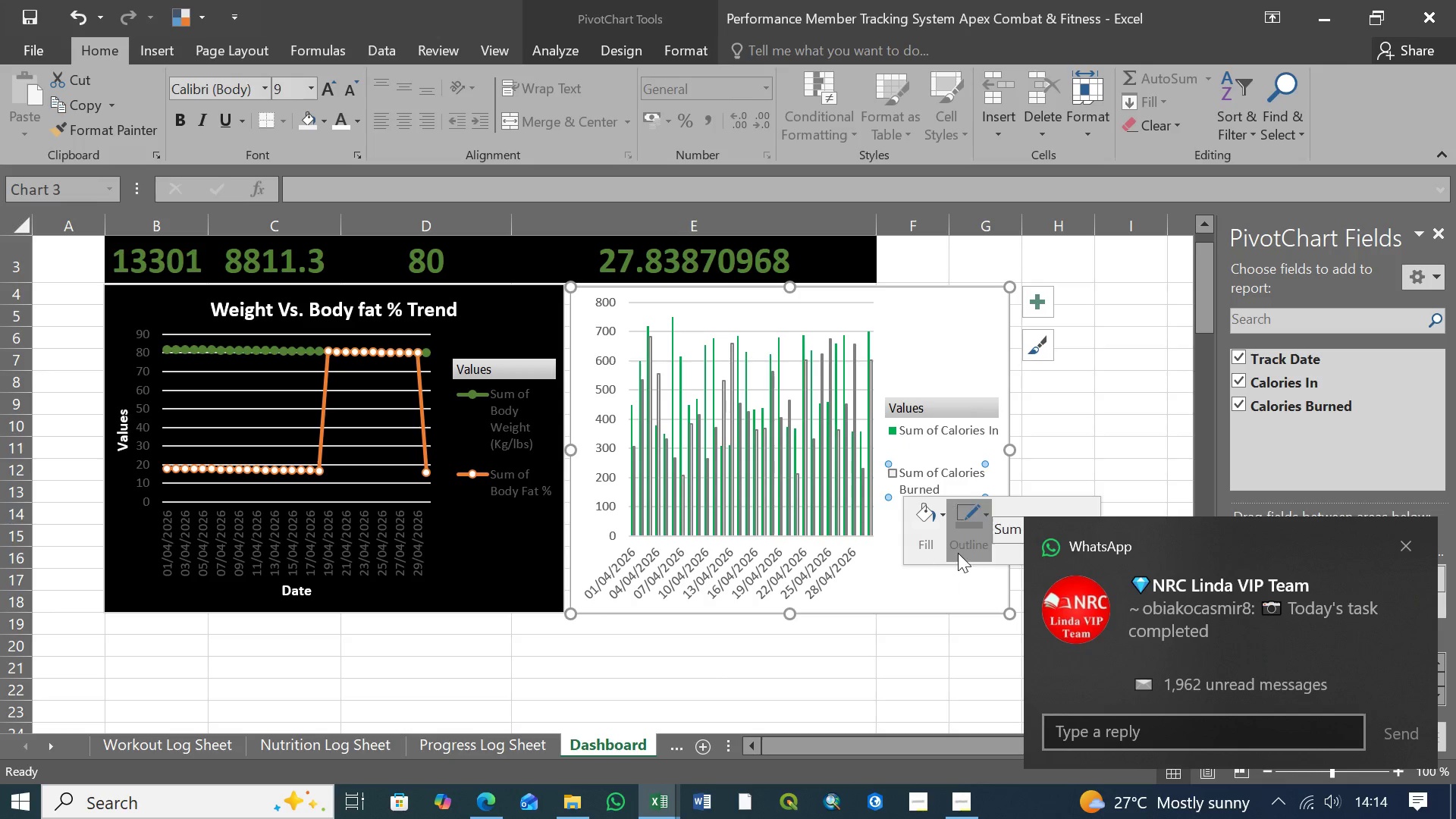 
left_click([977, 519])
 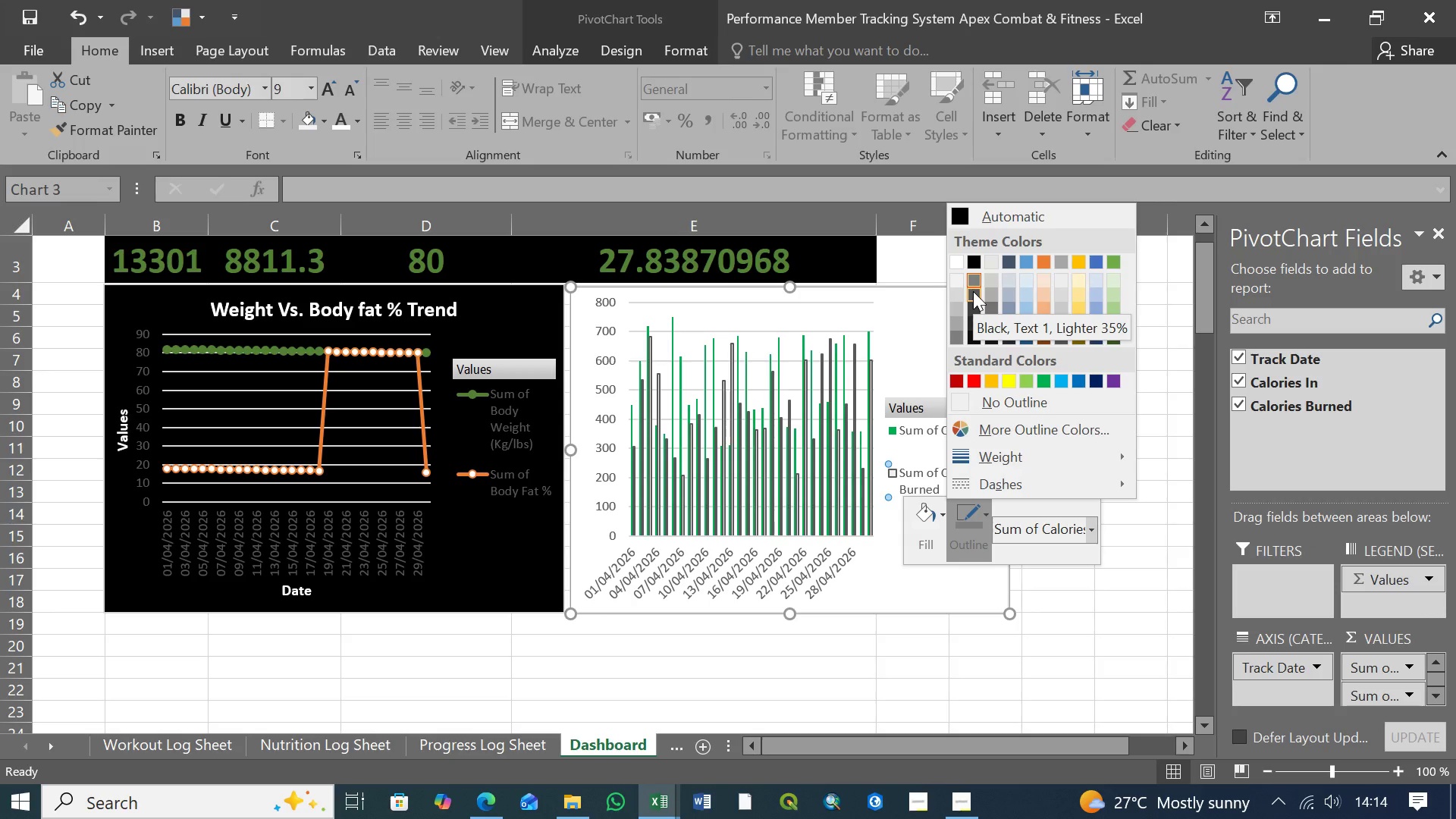 
left_click([973, 291])
 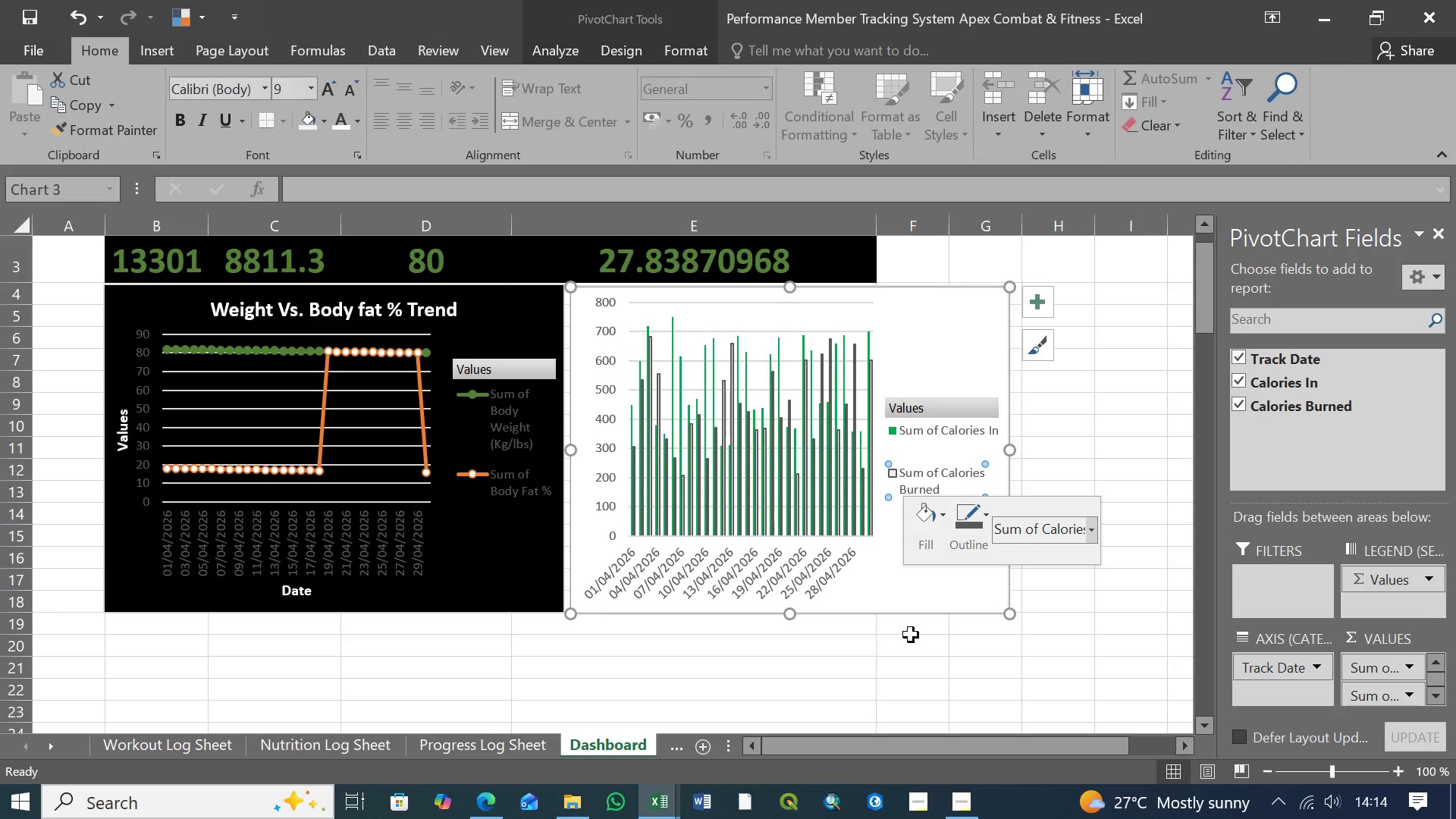 
wait(11.59)
 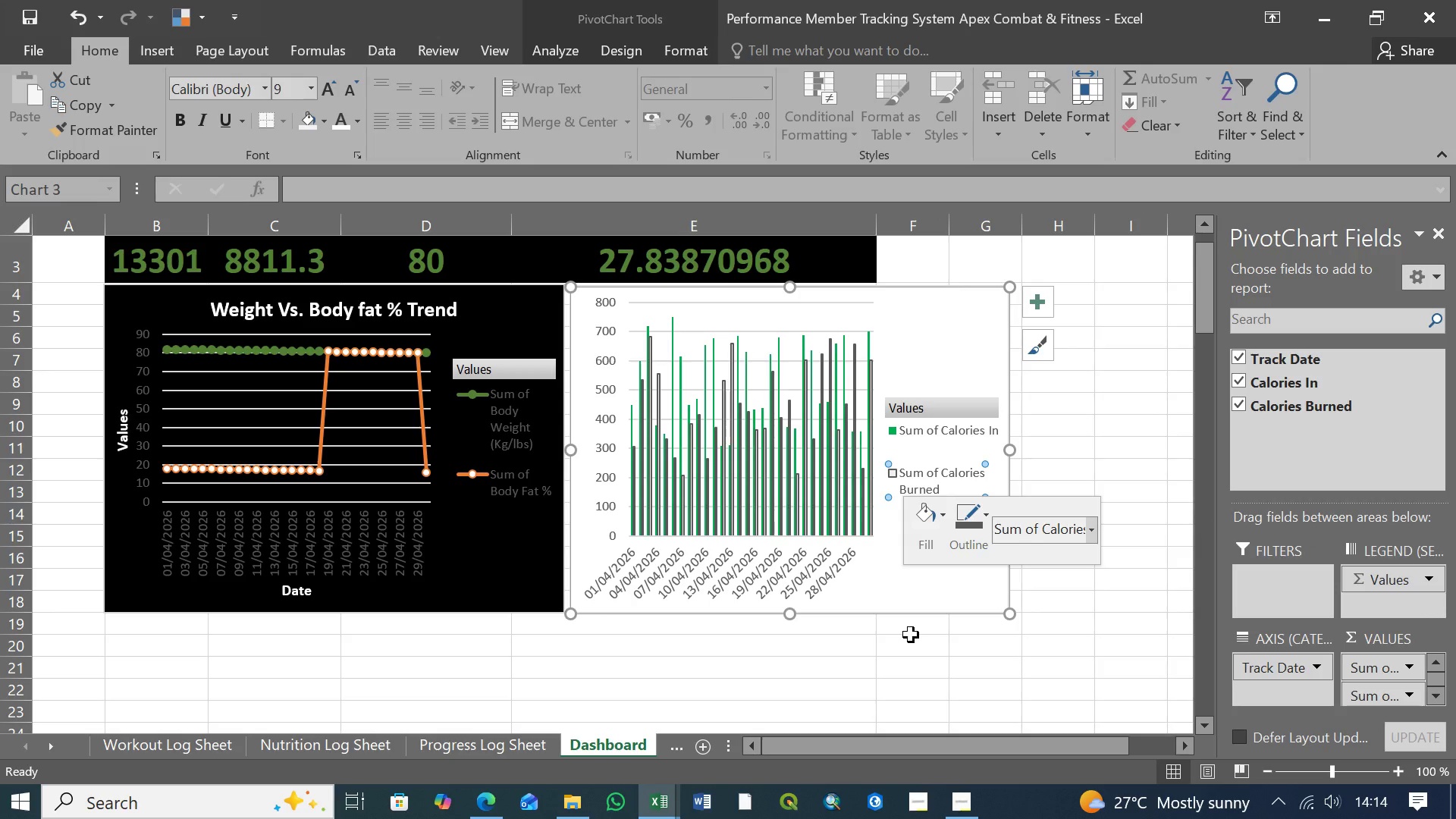 
left_click([931, 588])
 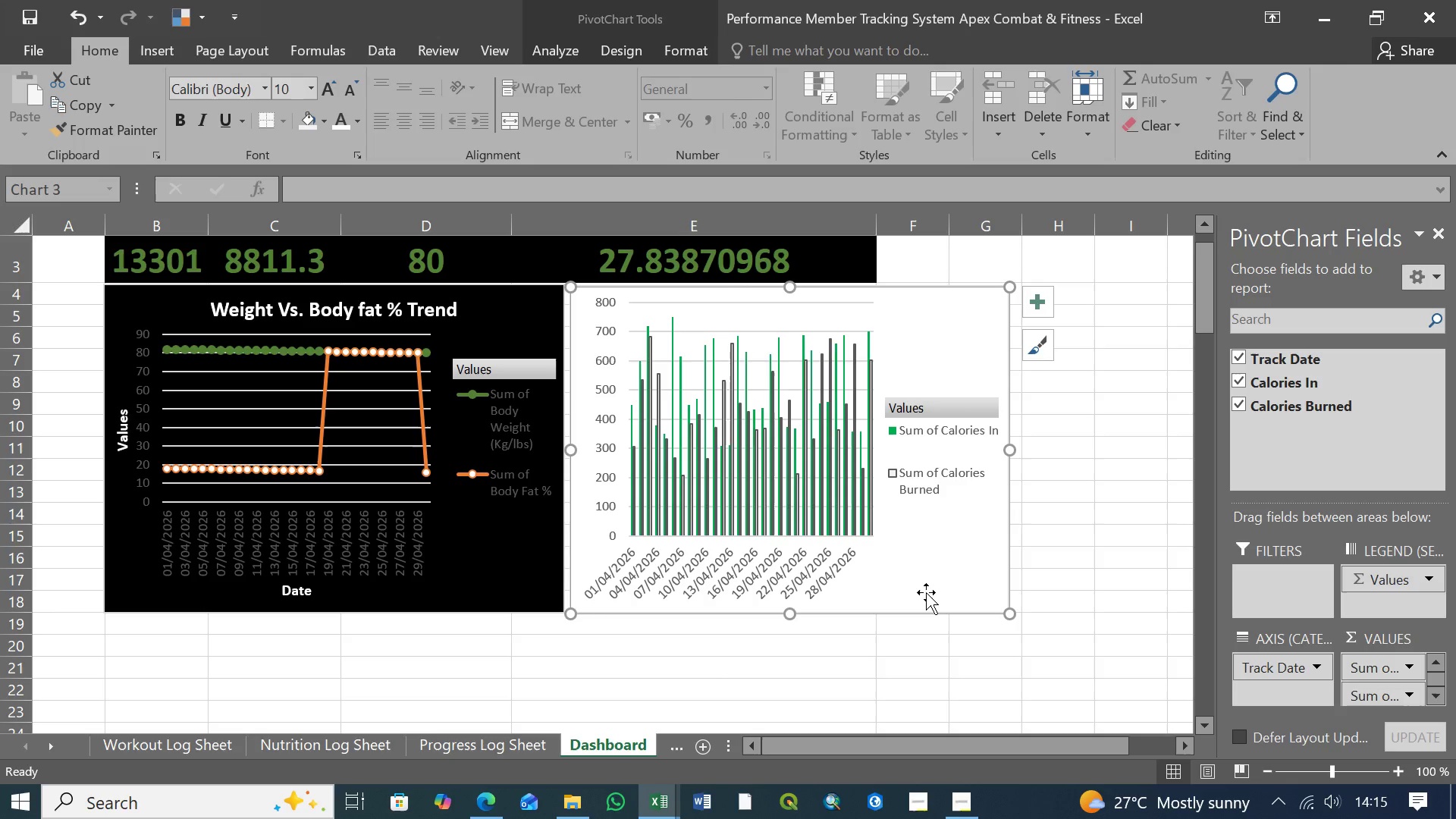 
wait(13.67)
 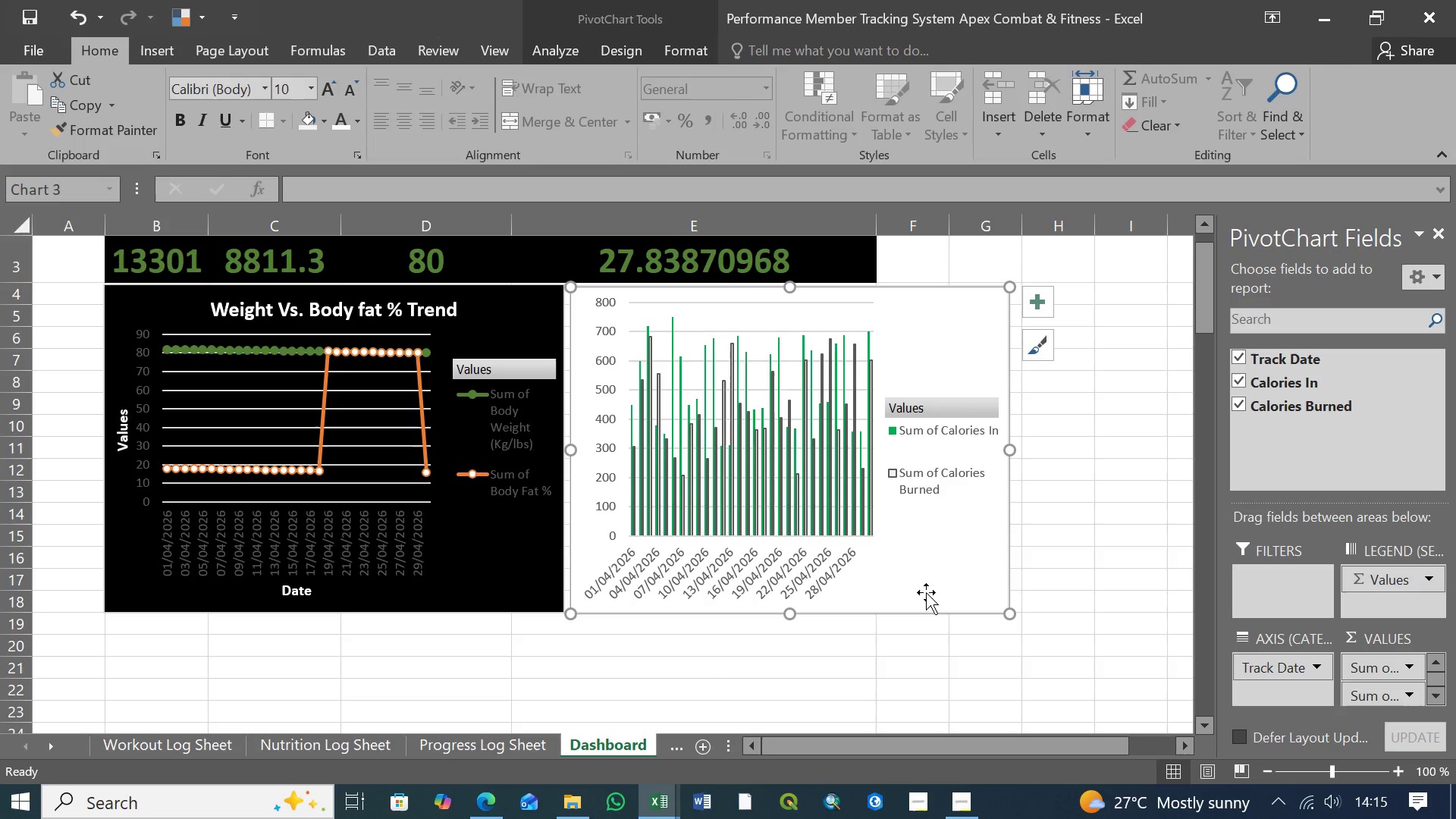 
left_click([893, 472])
 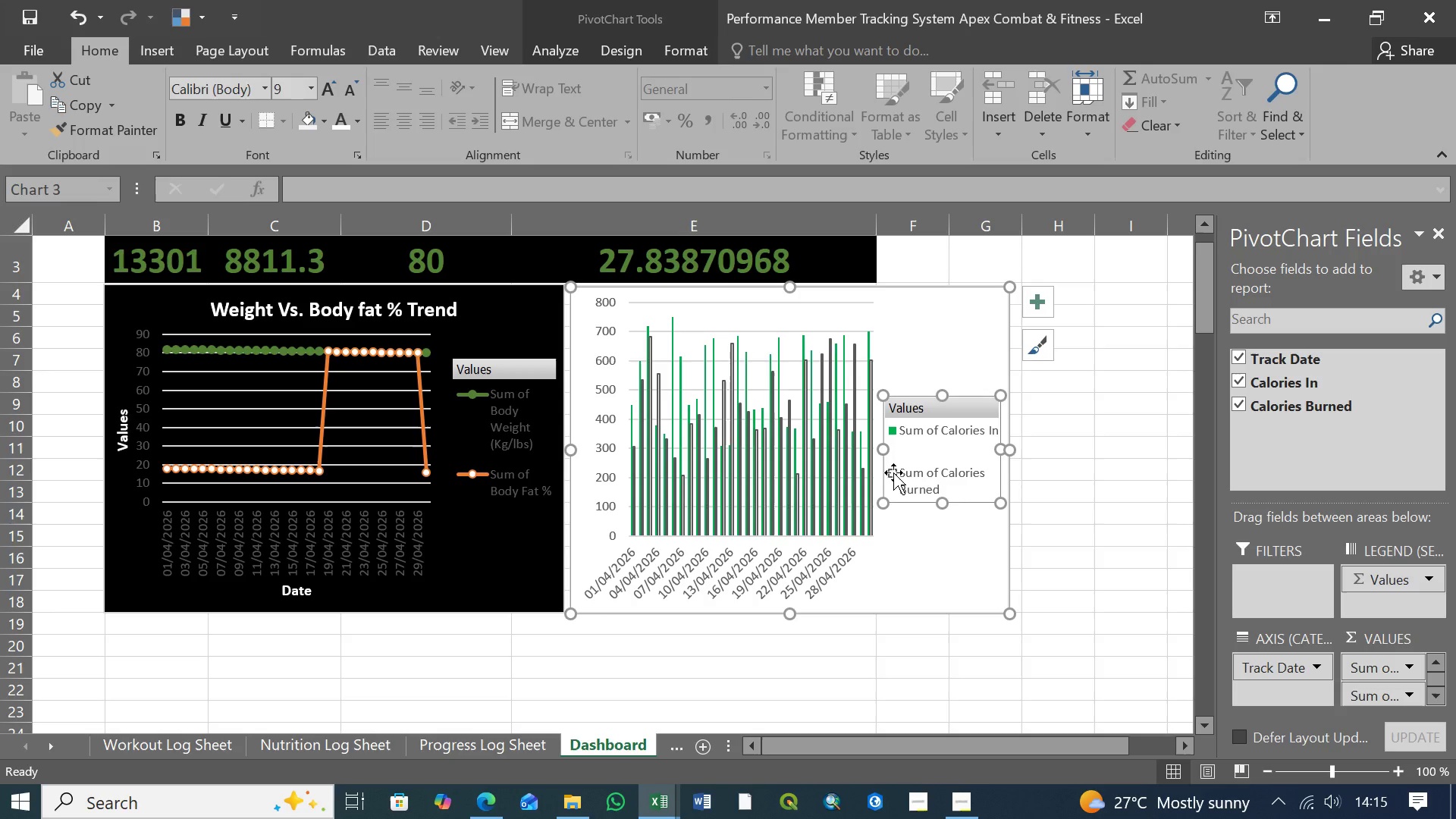 
left_click([893, 472])
 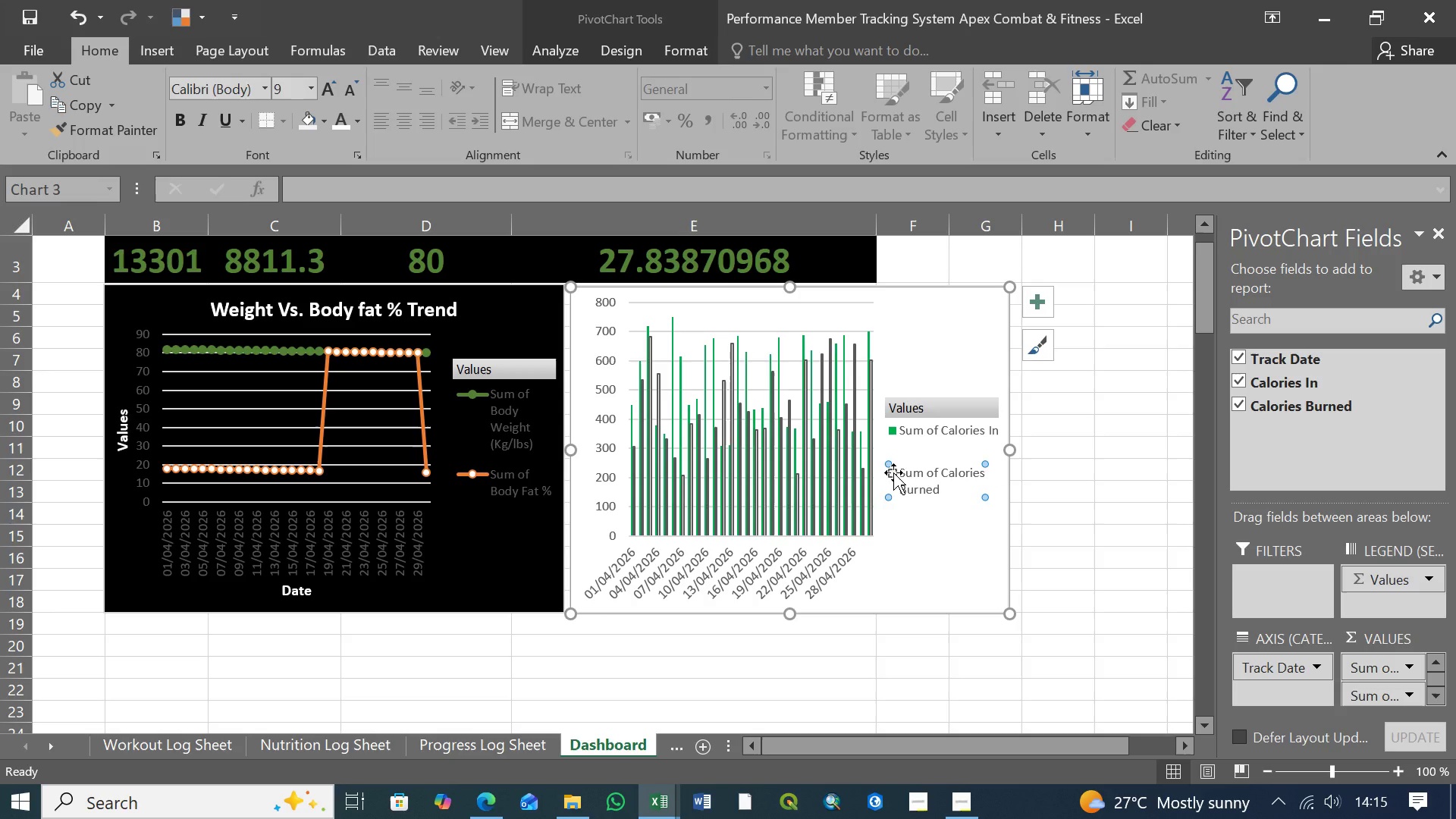 
right_click([893, 472])
 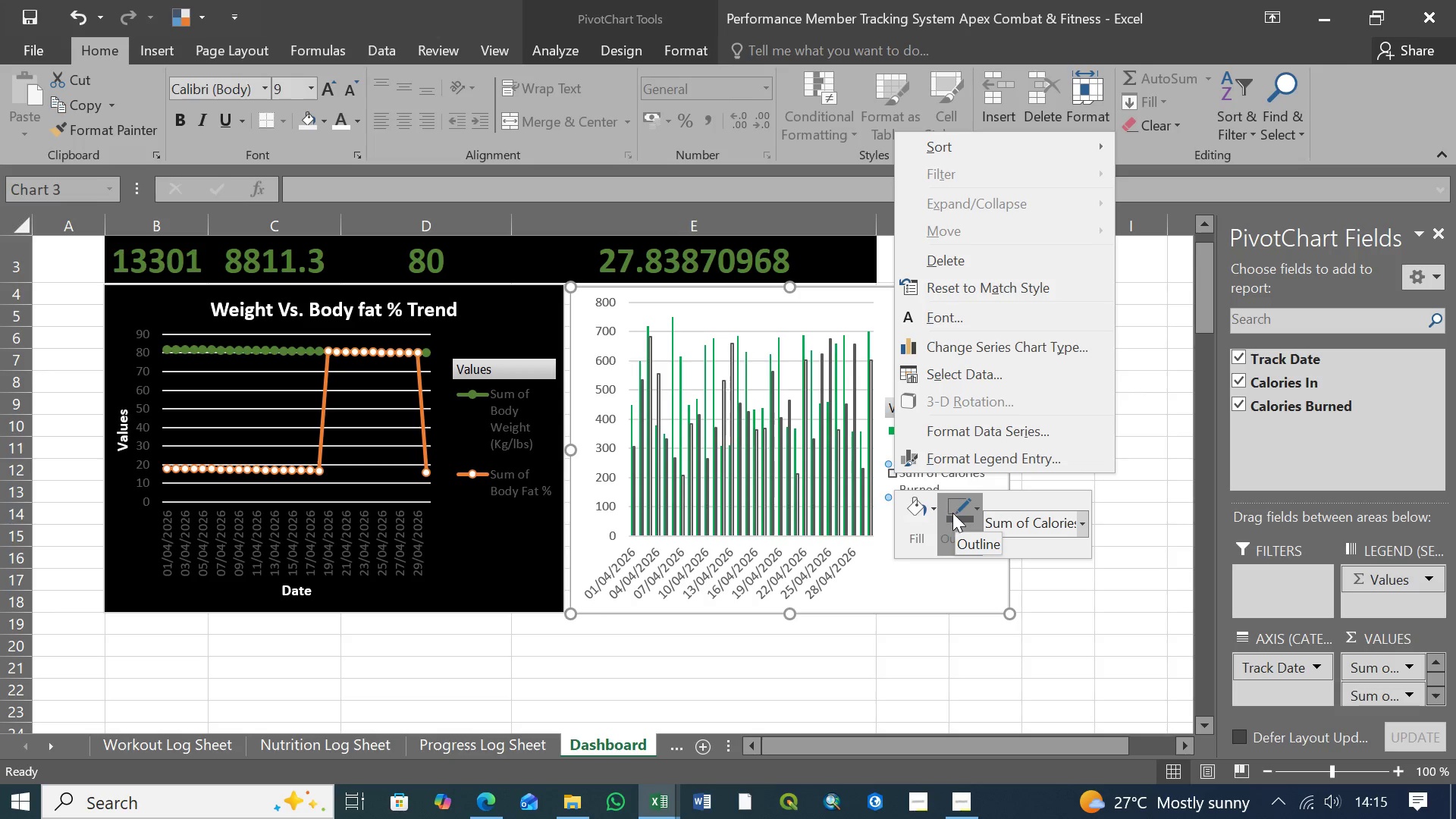 
left_click([976, 513])
 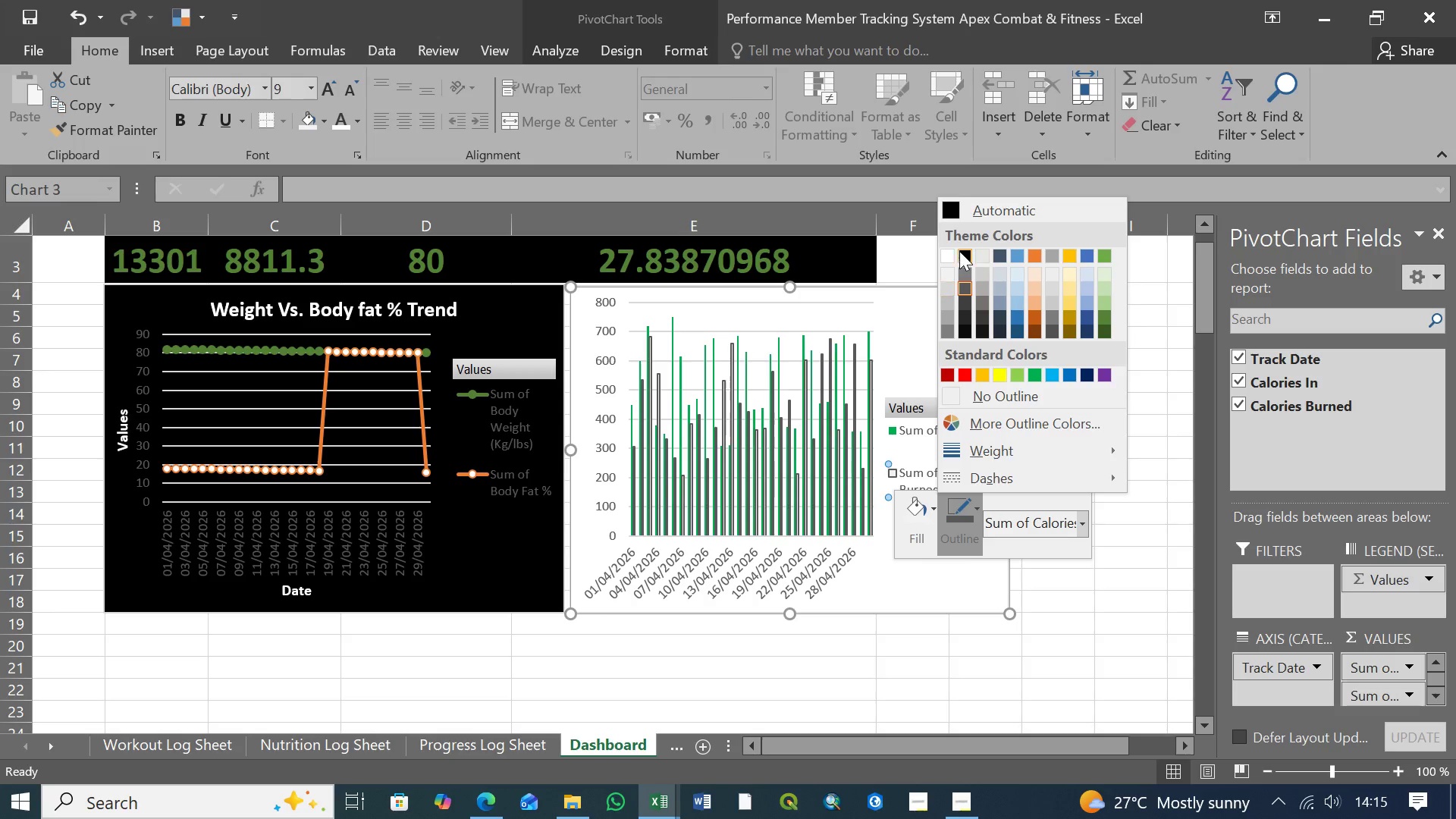 
left_click([946, 253])
 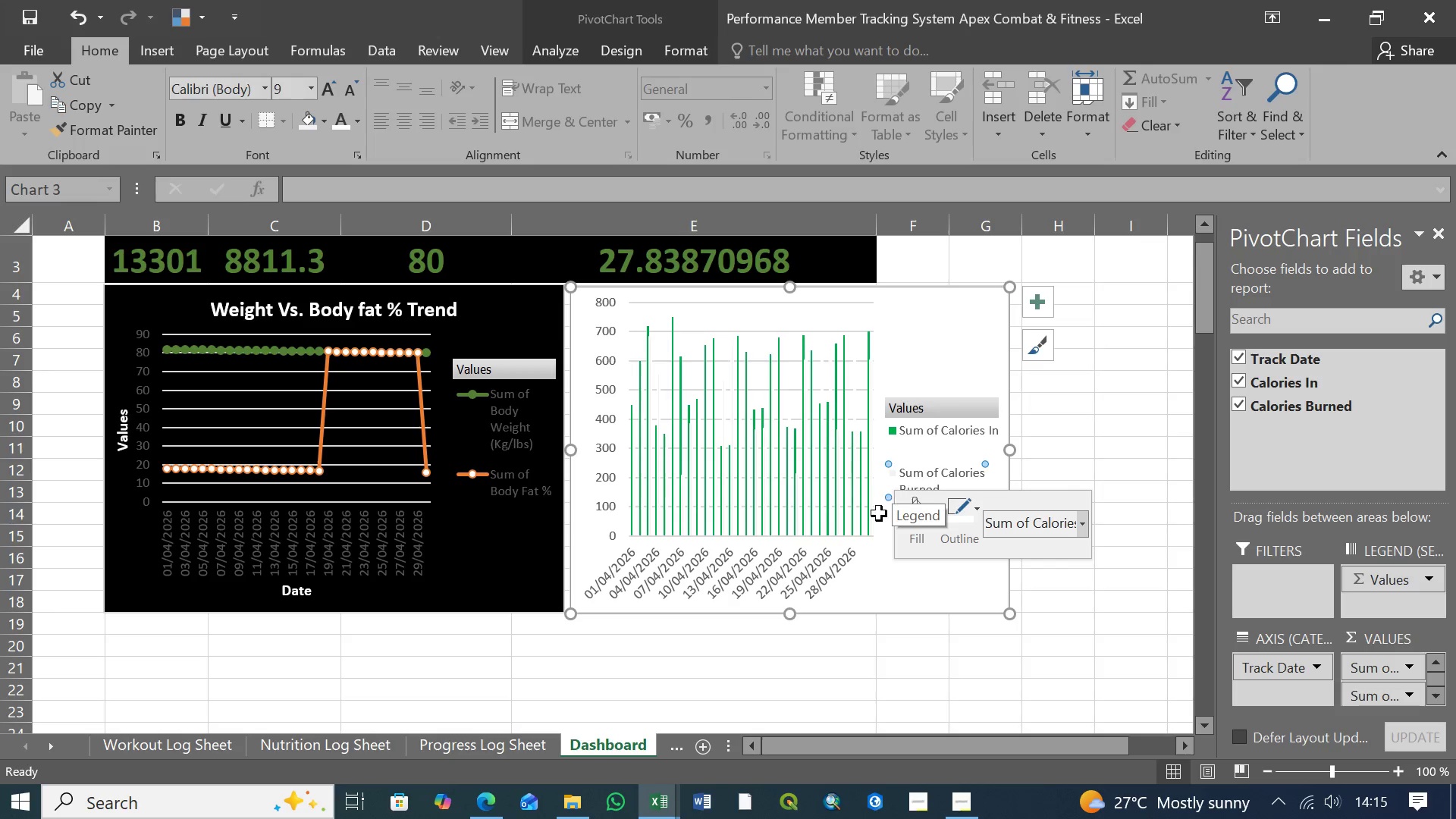 
left_click([898, 594])
 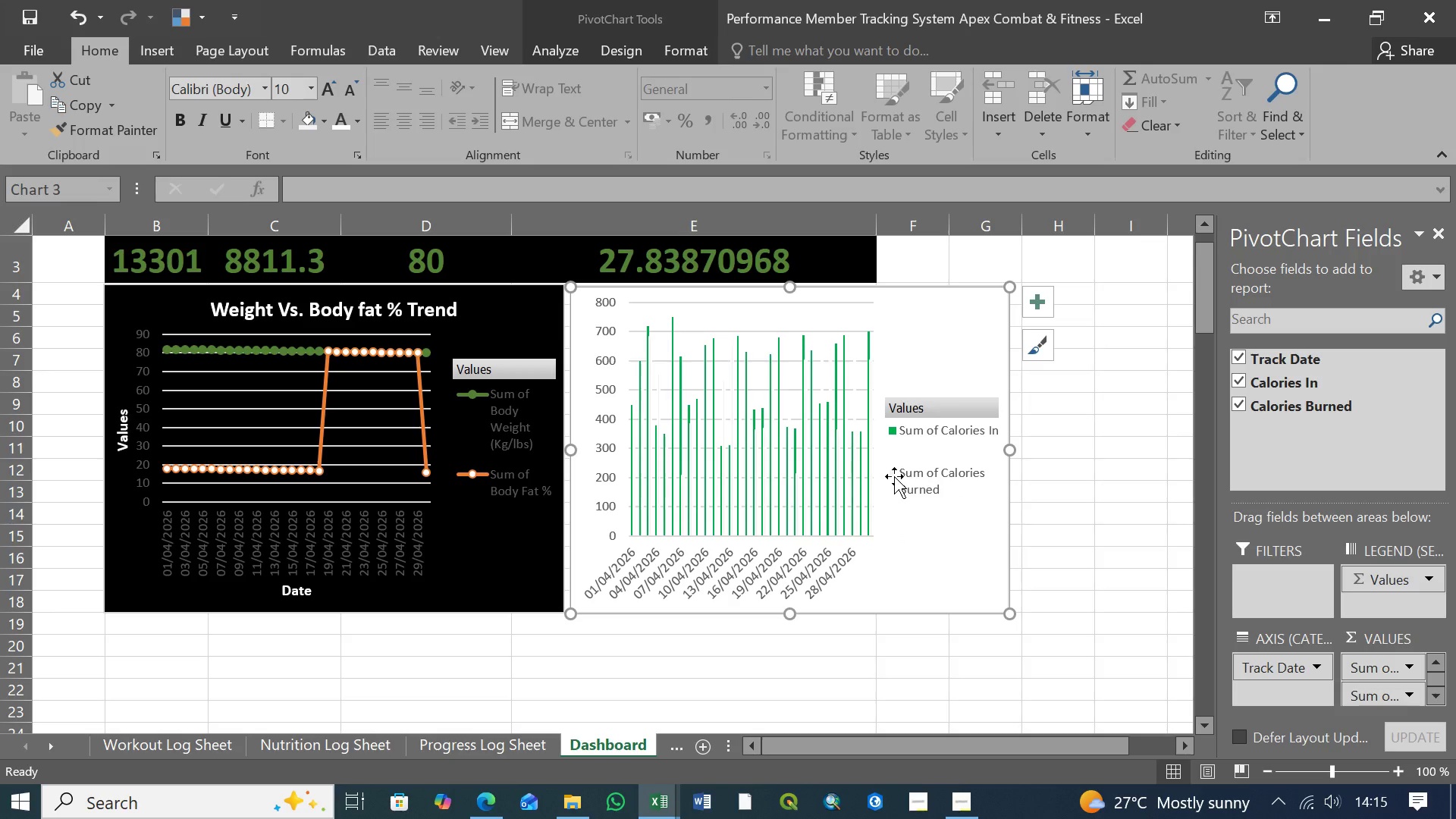 
left_click([938, 557])
 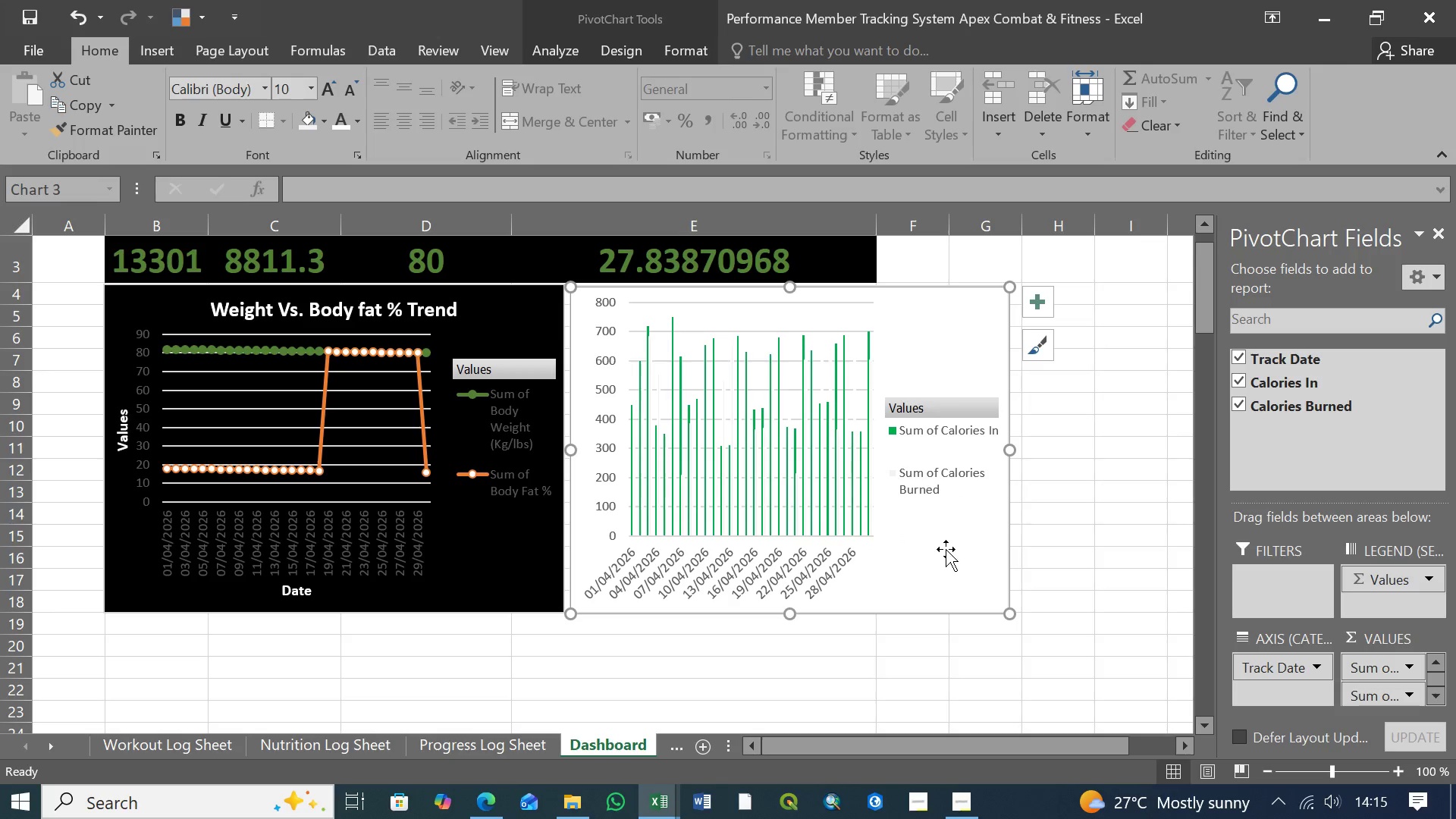 
right_click([946, 549])
 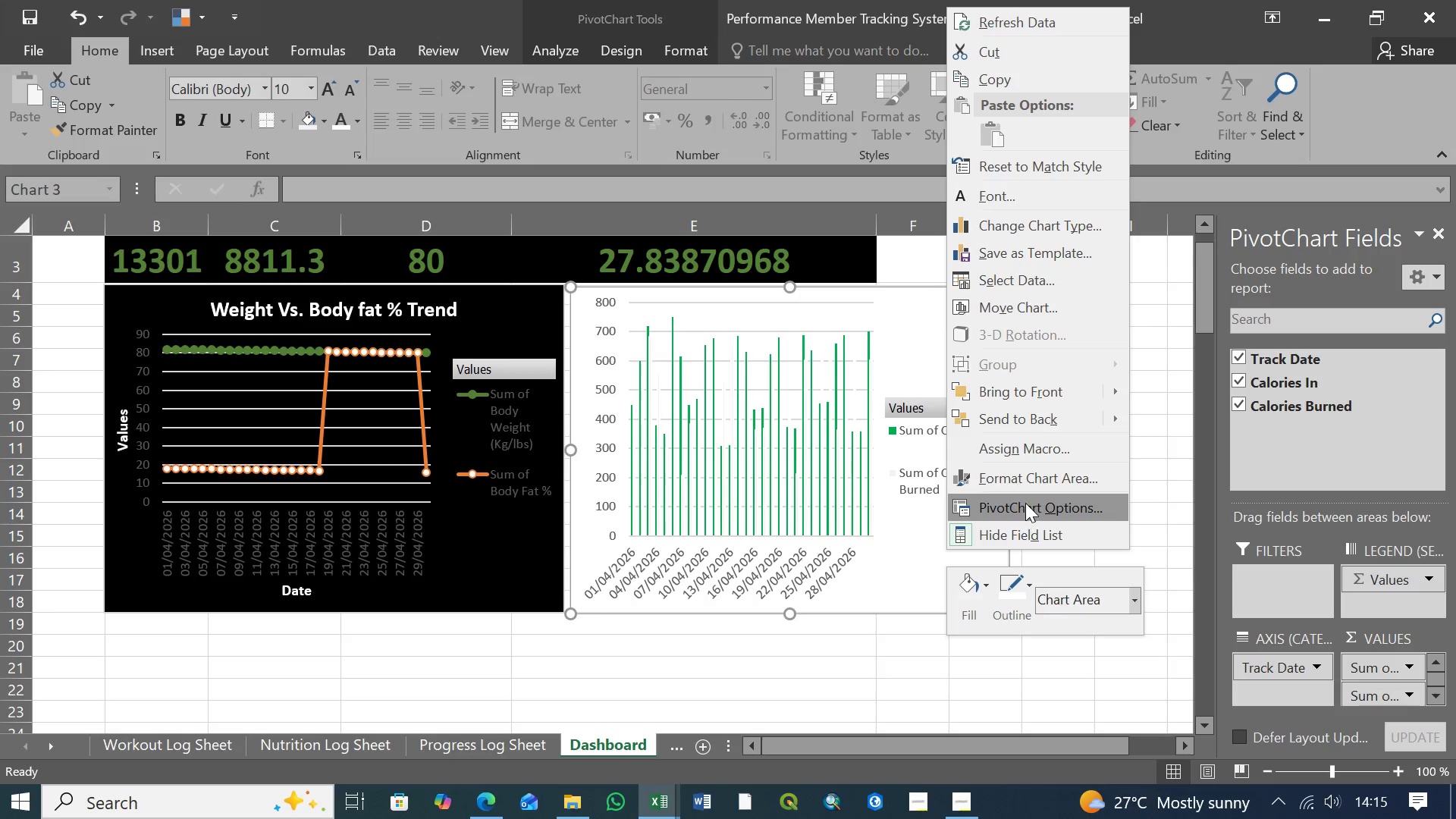 
wait(7.25)
 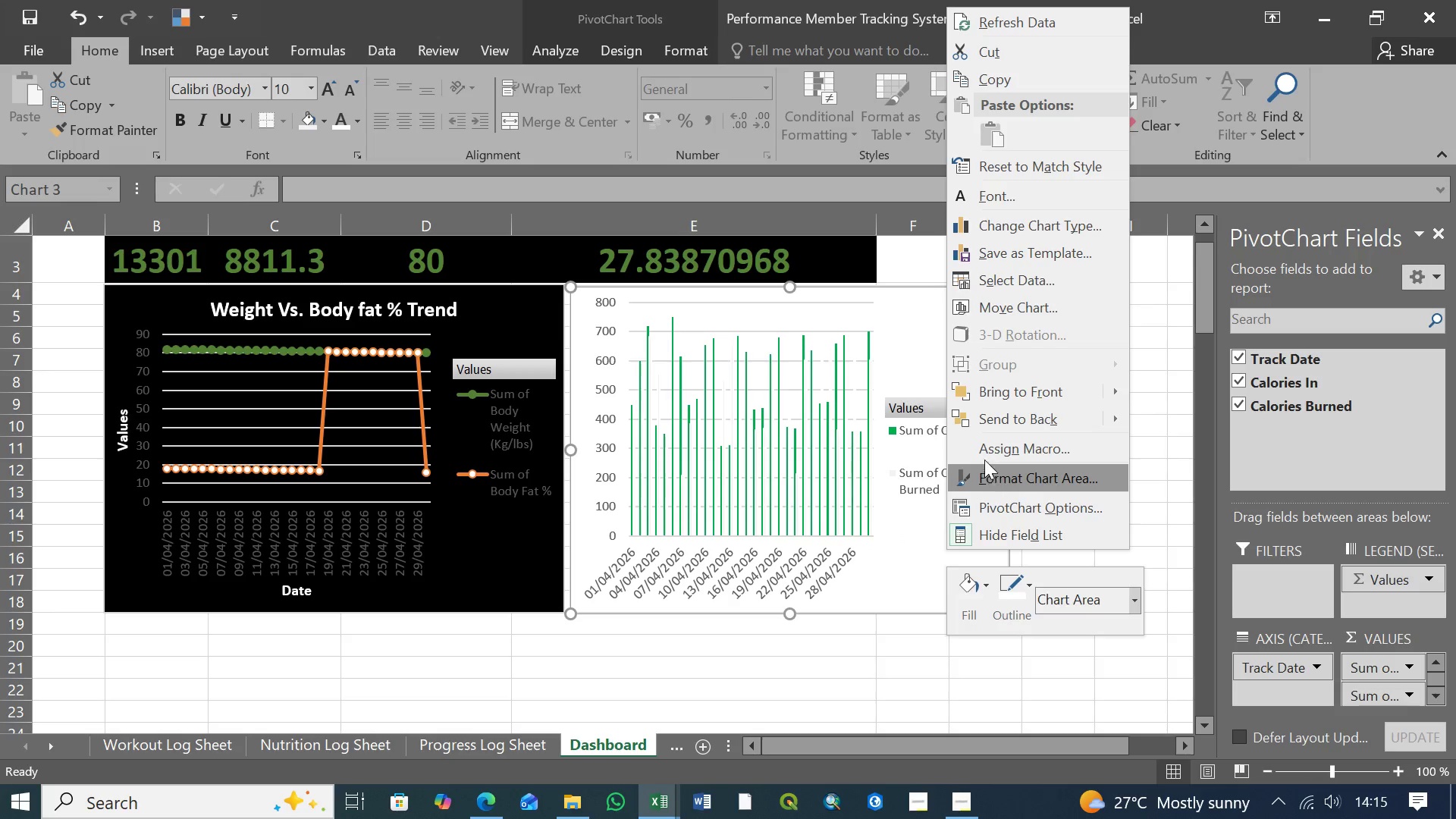 
left_click([1024, 472])
 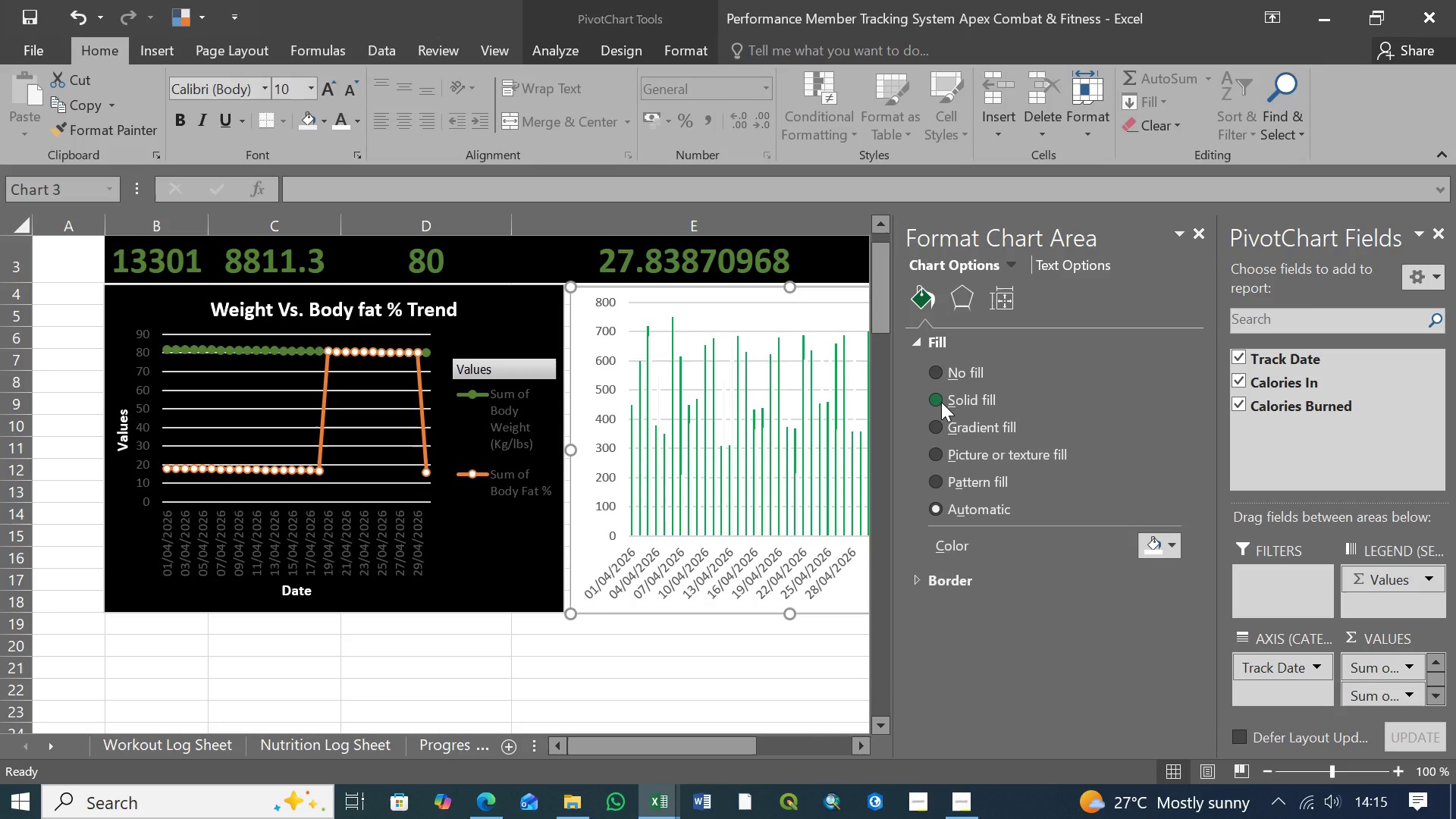 
wait(5.14)
 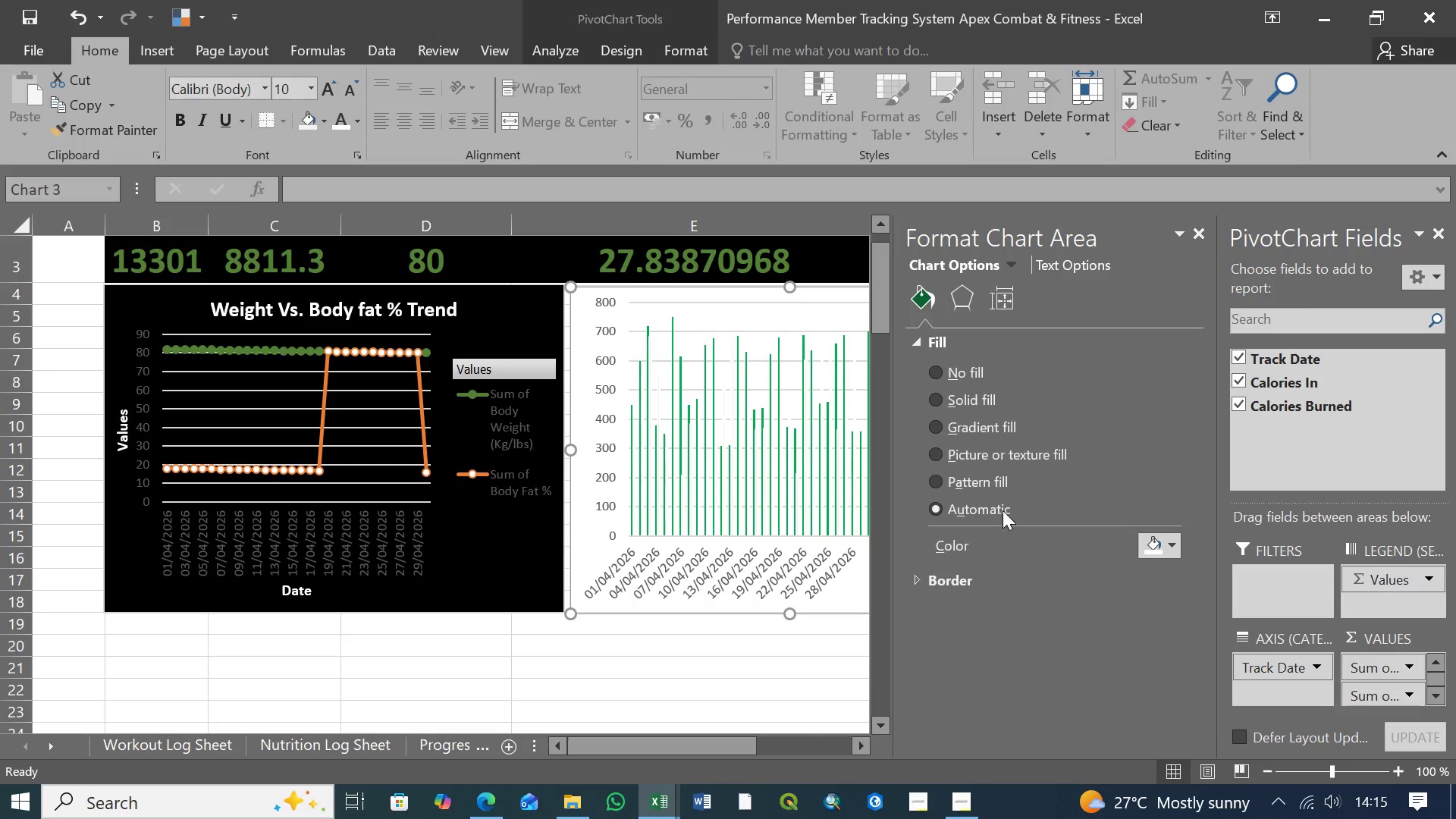 
left_click([939, 398])
 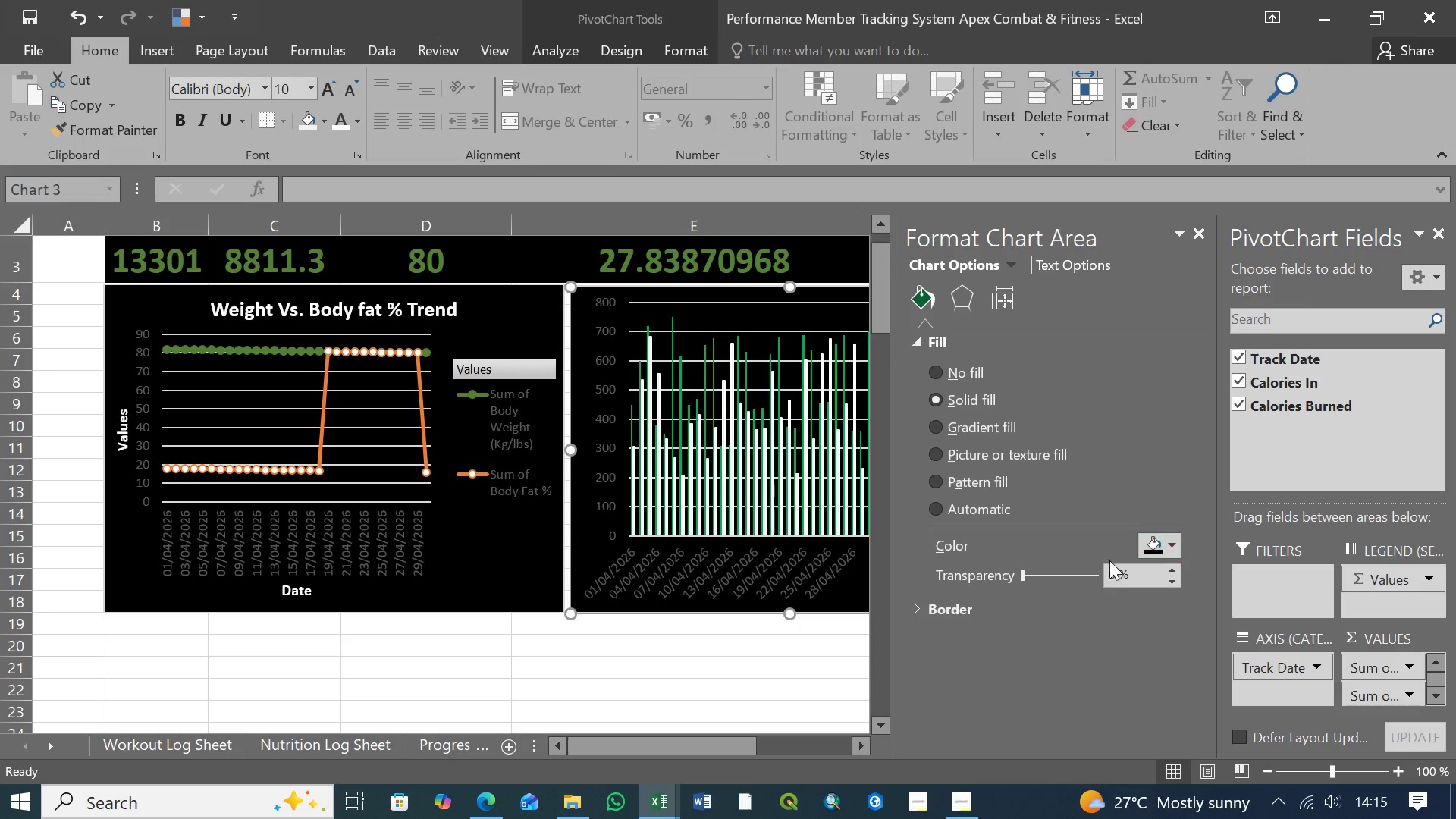 
left_click([1173, 546])
 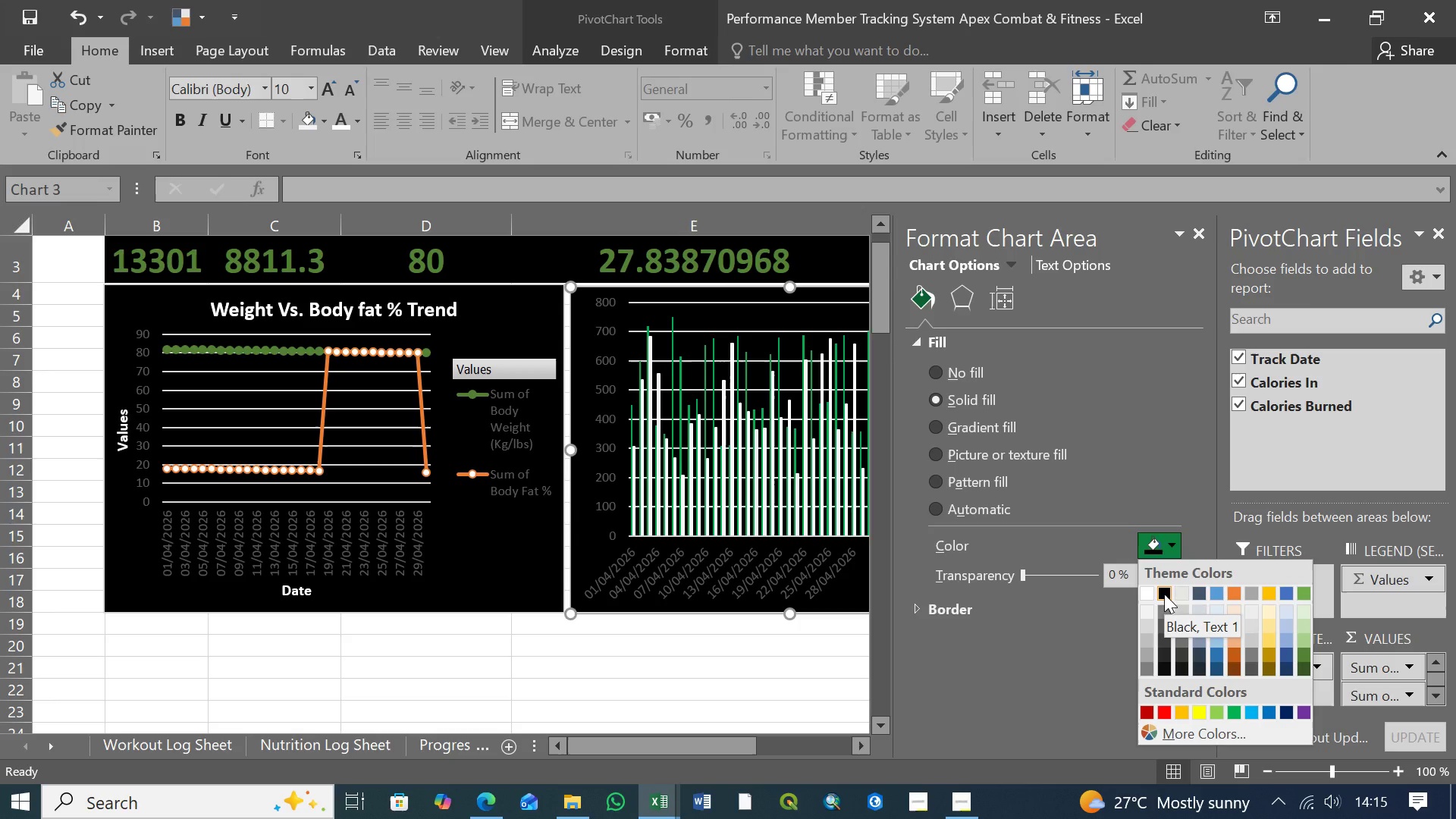 
wait(13.12)
 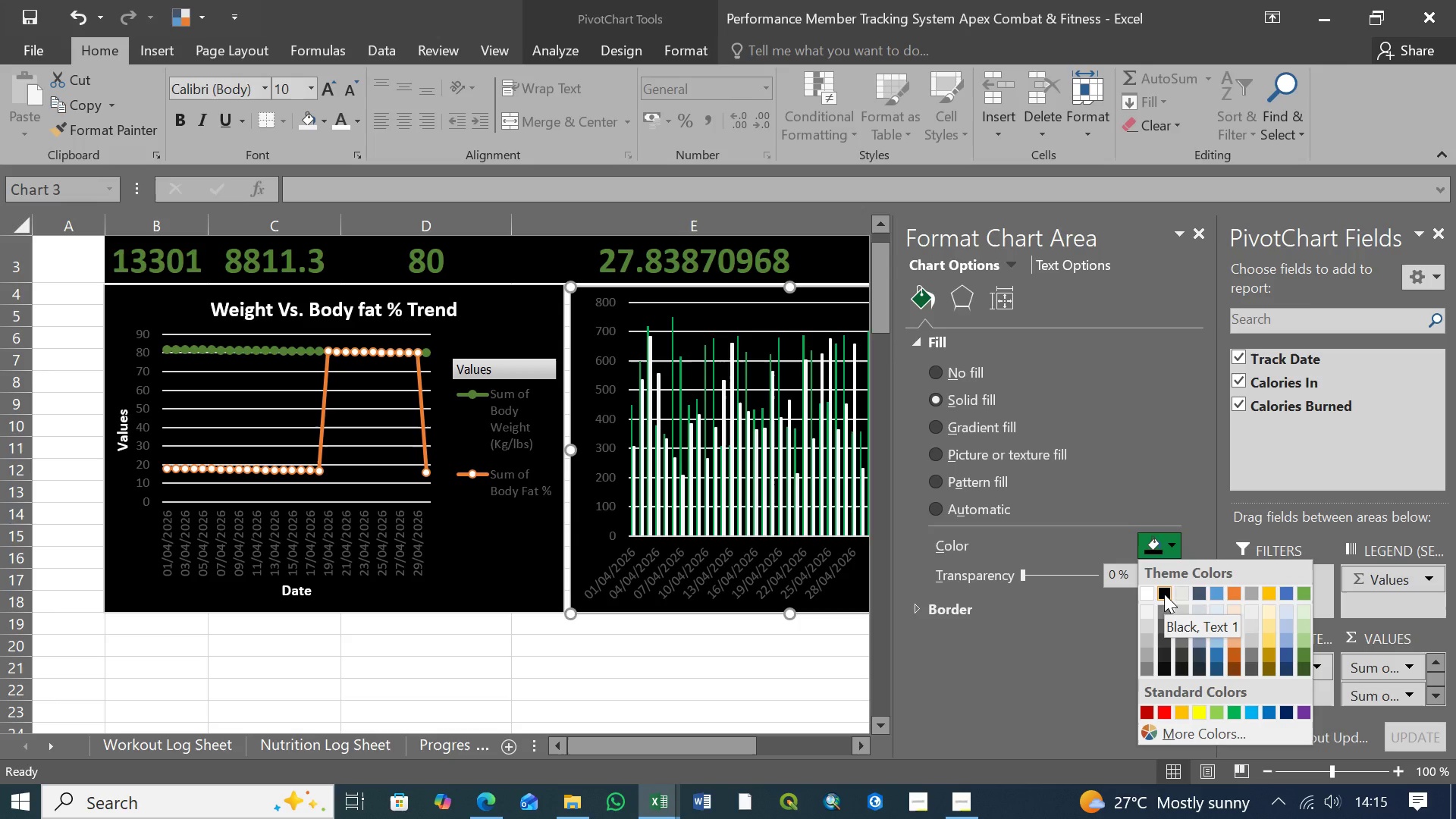 
left_click([1163, 612])
 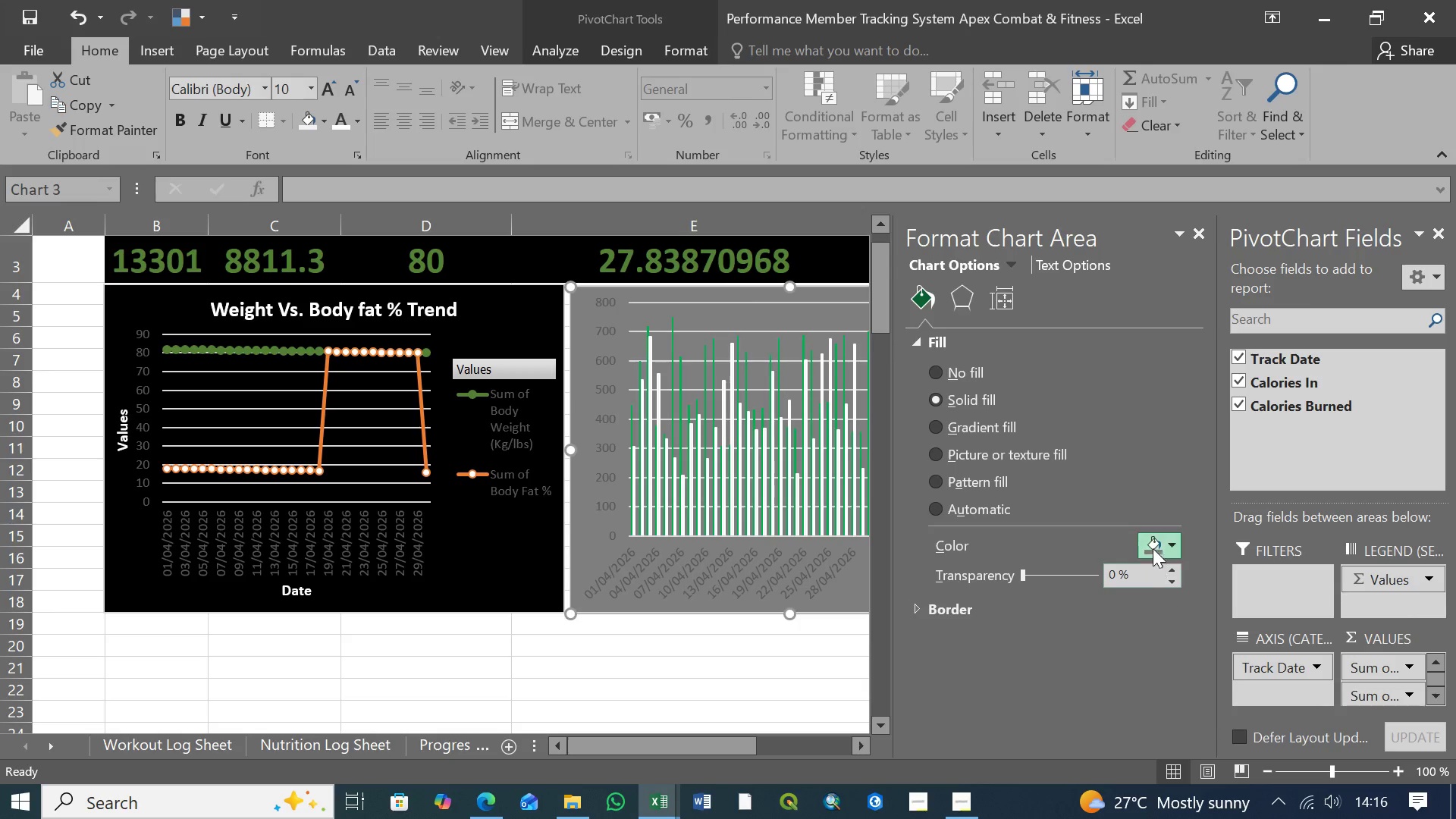 
left_click([1171, 544])
 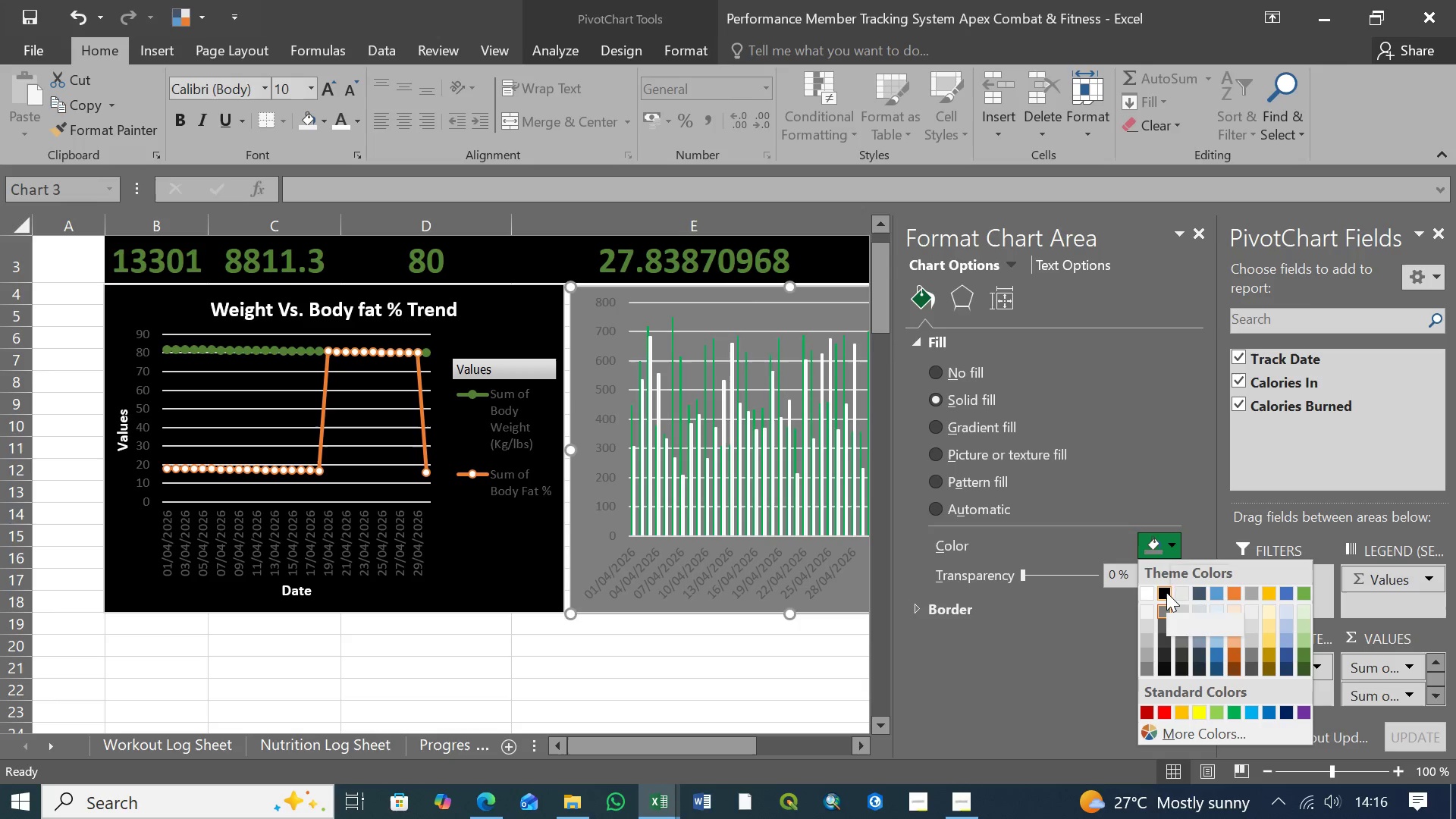 
left_click([1166, 592])
 